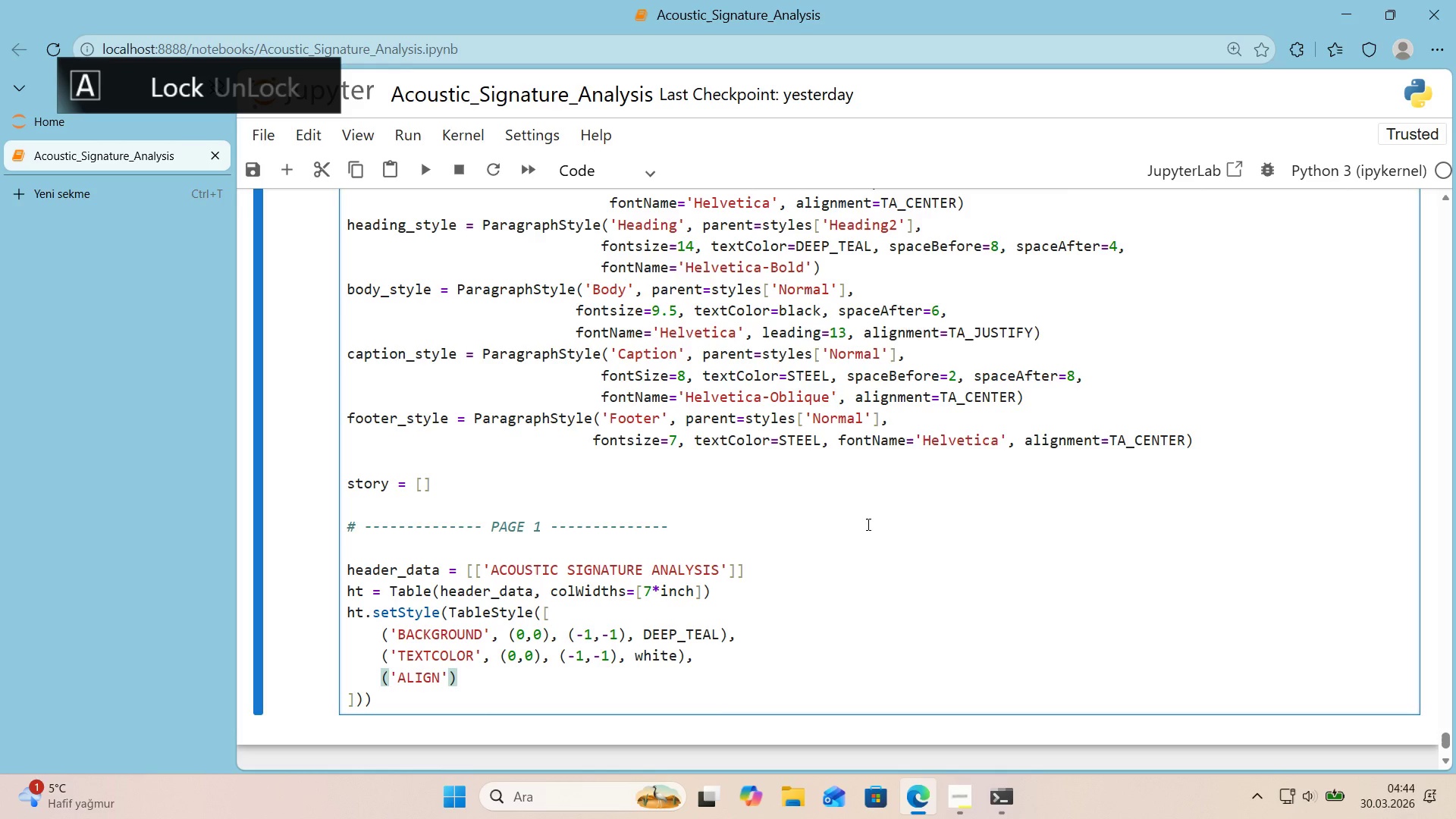 
key(Comma)
 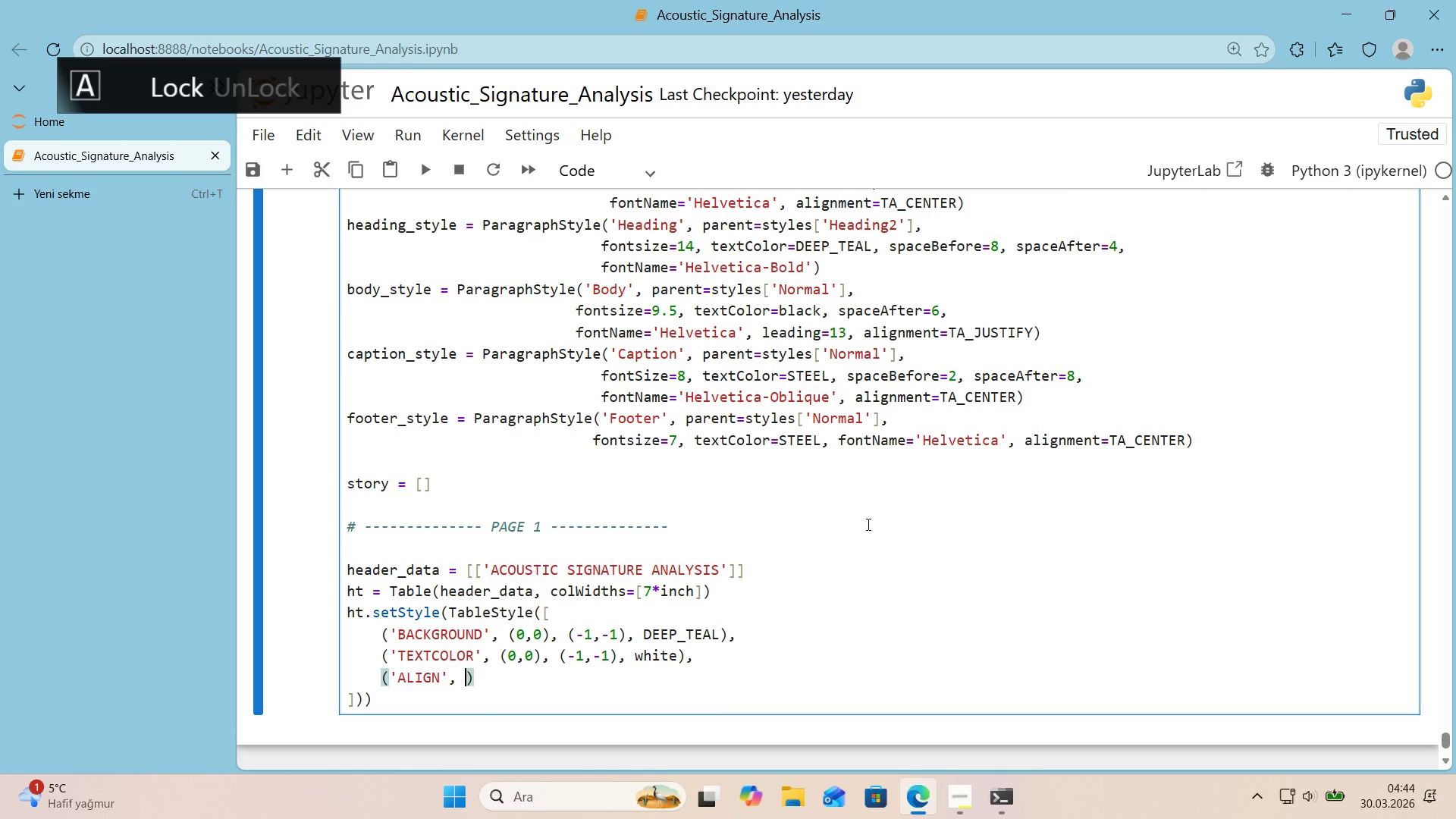 
key(Space)
 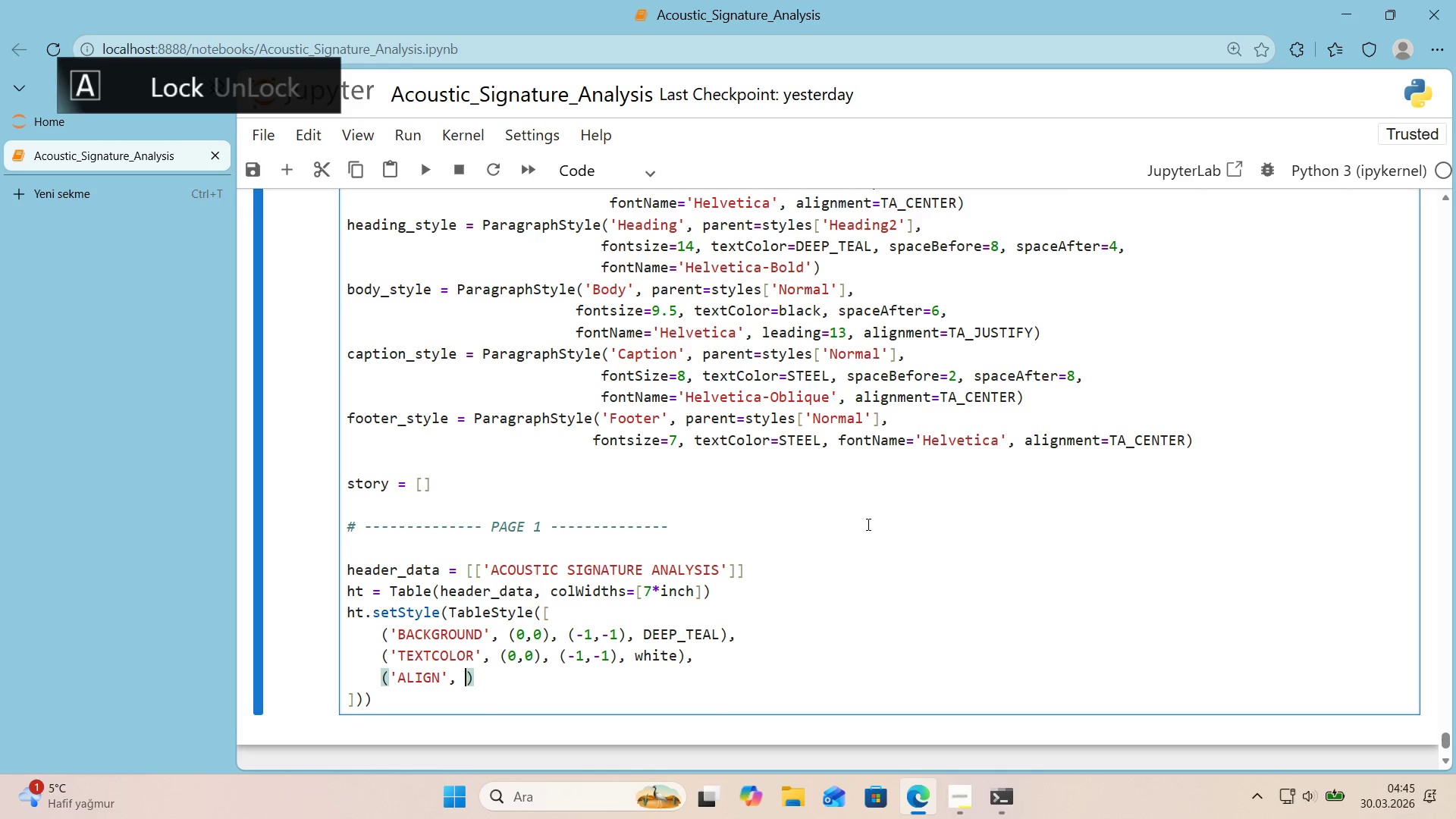 
key(Shift+8)
 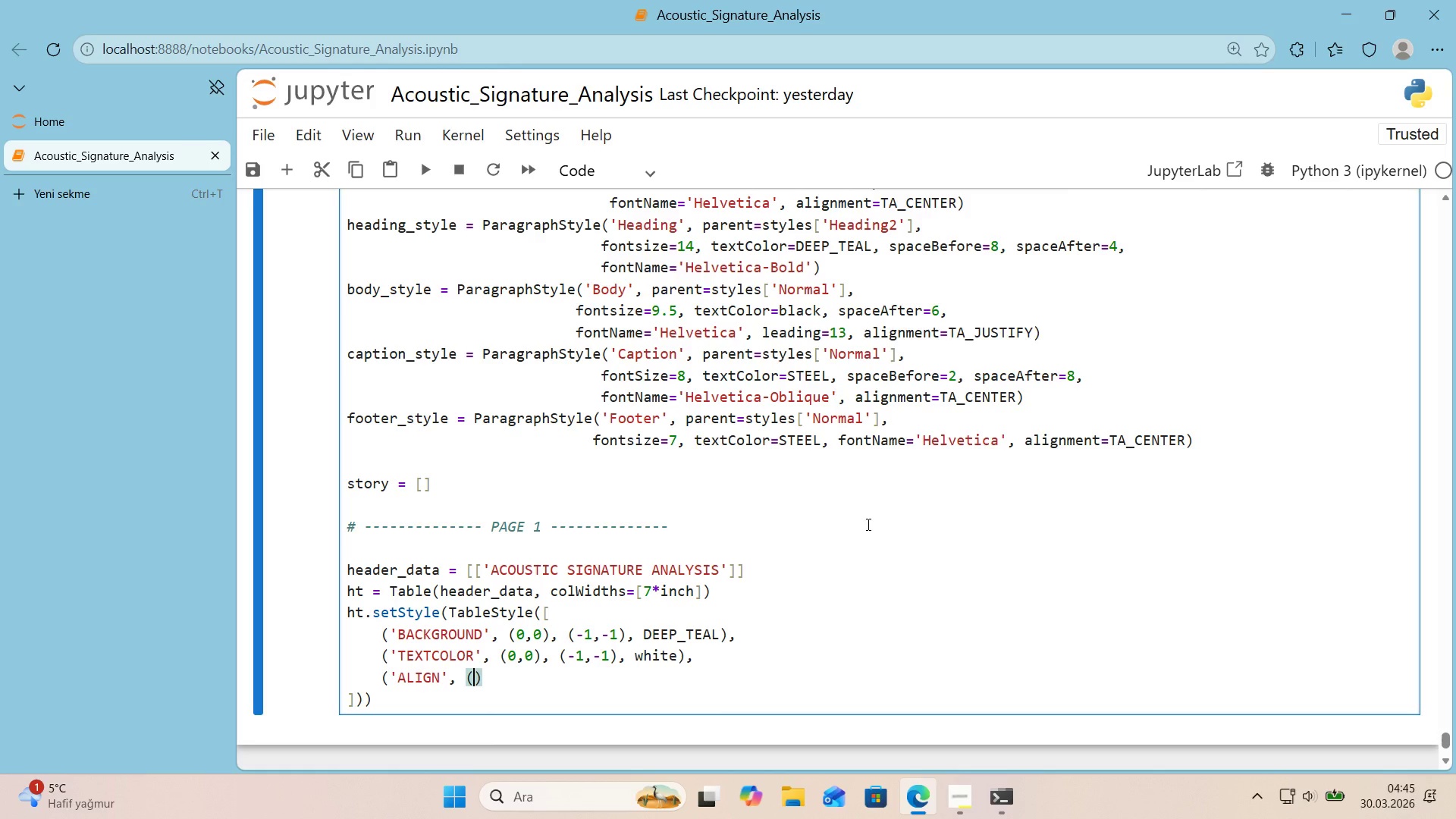 
key(ArrowLeft)
 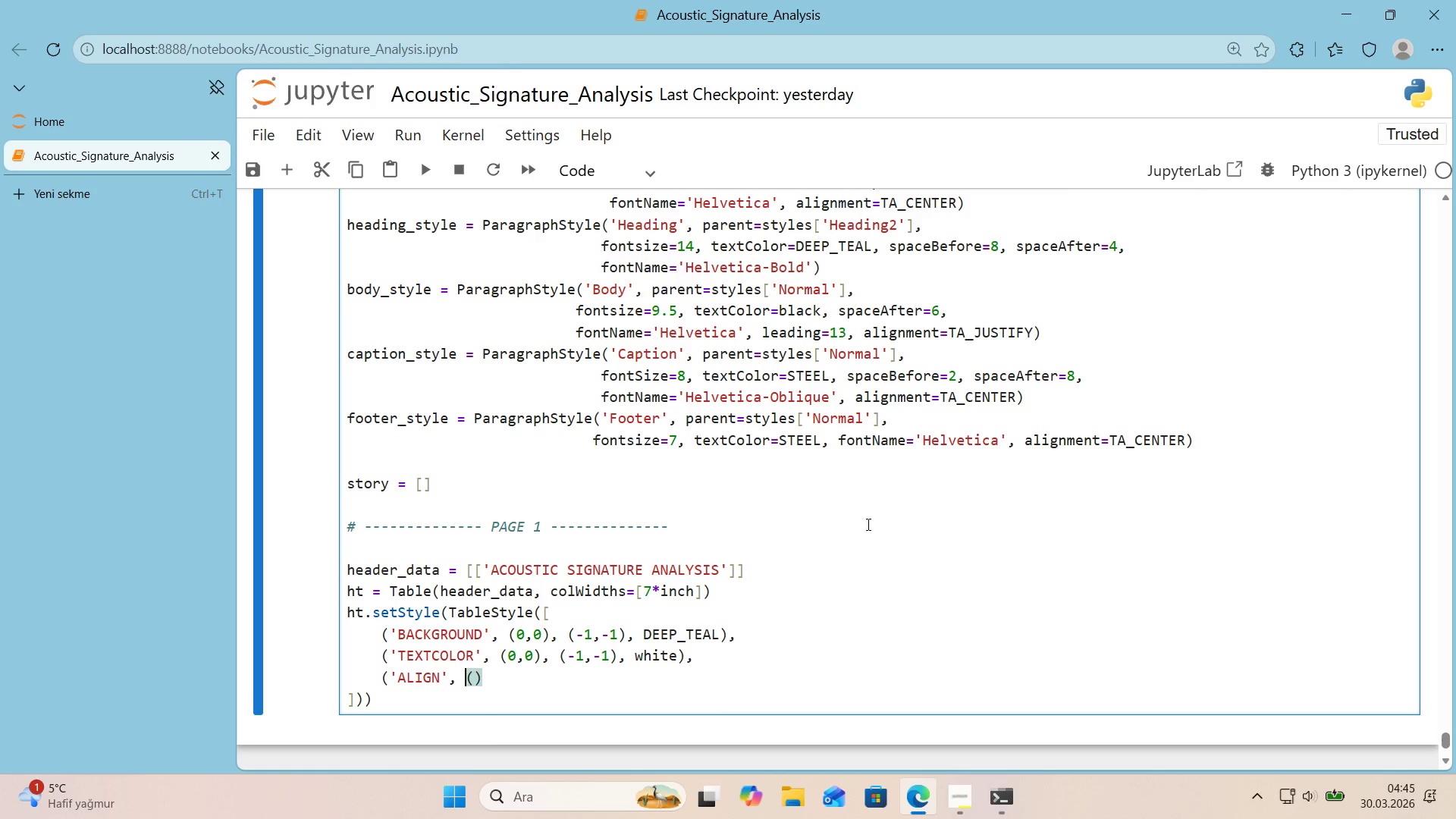 
key(ArrowRight)
 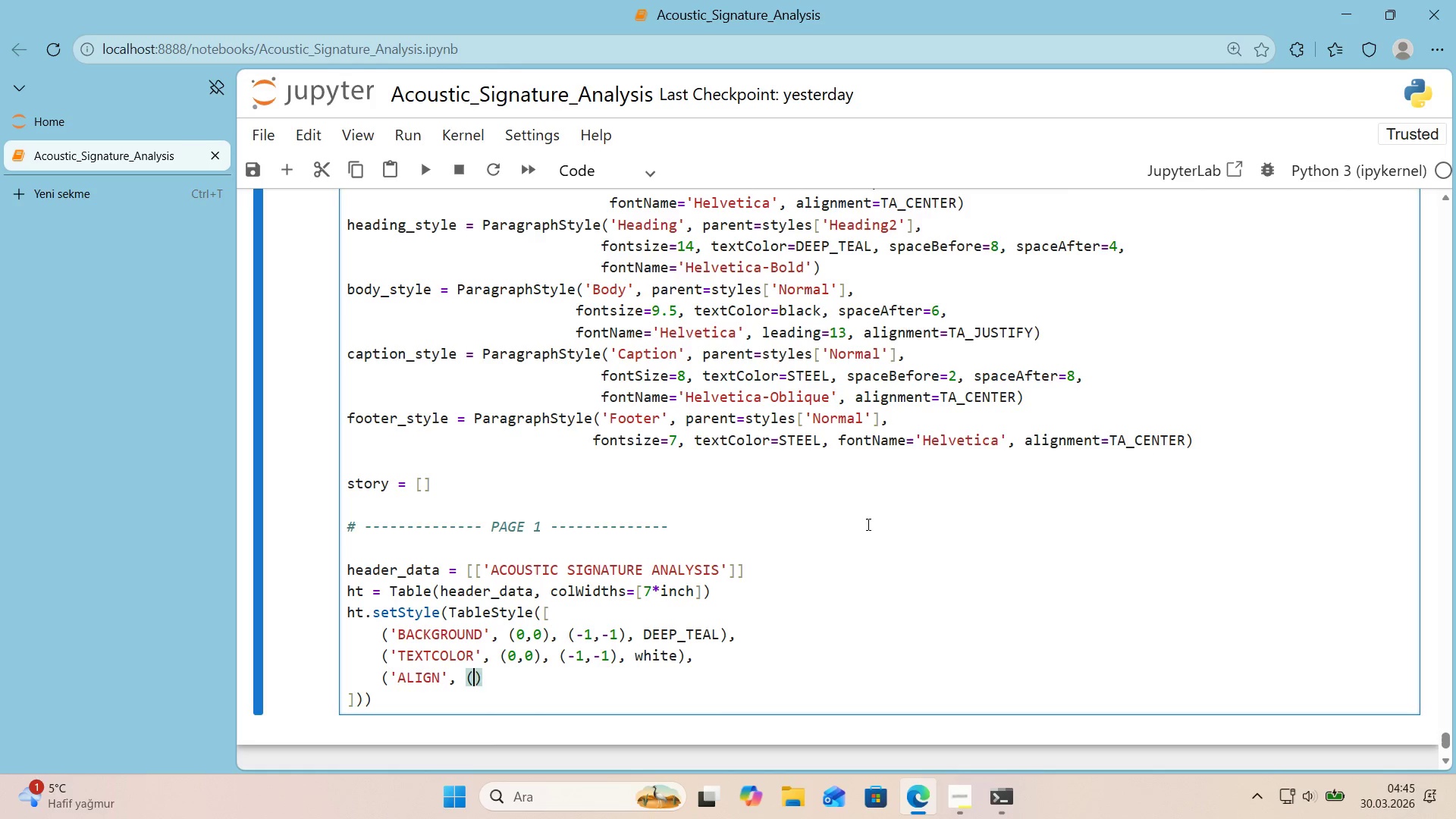 
key(Numpad0)
 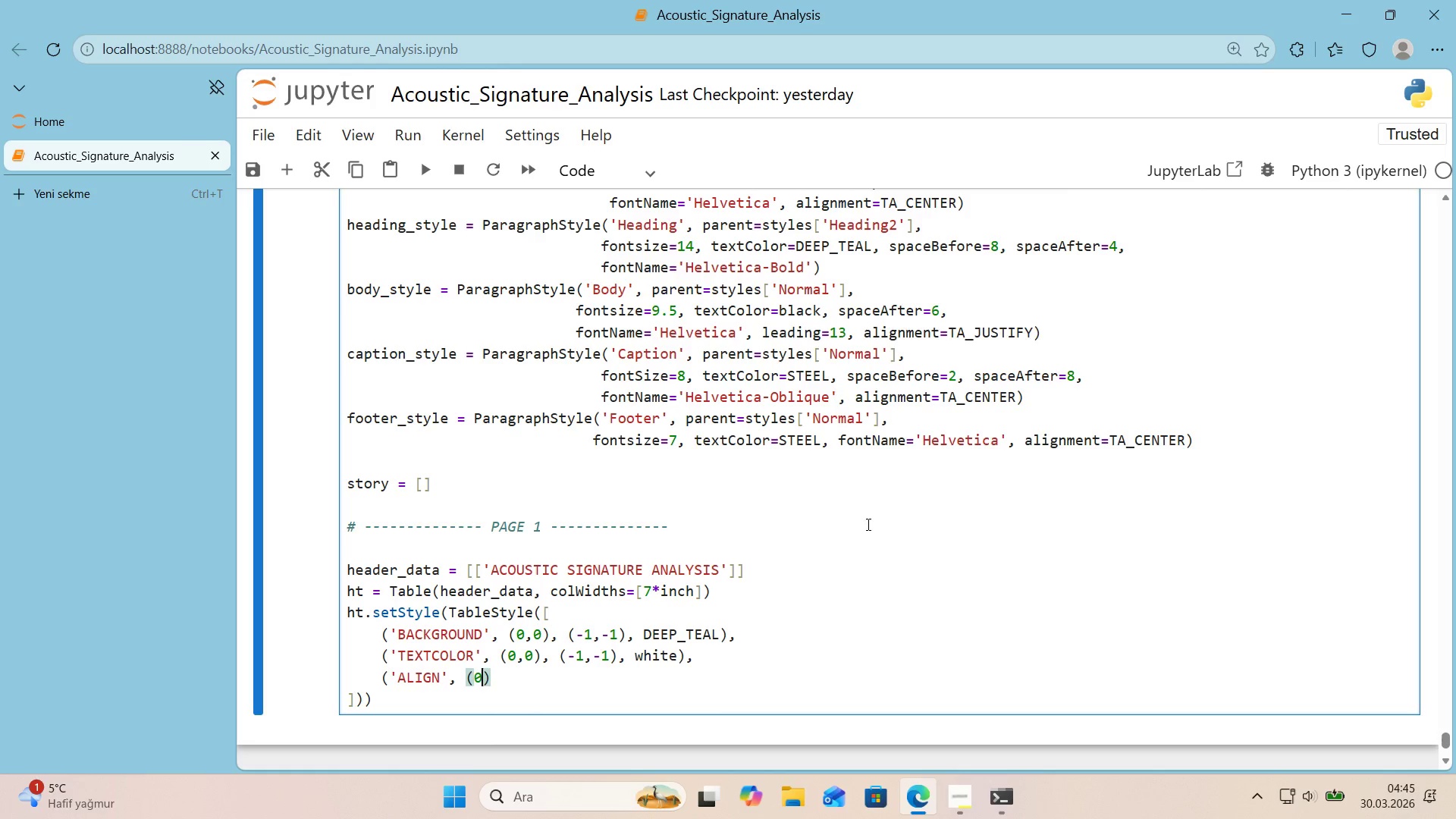 
key(Comma)
 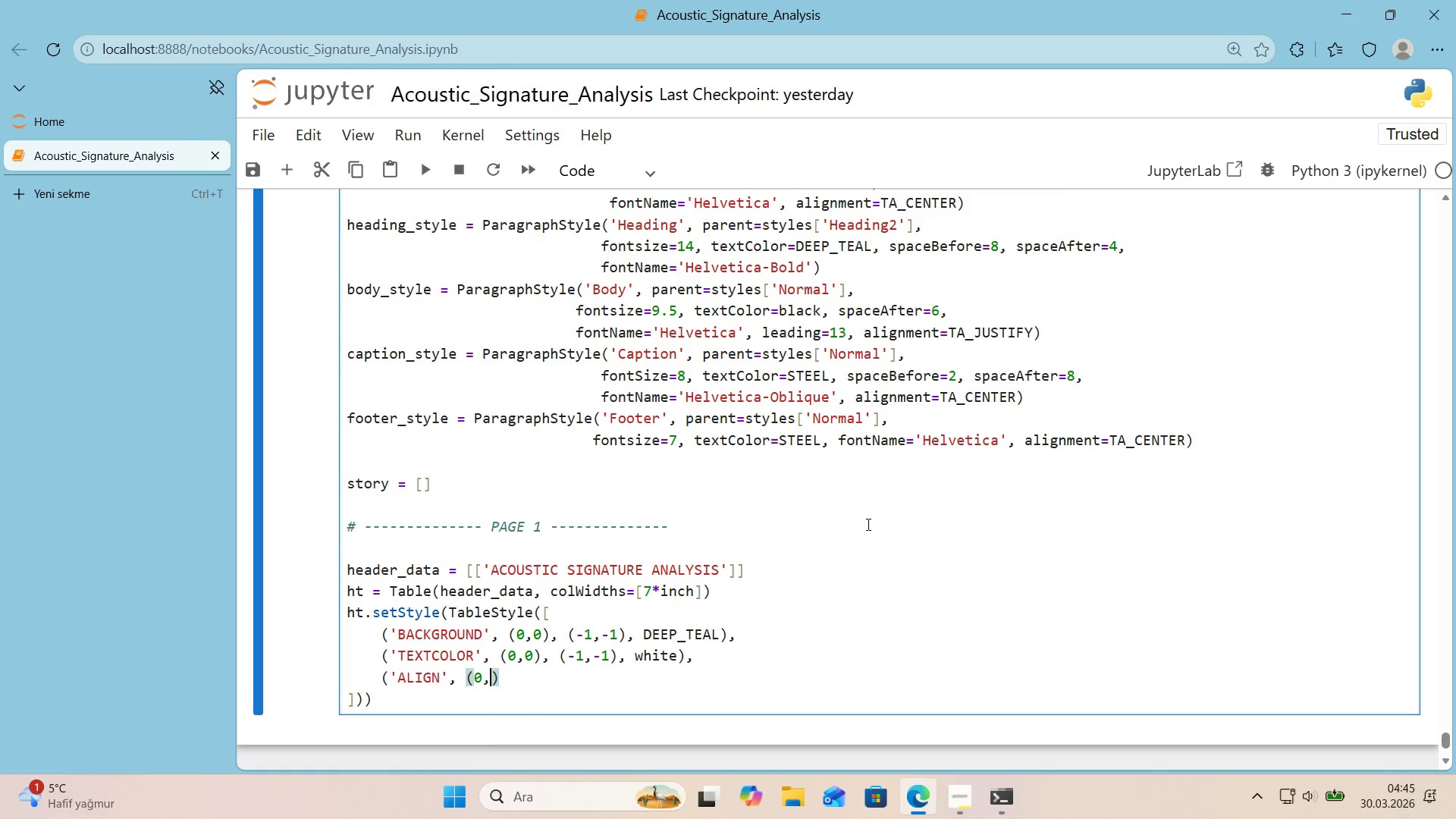 
key(Numpad0)
 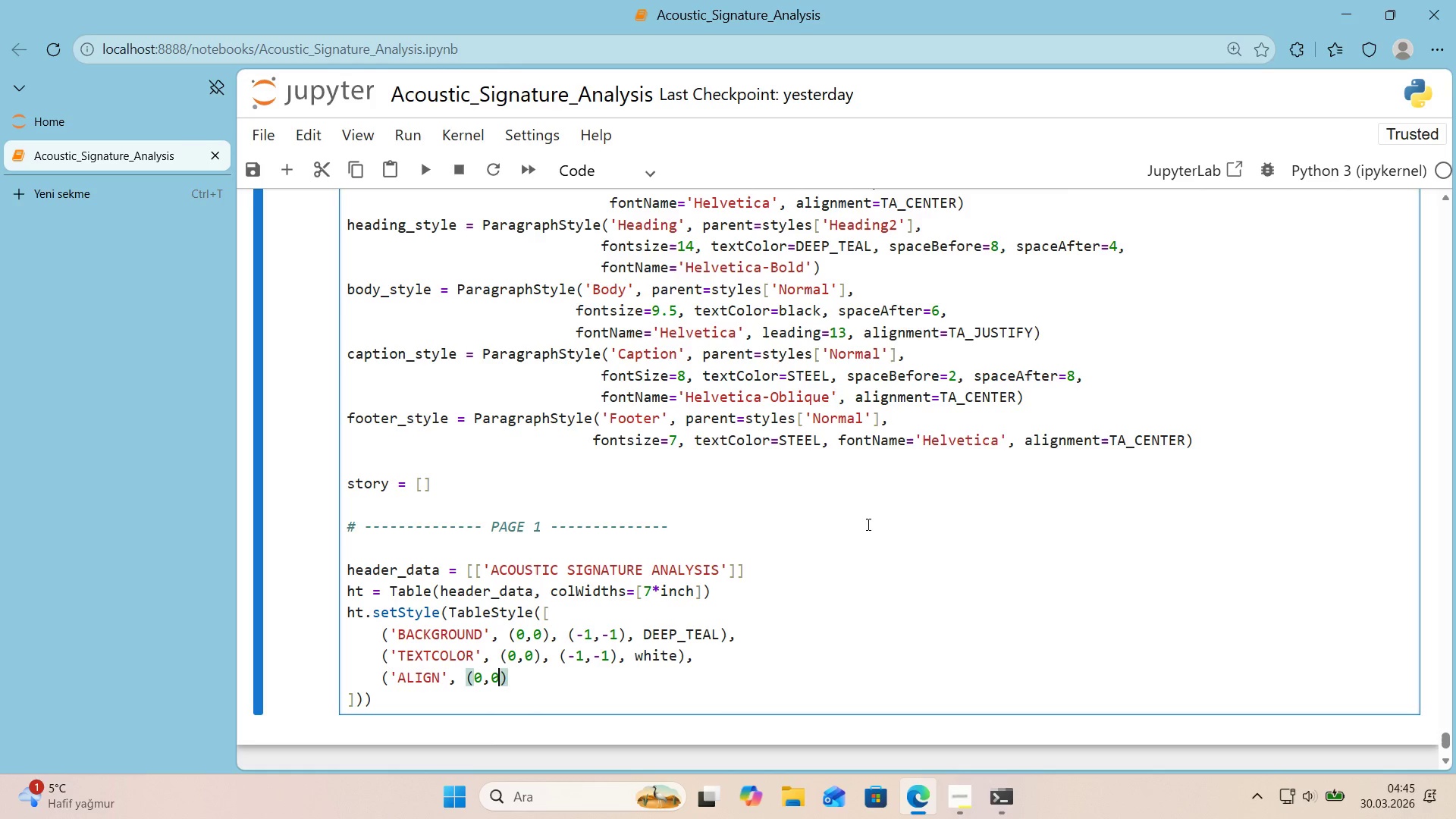 
key(ArrowRight)
 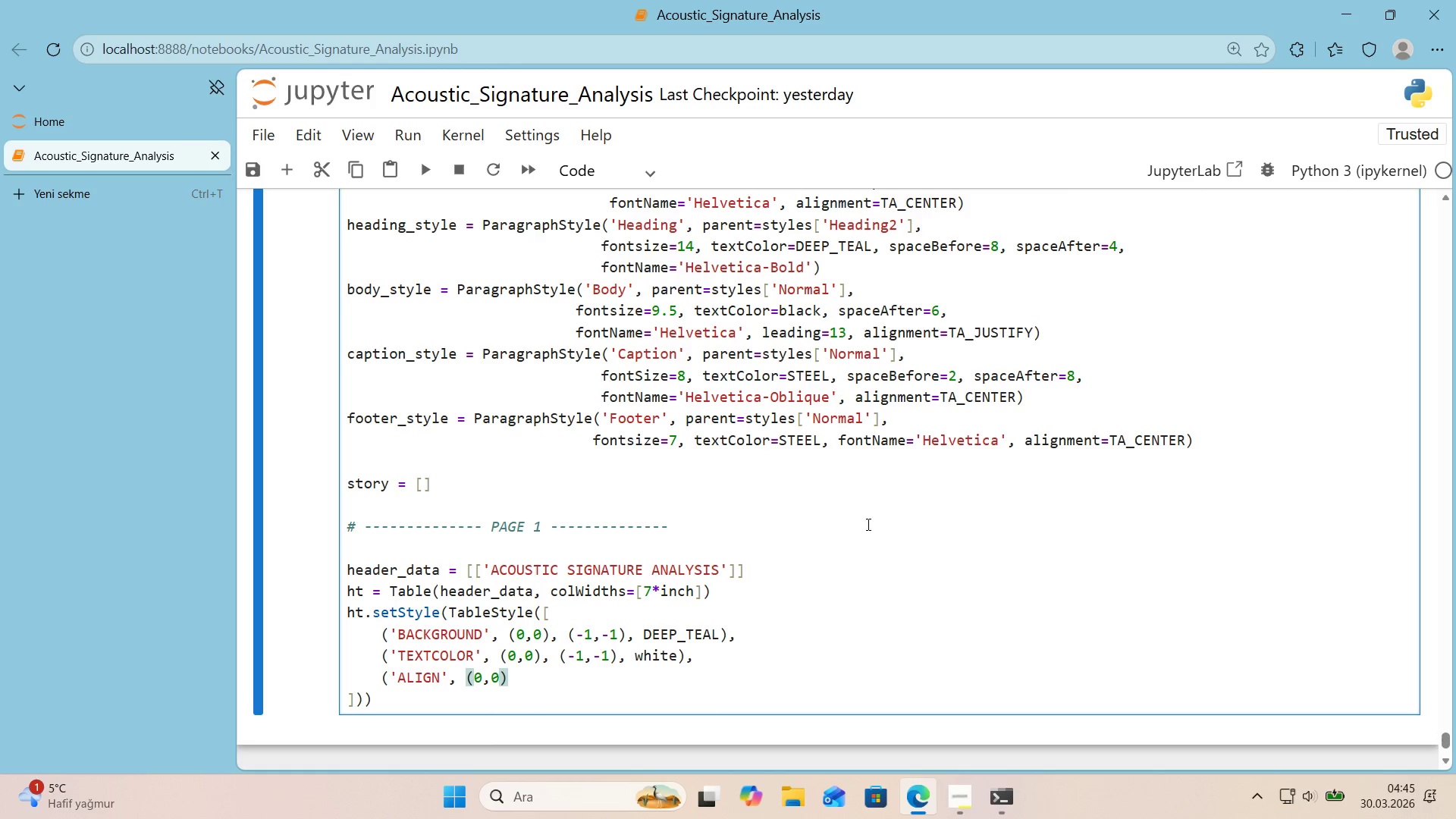 
type(, *()
 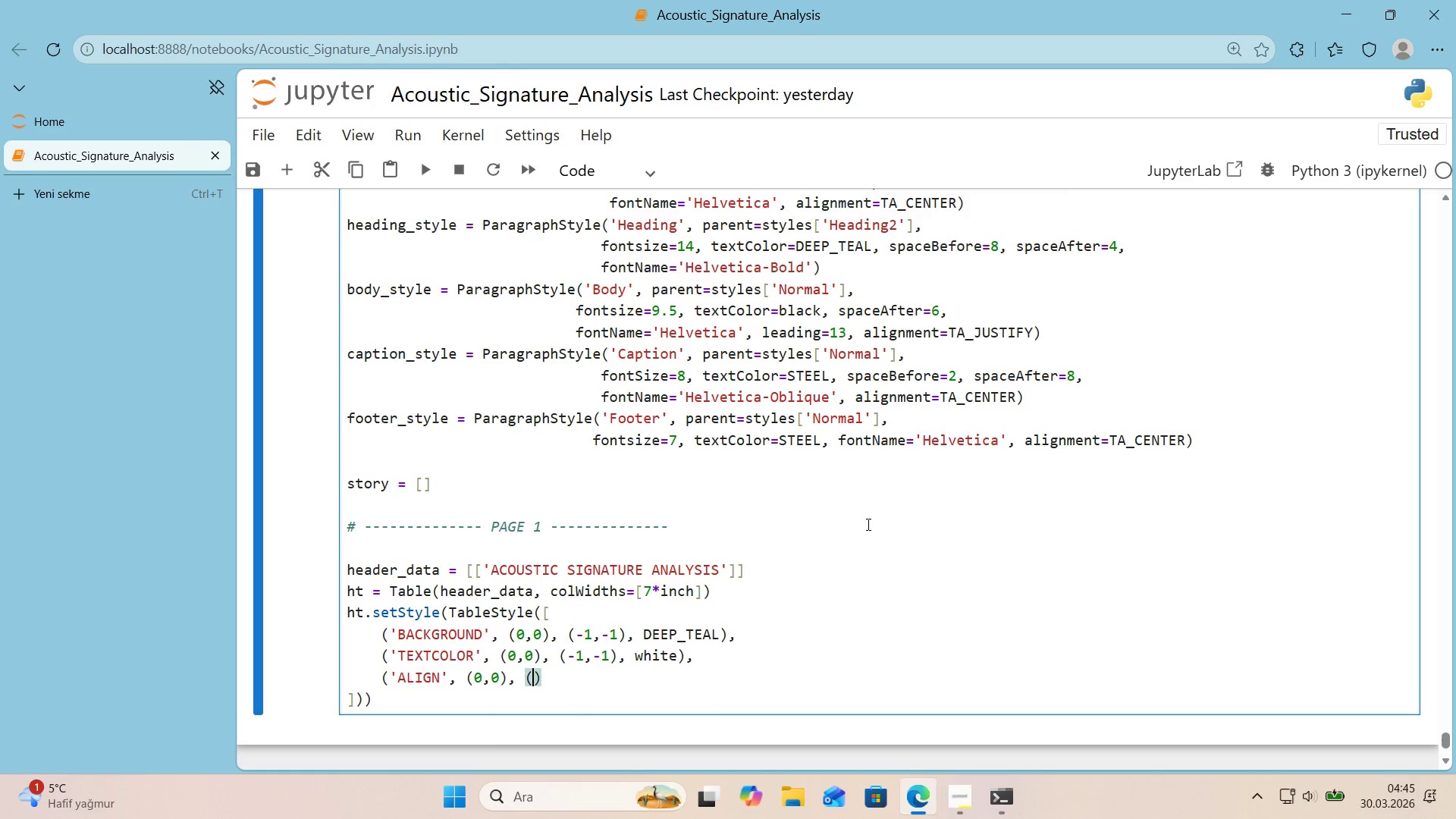 
 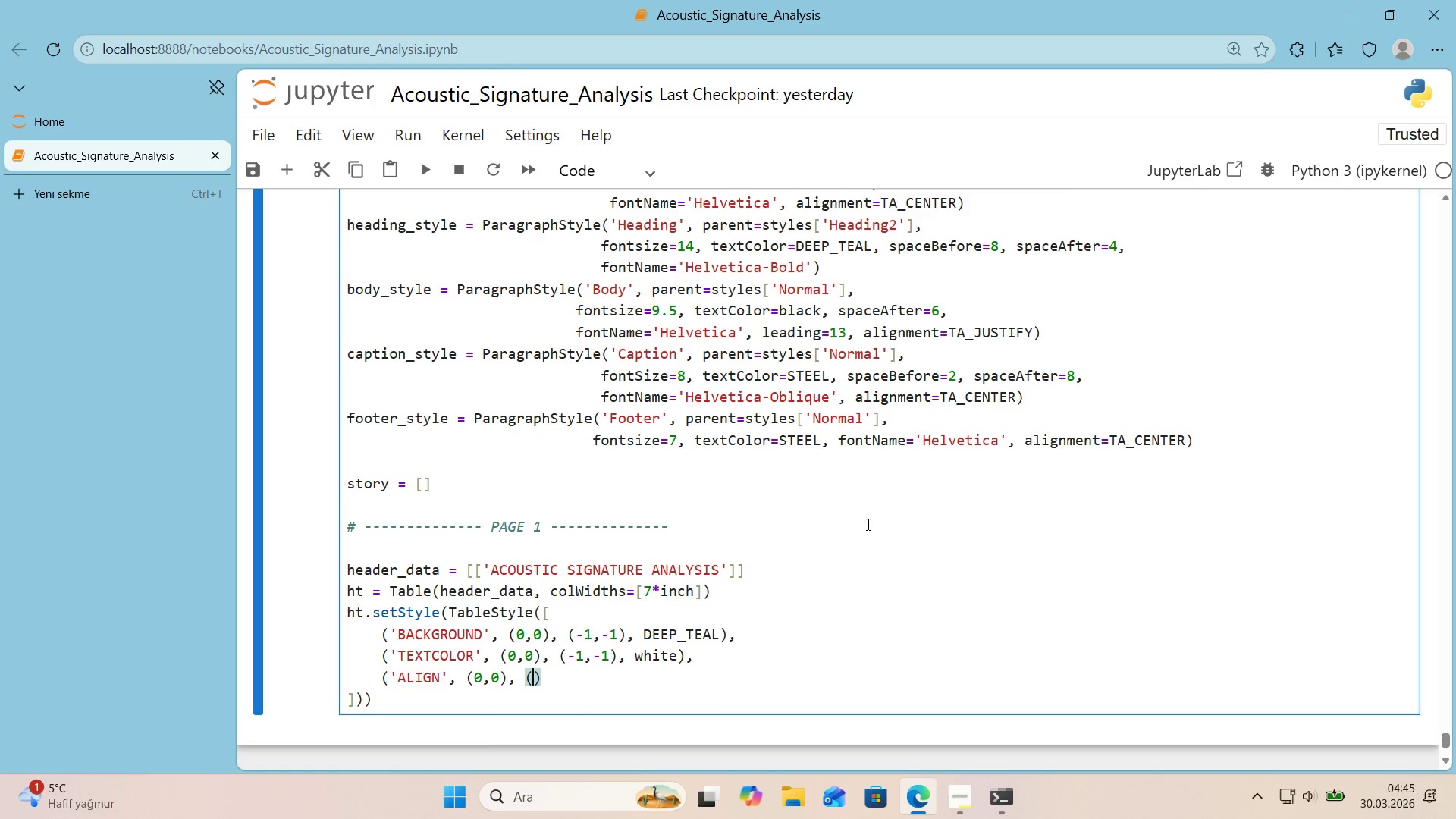 
key(ArrowLeft)
 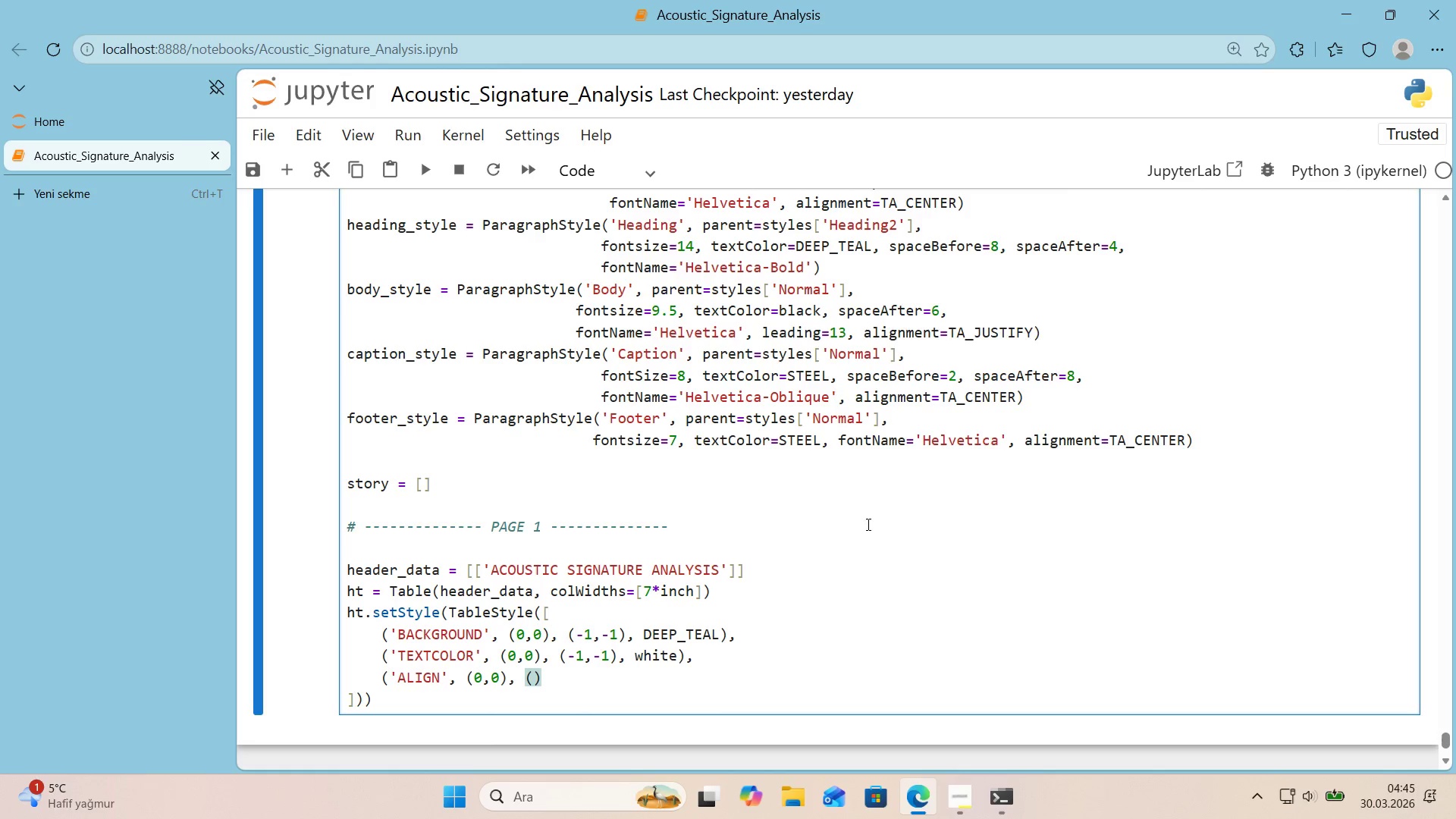 
key(Numpad1)
 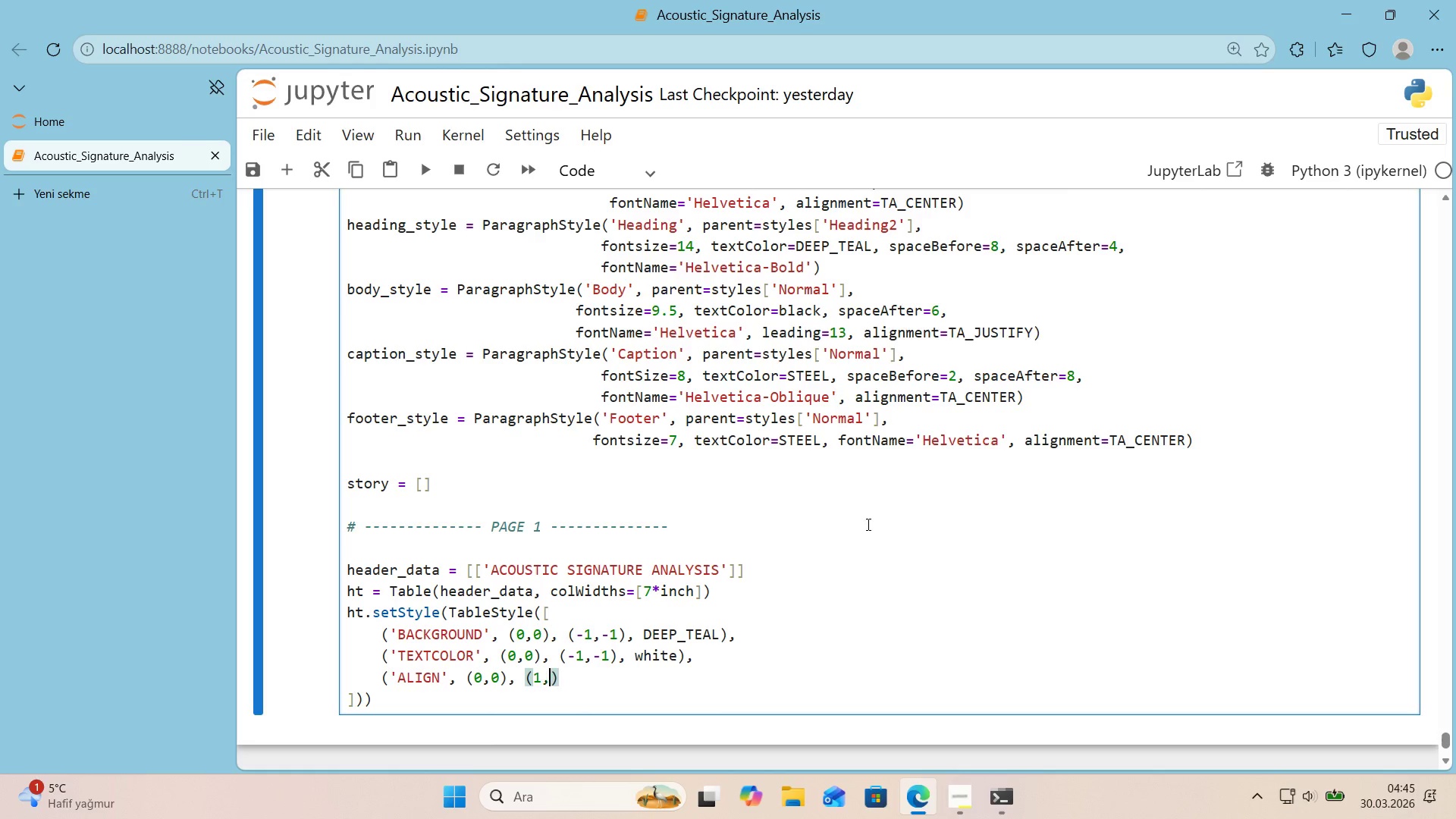 
key(Comma)
 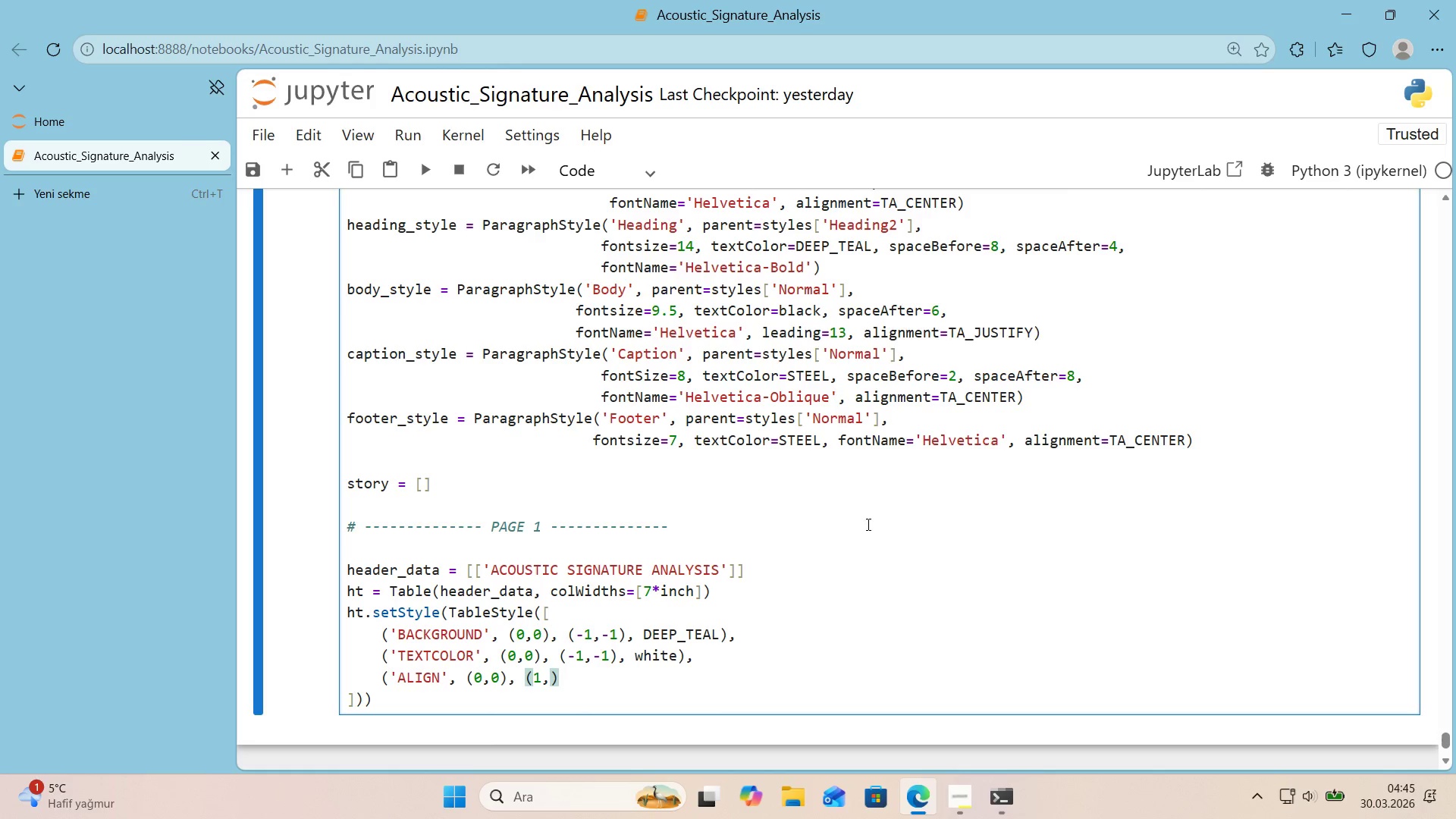 
key(Backspace)
 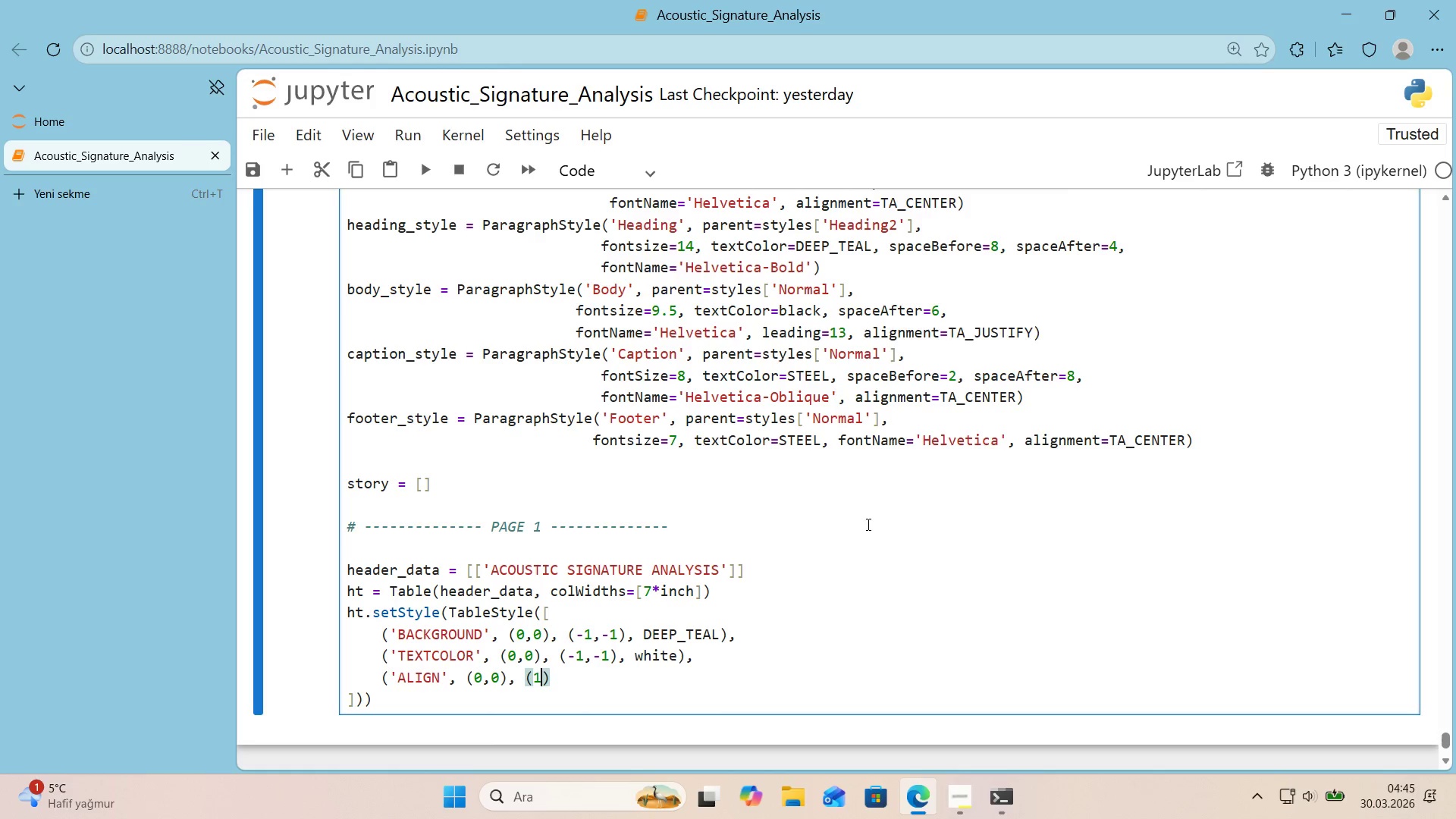 
key(Backspace)
 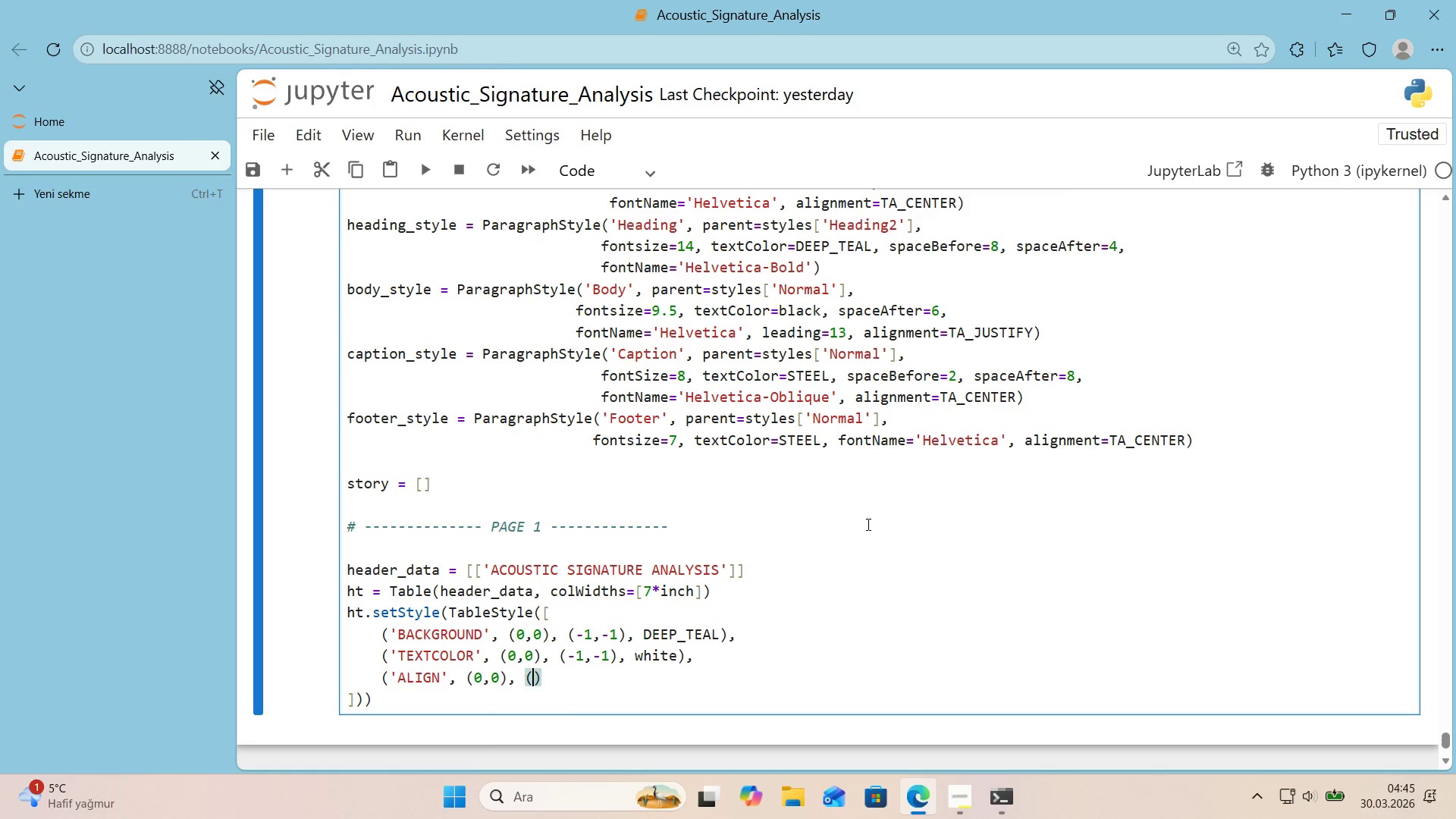 
key(NumpadSubtract)
 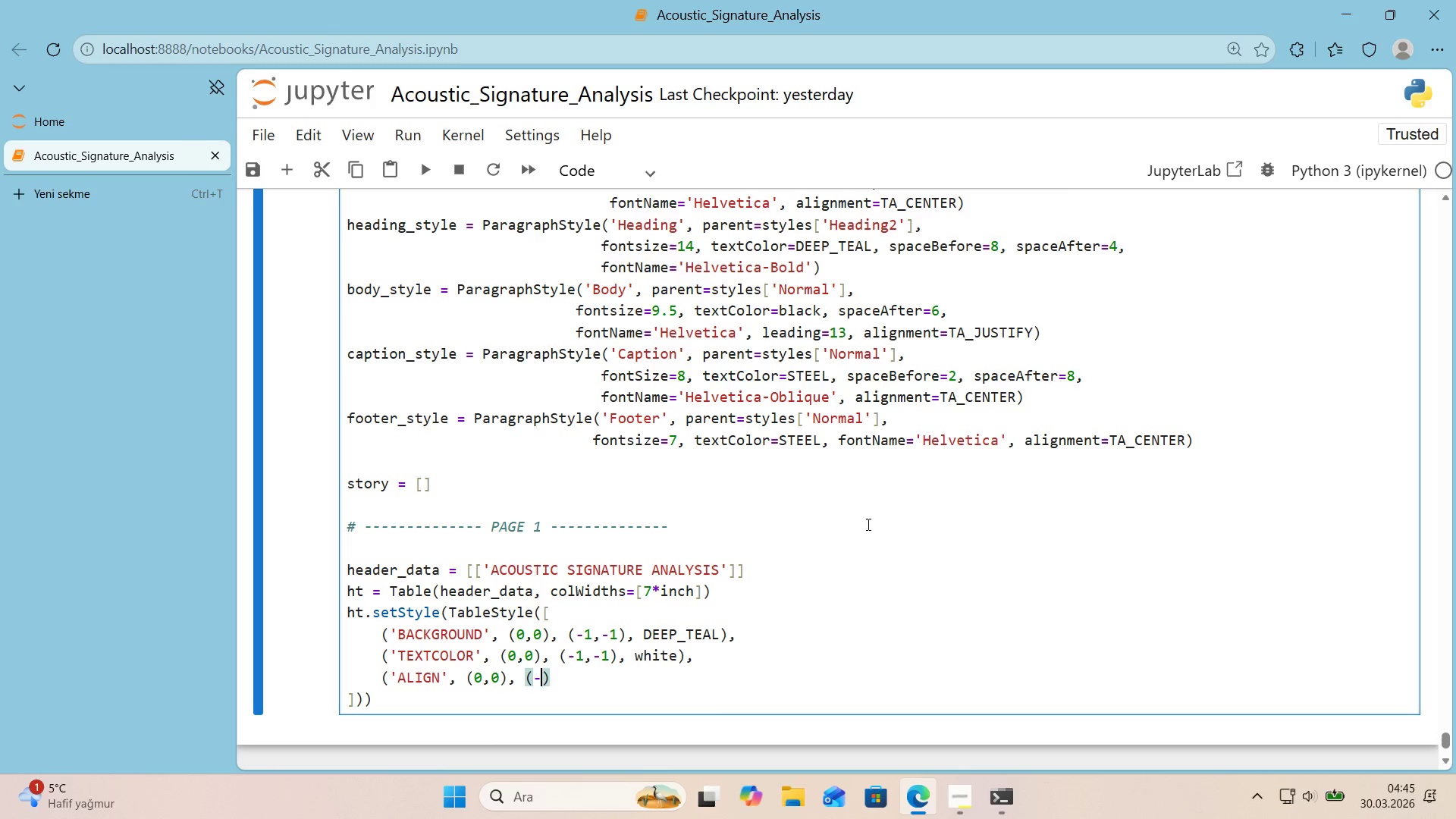 
key(Numpad1)
 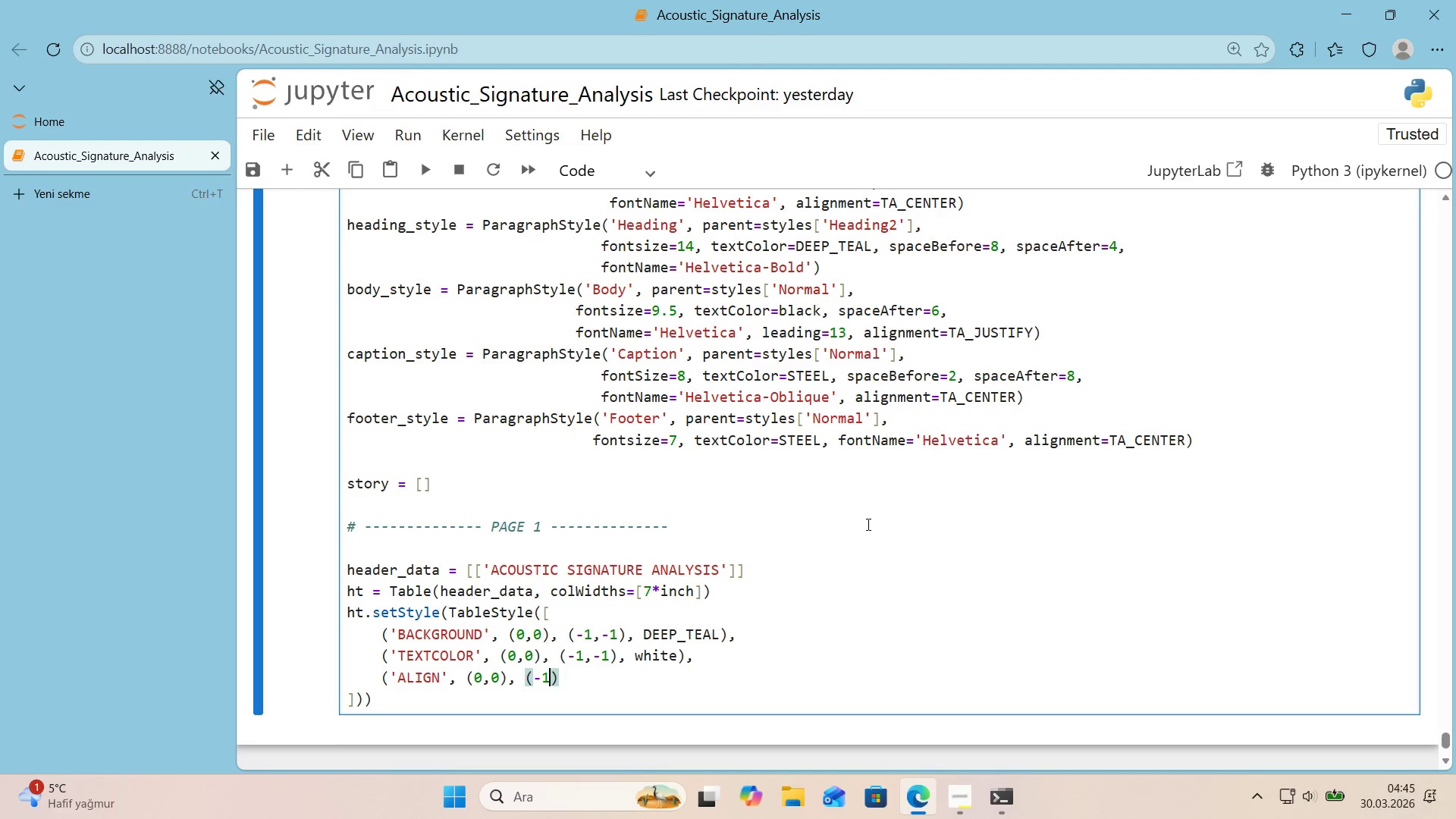 
key(Comma)
 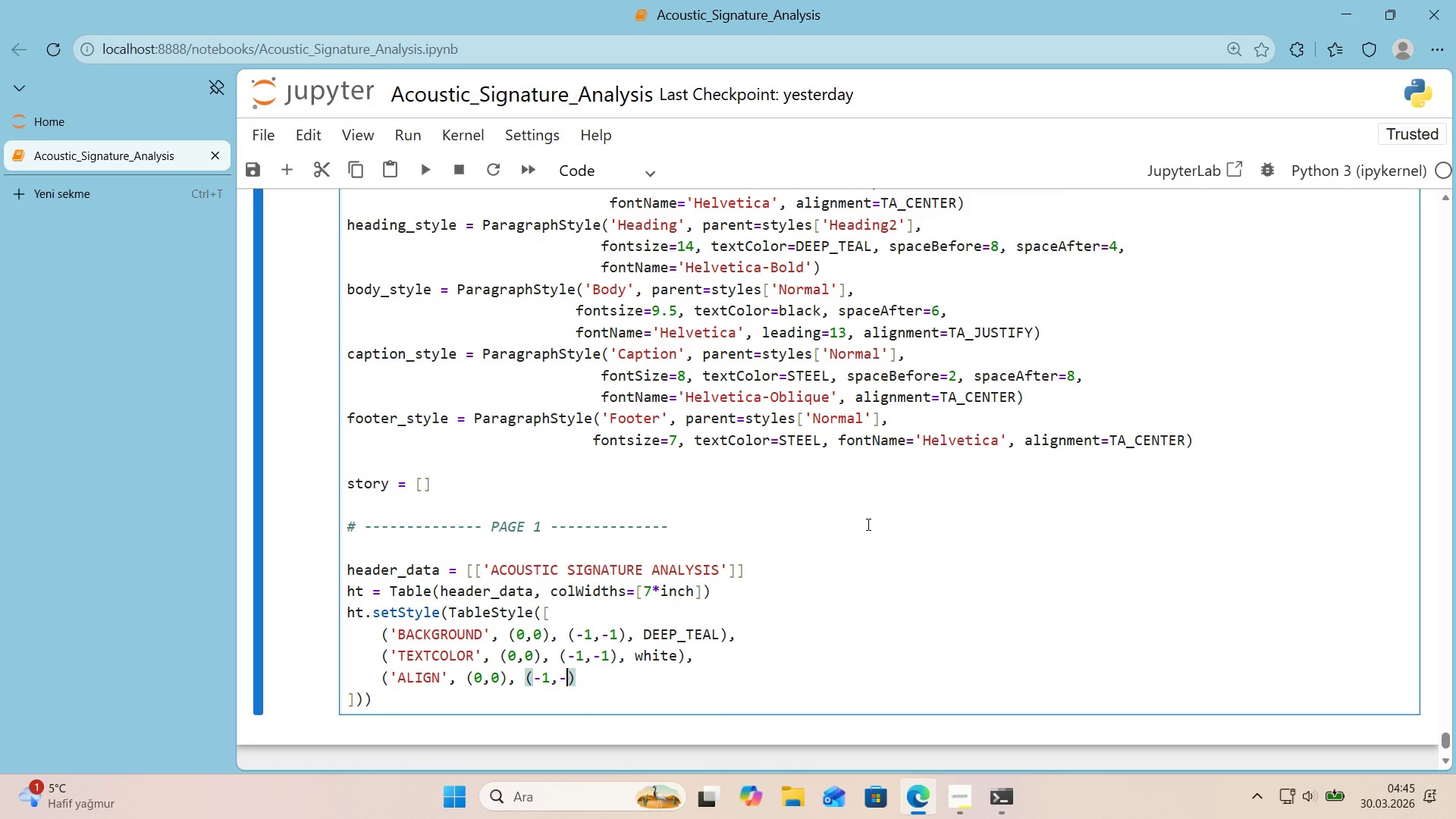 
key(NumpadSubtract)
 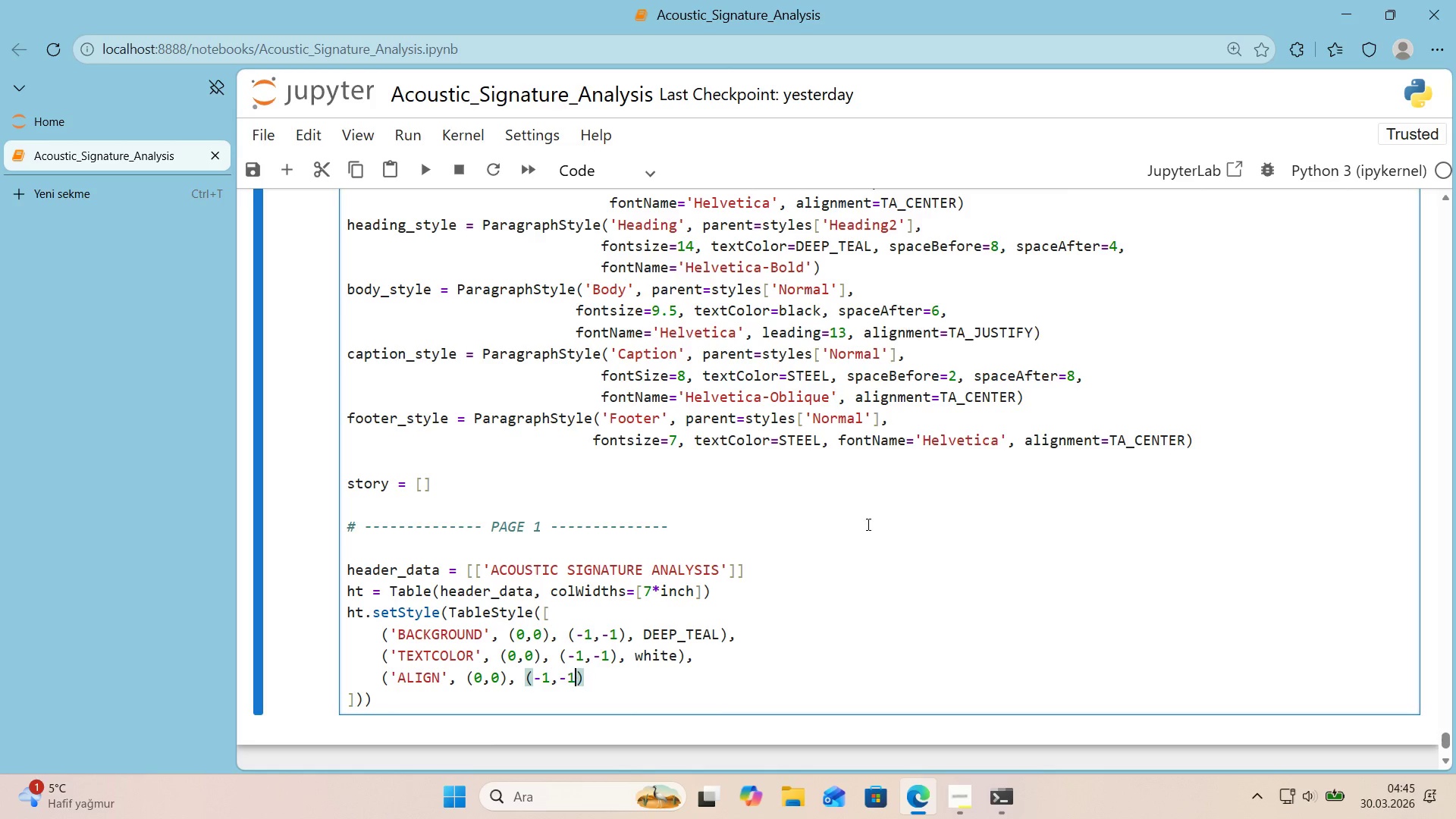 
key(Numpad1)
 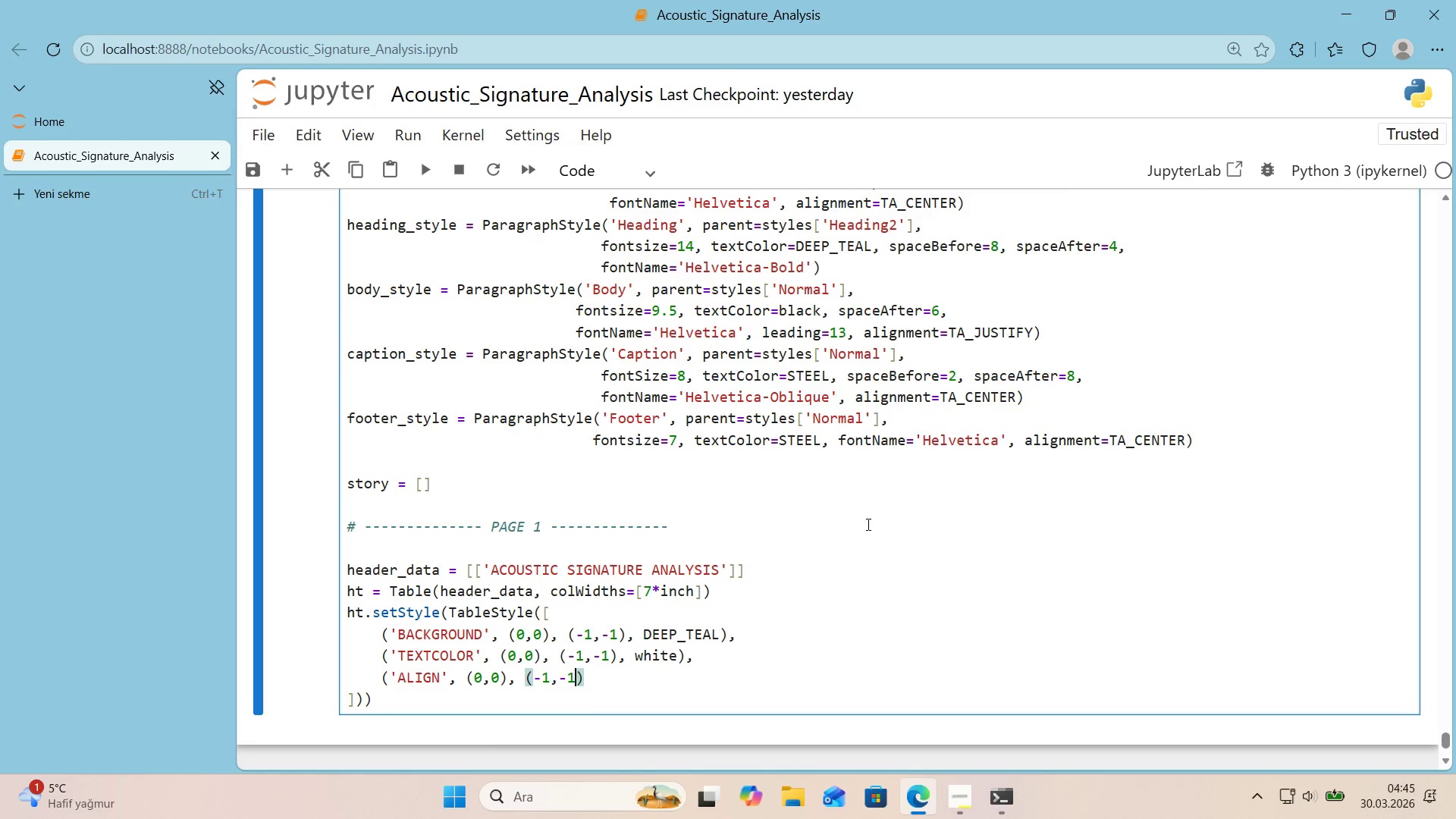 
key(ArrowRight)
 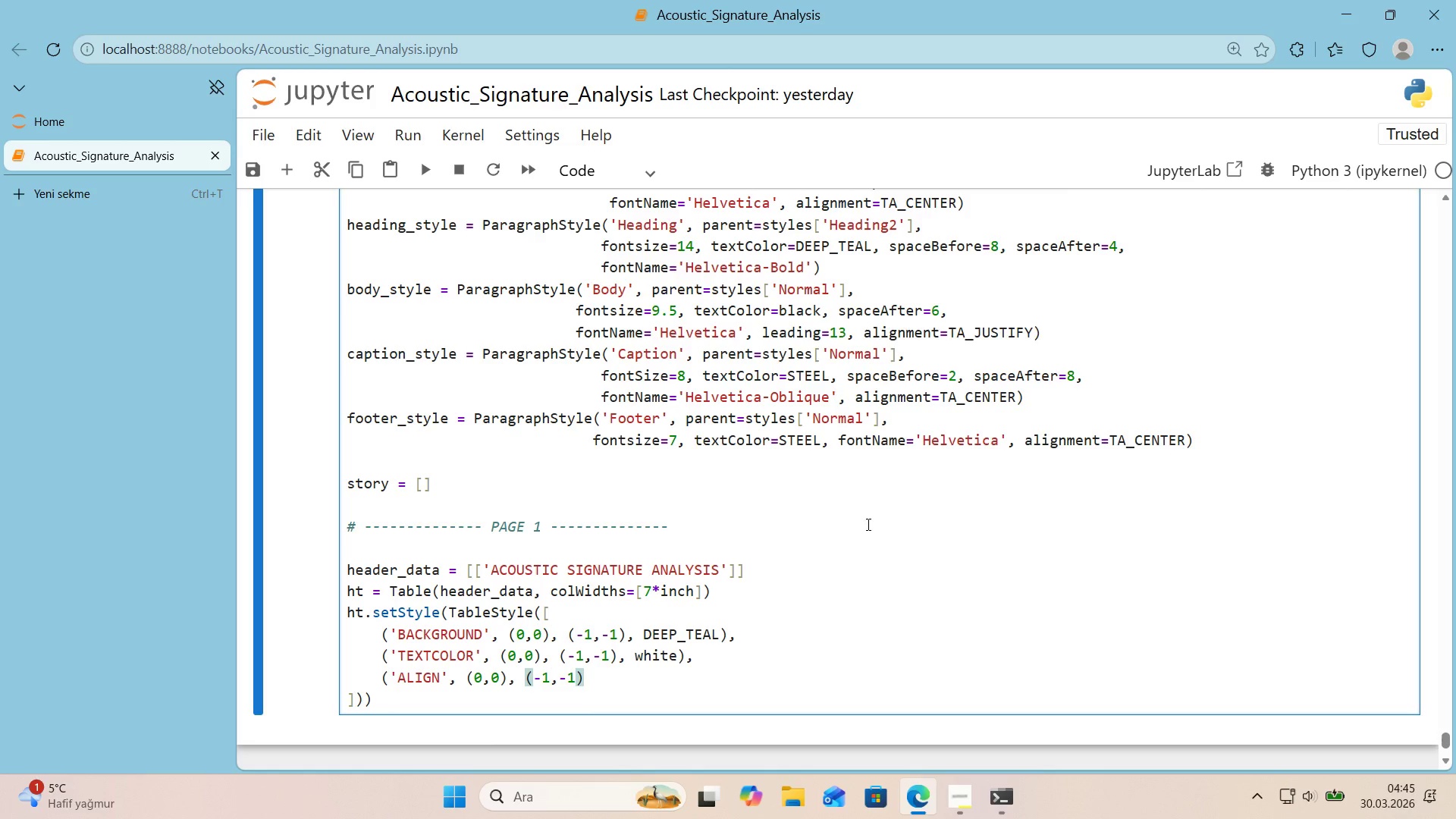 
type(, #@@)
 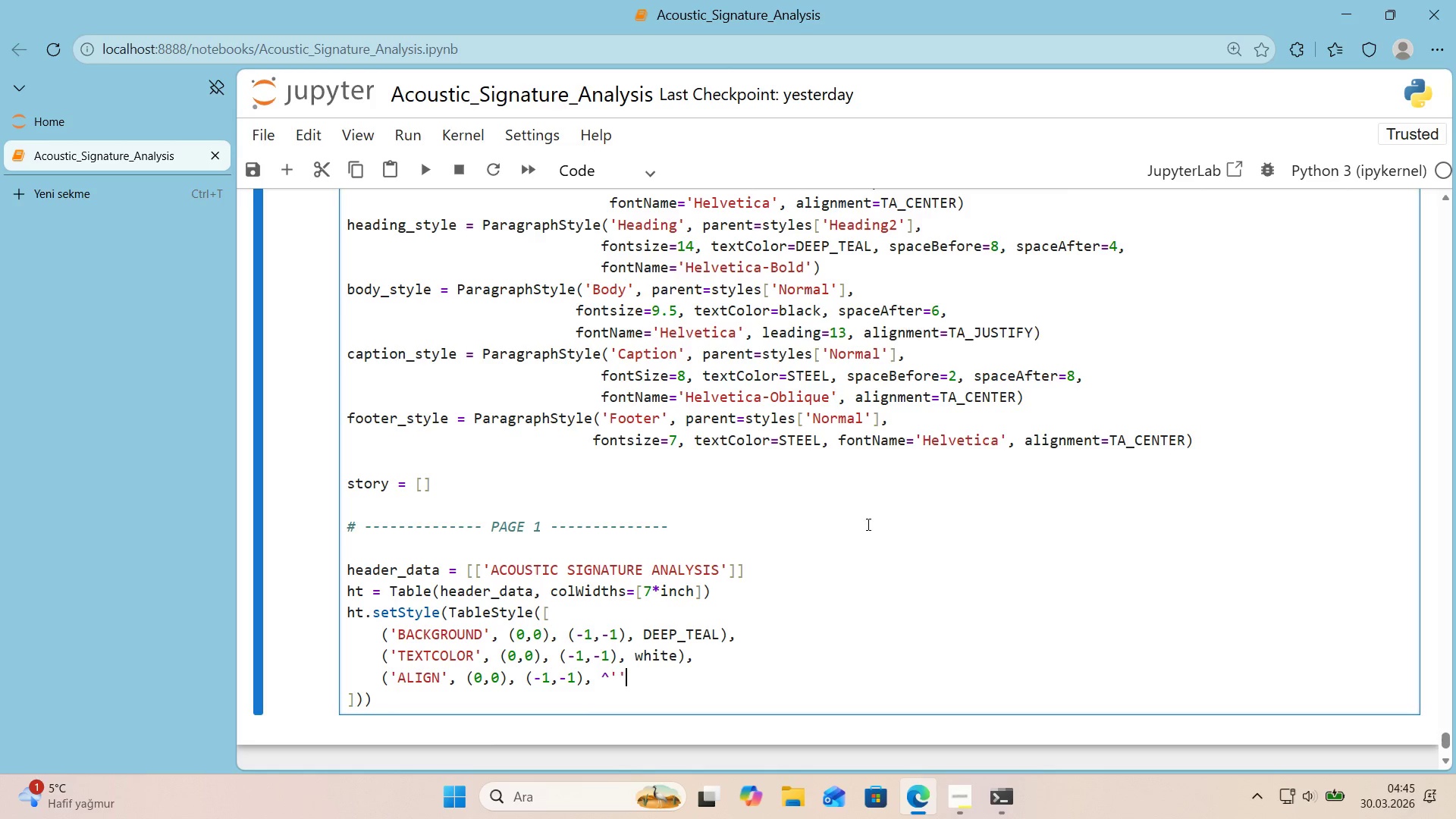 
key(ArrowLeft)
 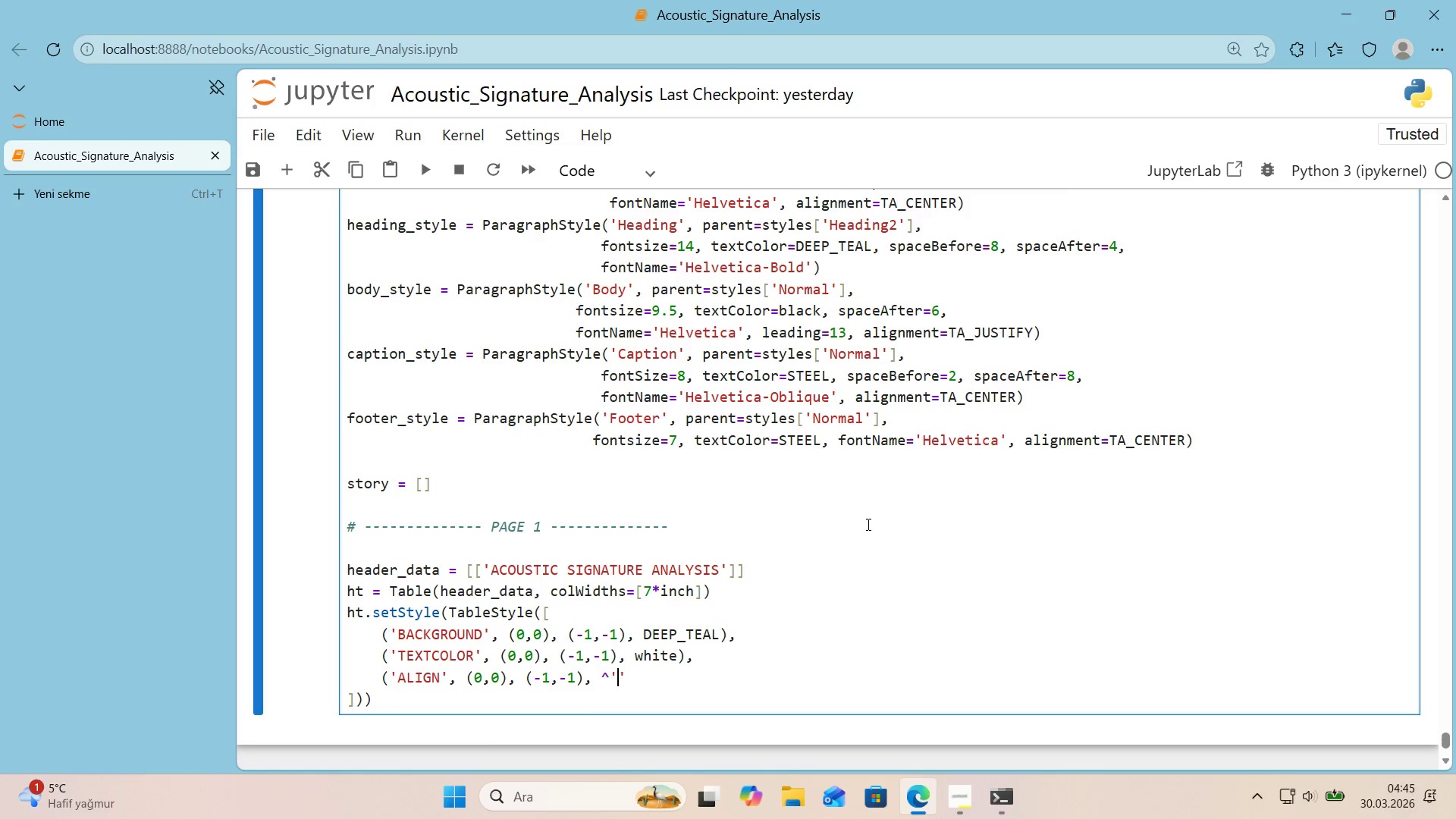 
key(ArrowLeft)
 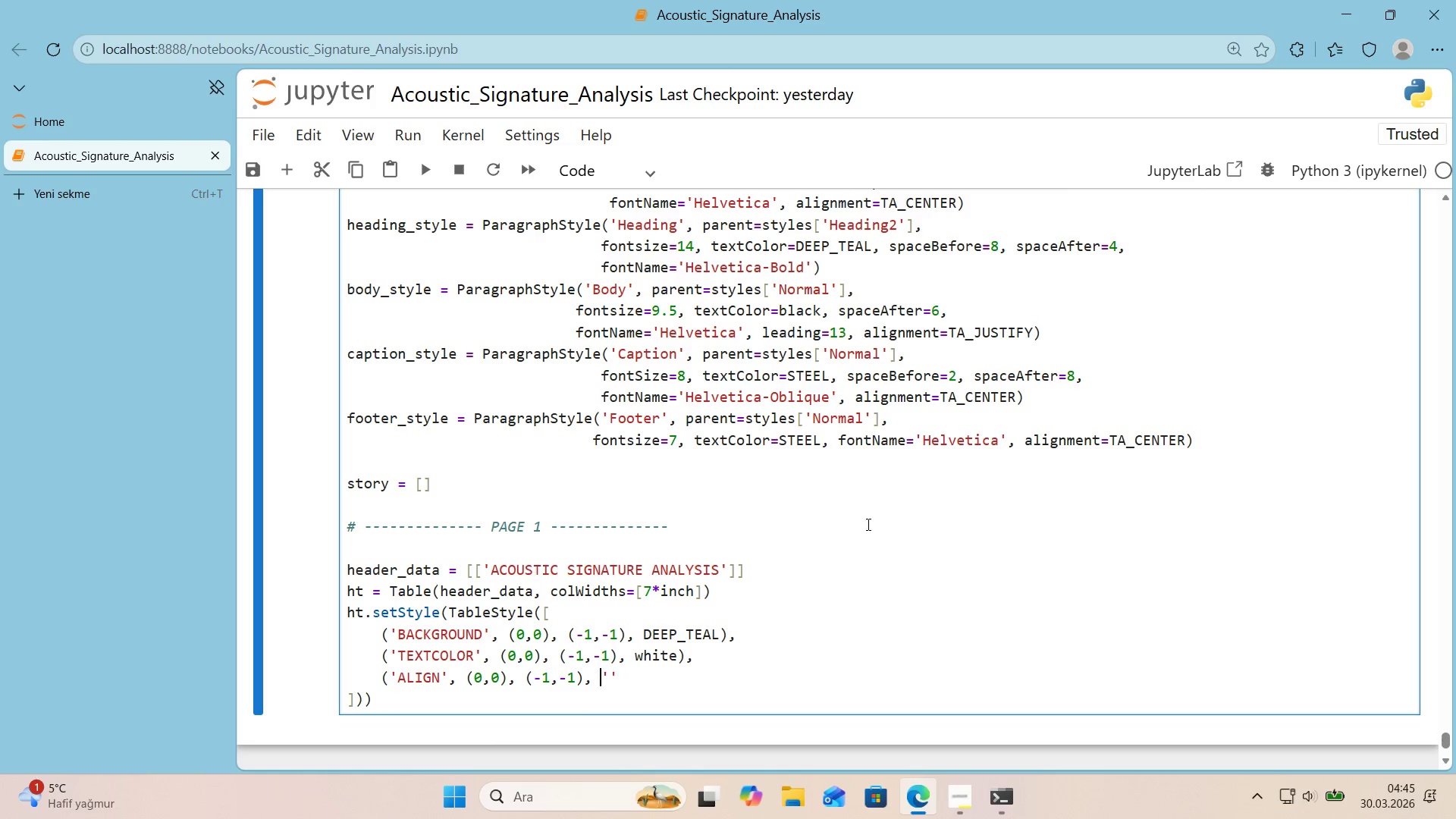 
key(Backspace)
 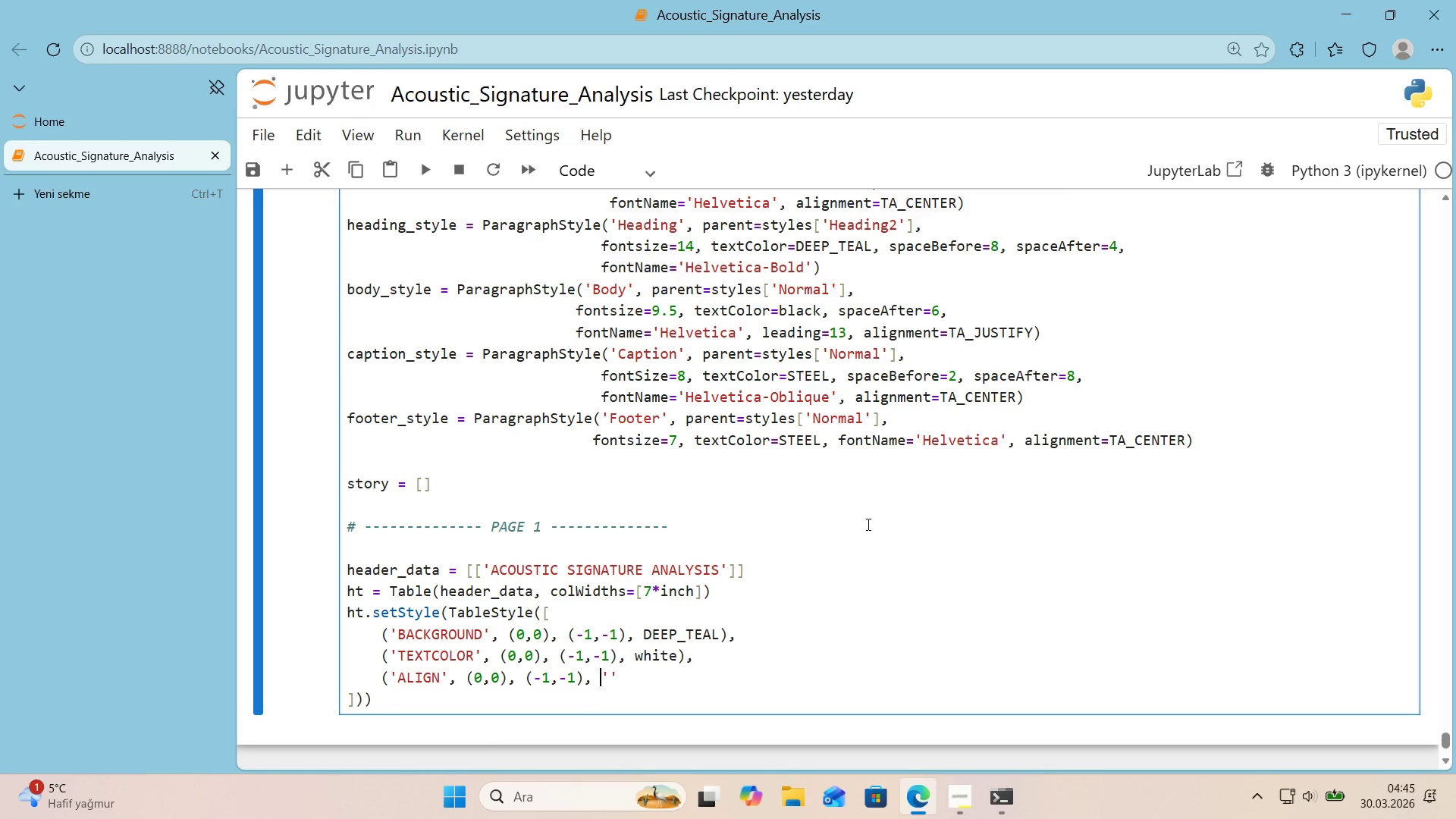 
key(ArrowRight)
 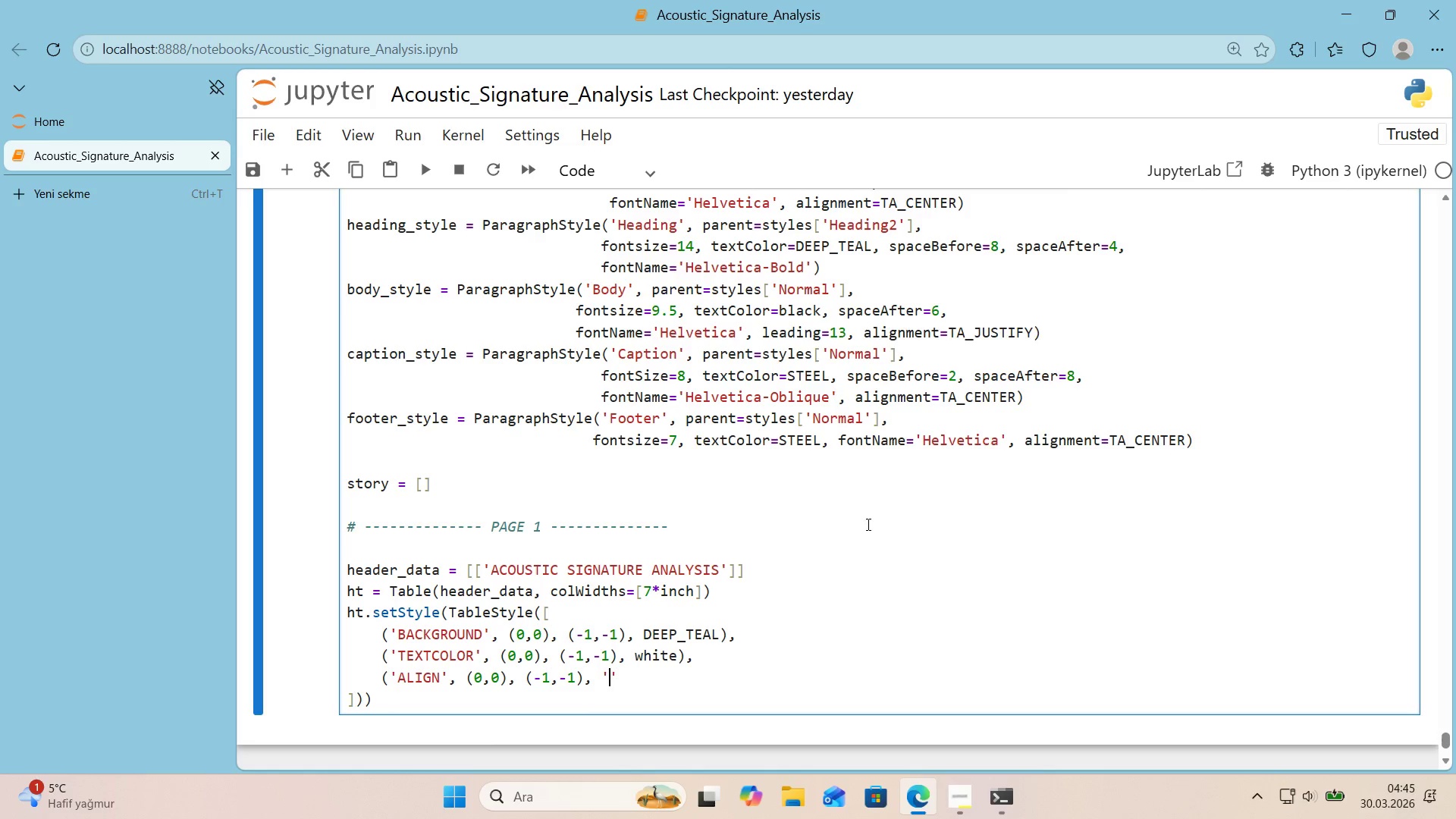 
type(ce)
key(Backspace)
key(Backspace)
type(CENTER)
 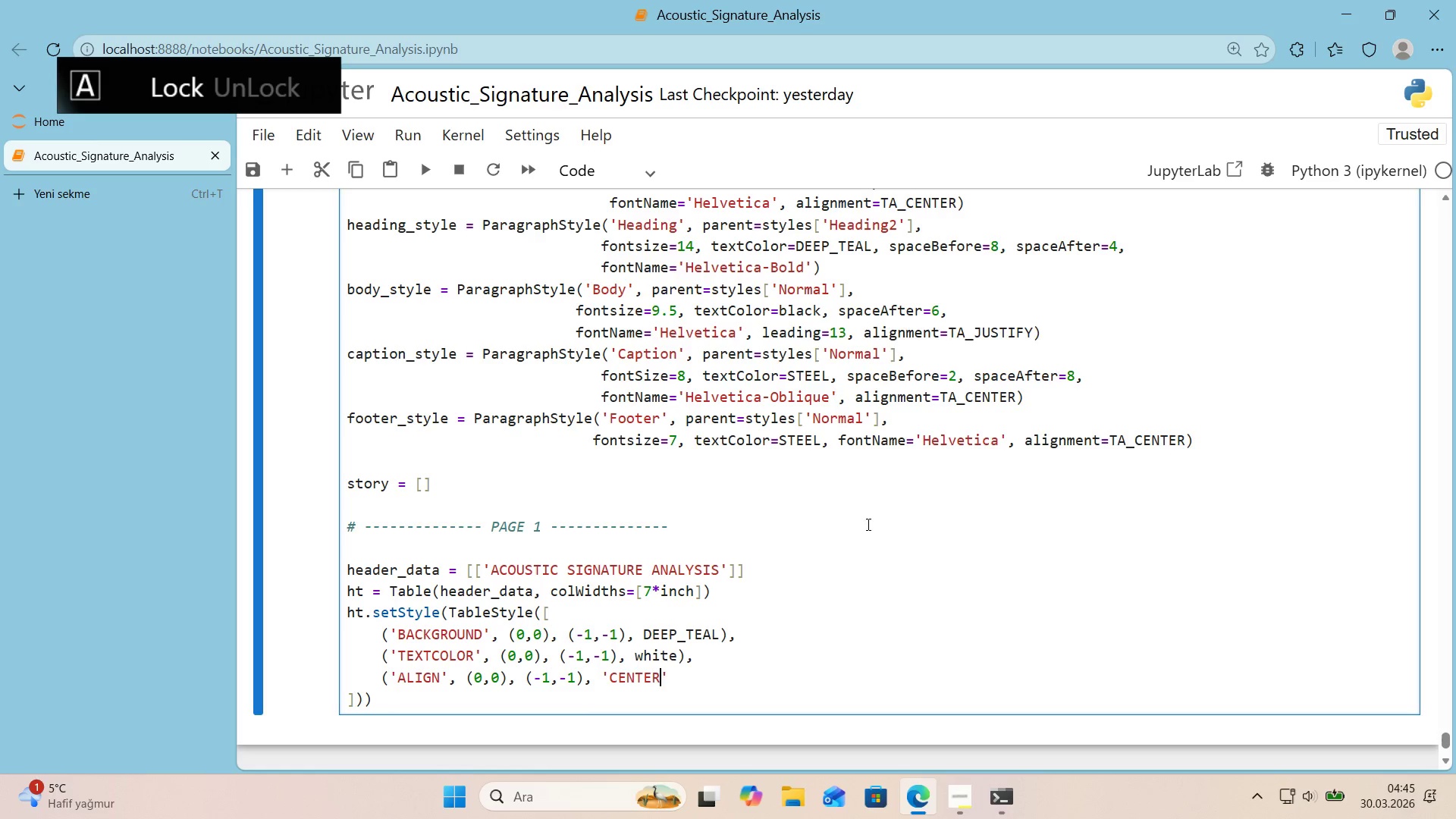 
key(ArrowRight)
 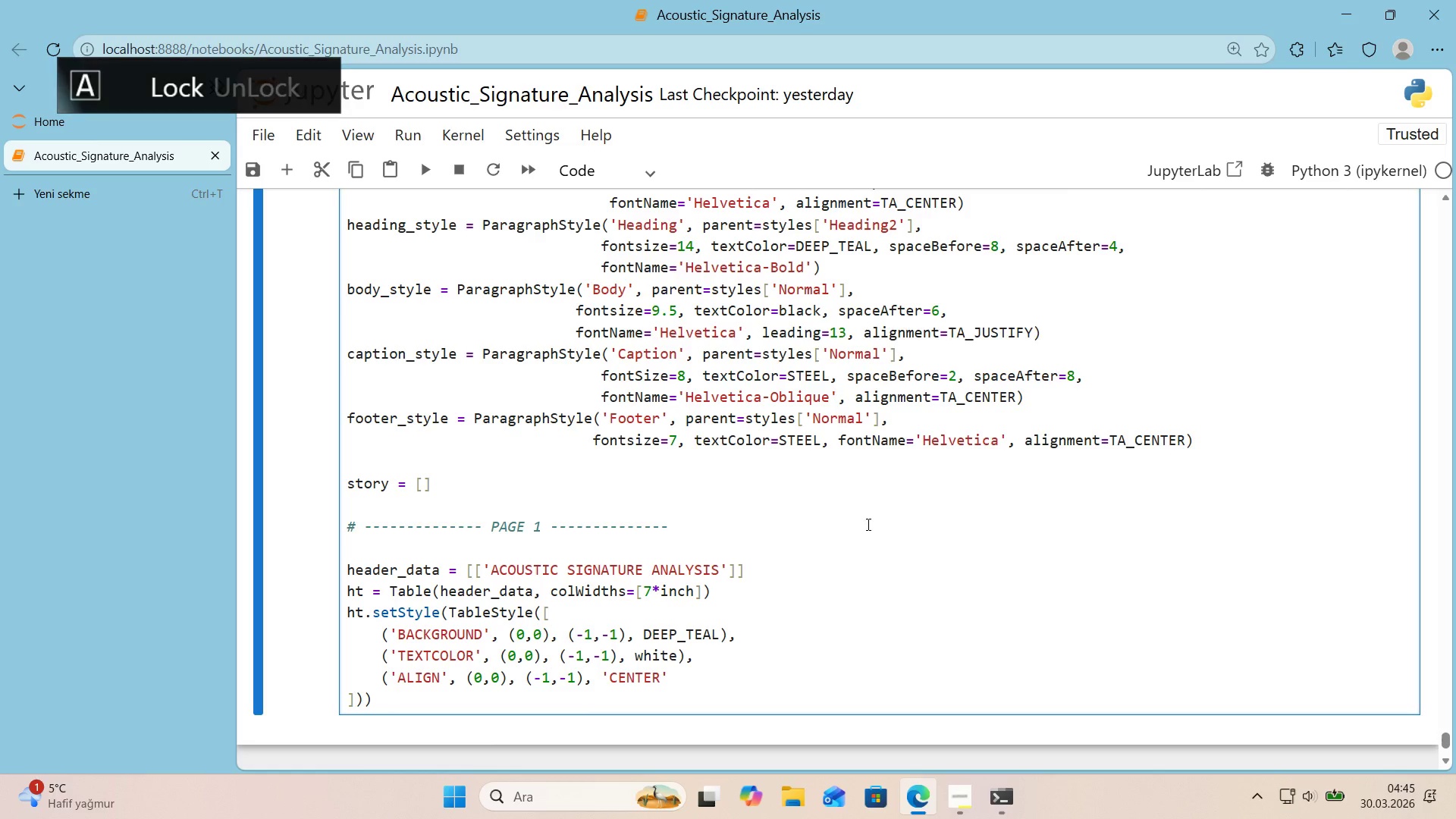 
key(Comma)
 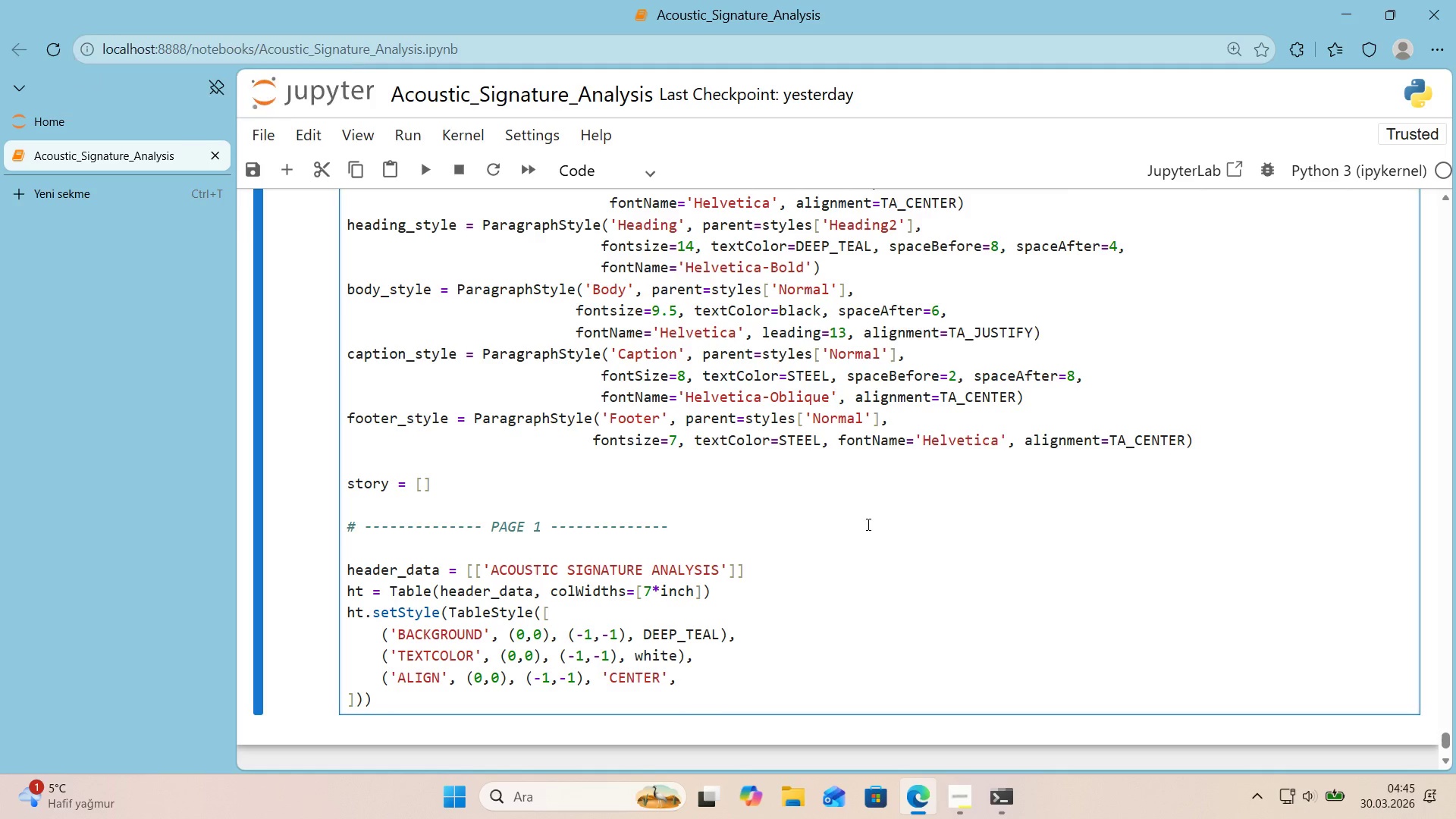 
key(ArrowLeft)
 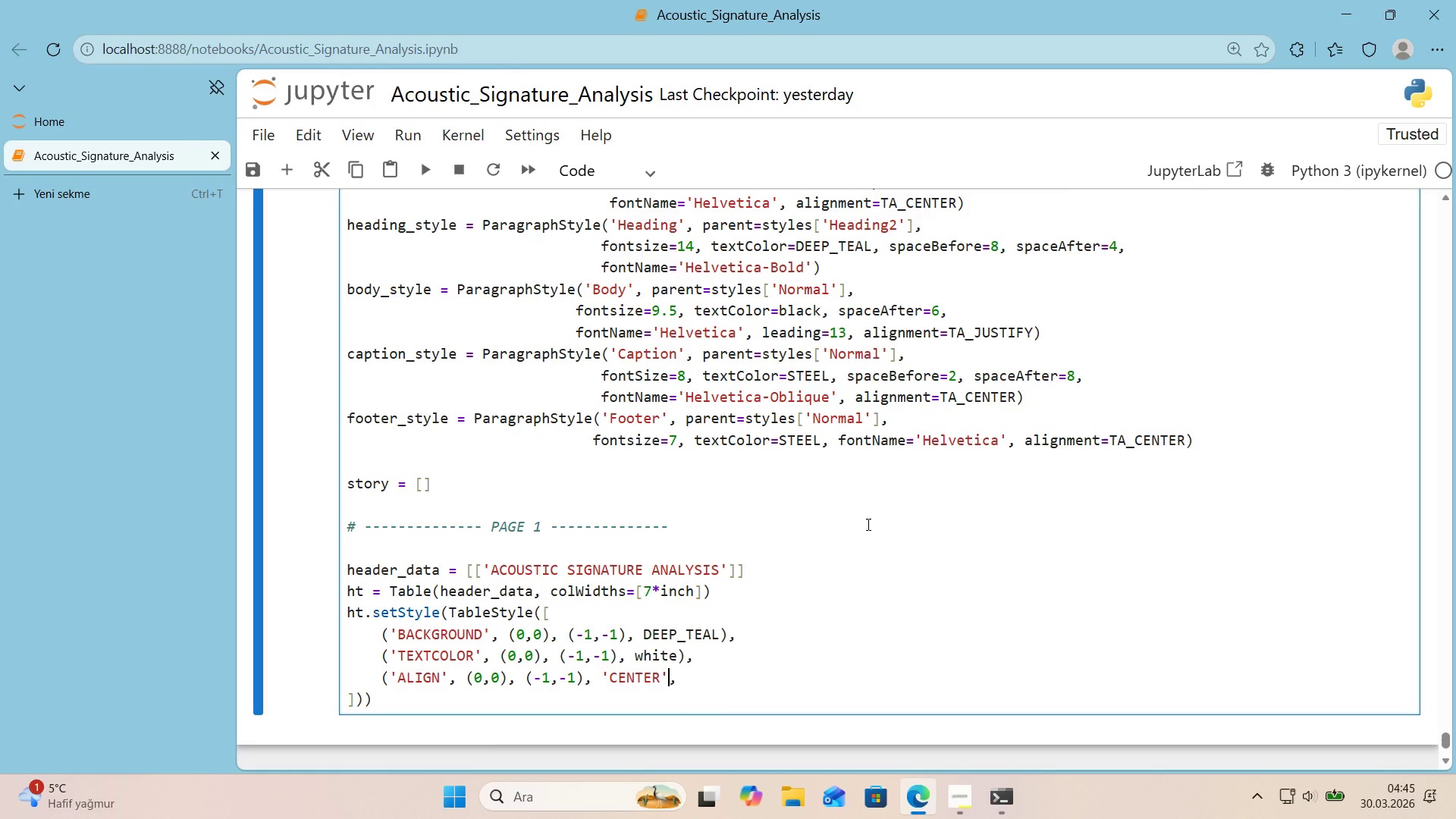 
key(Shift+9)
 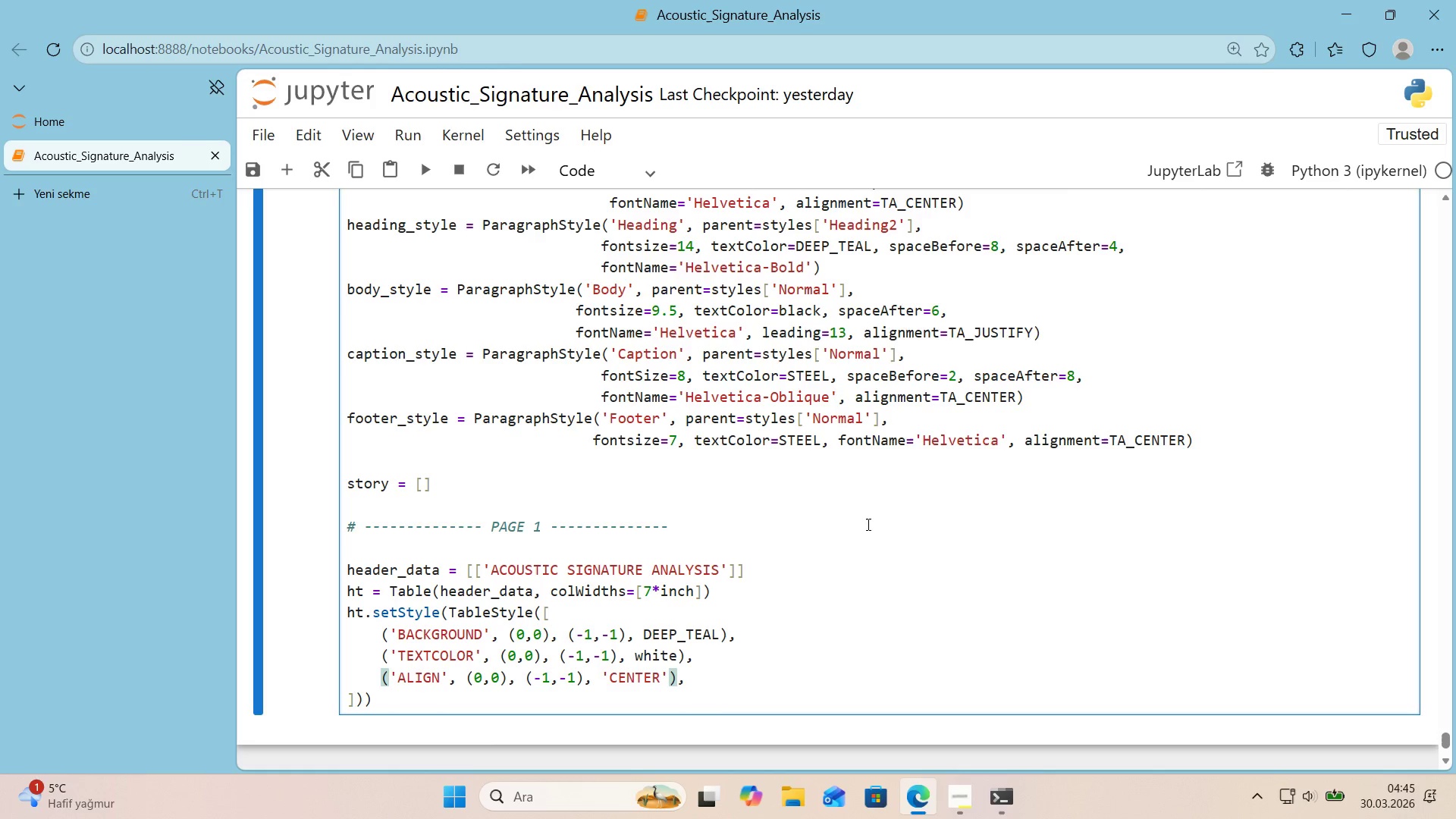 
key(ArrowRight)
 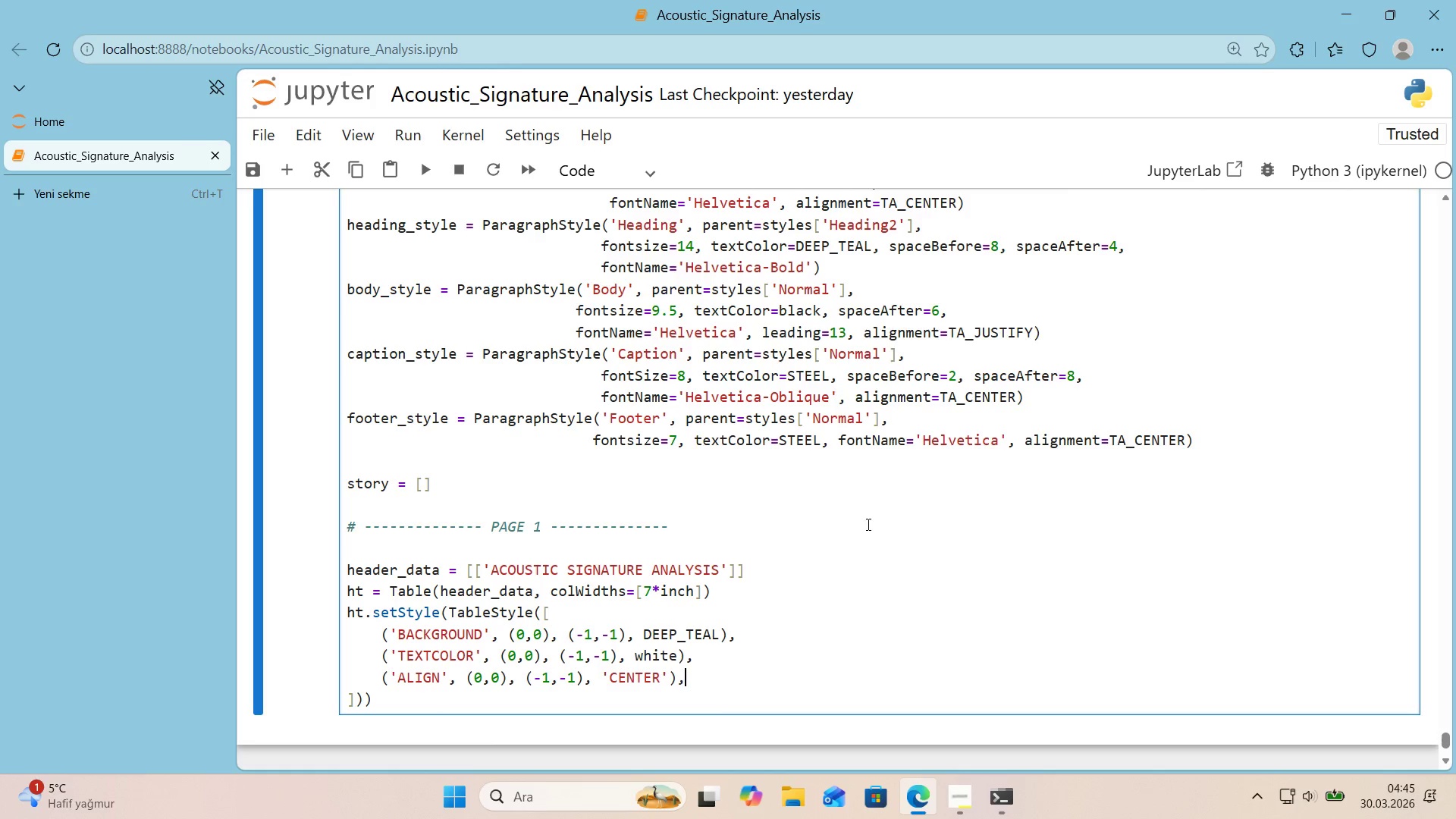 
key(Enter)
 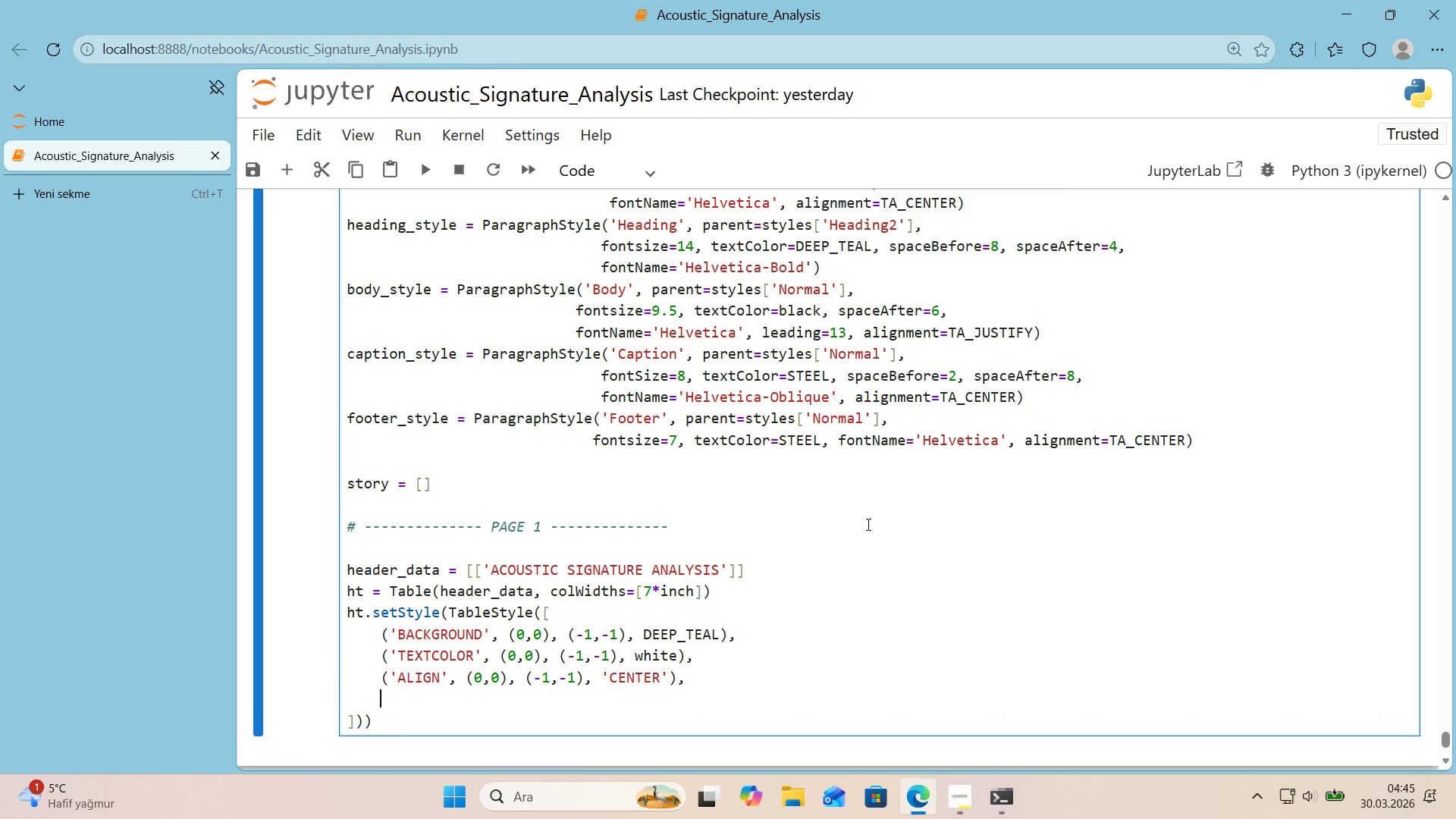 
type(FO)
key(Backspace)
key(Backspace)
type(*()
 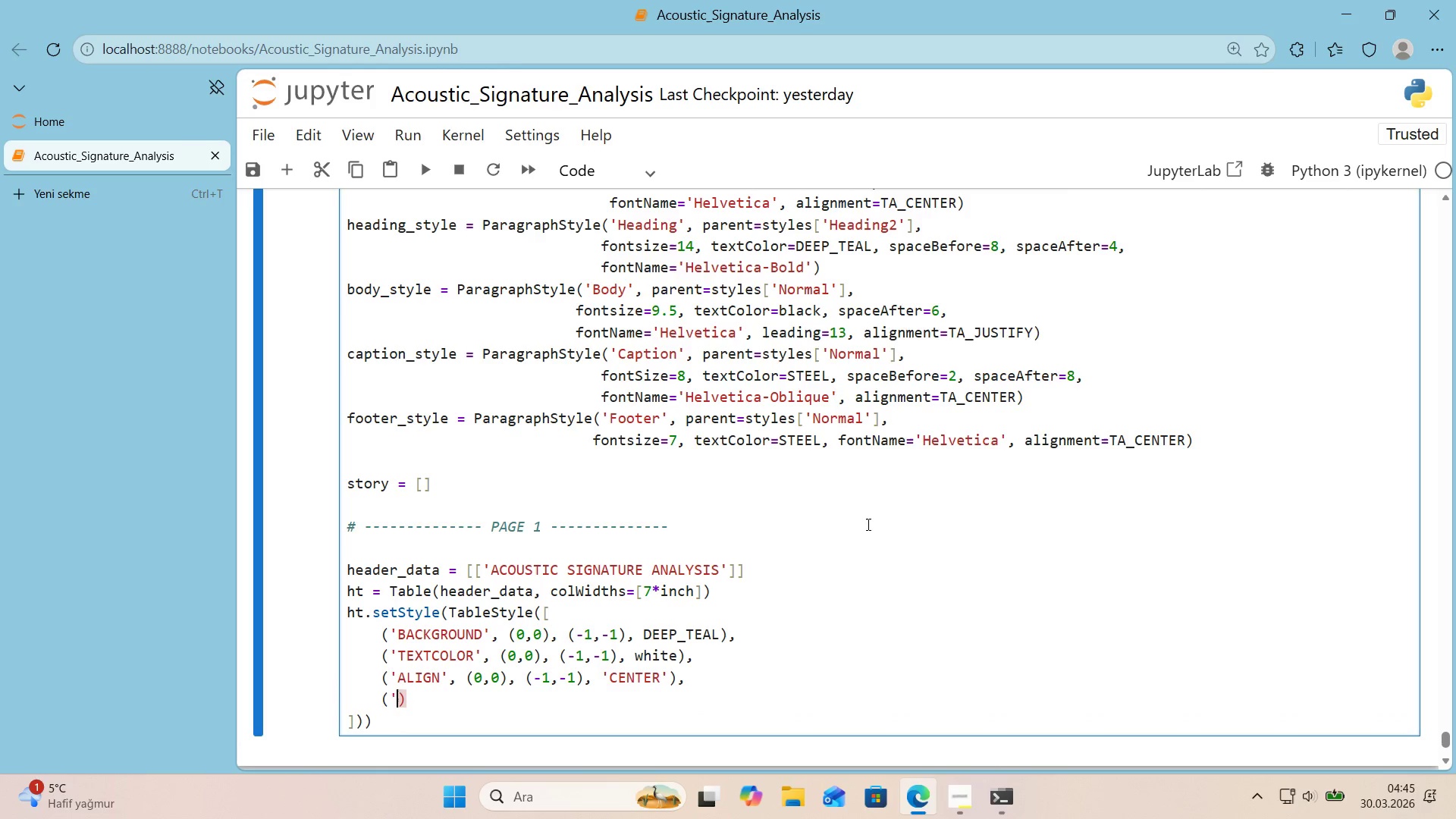 
 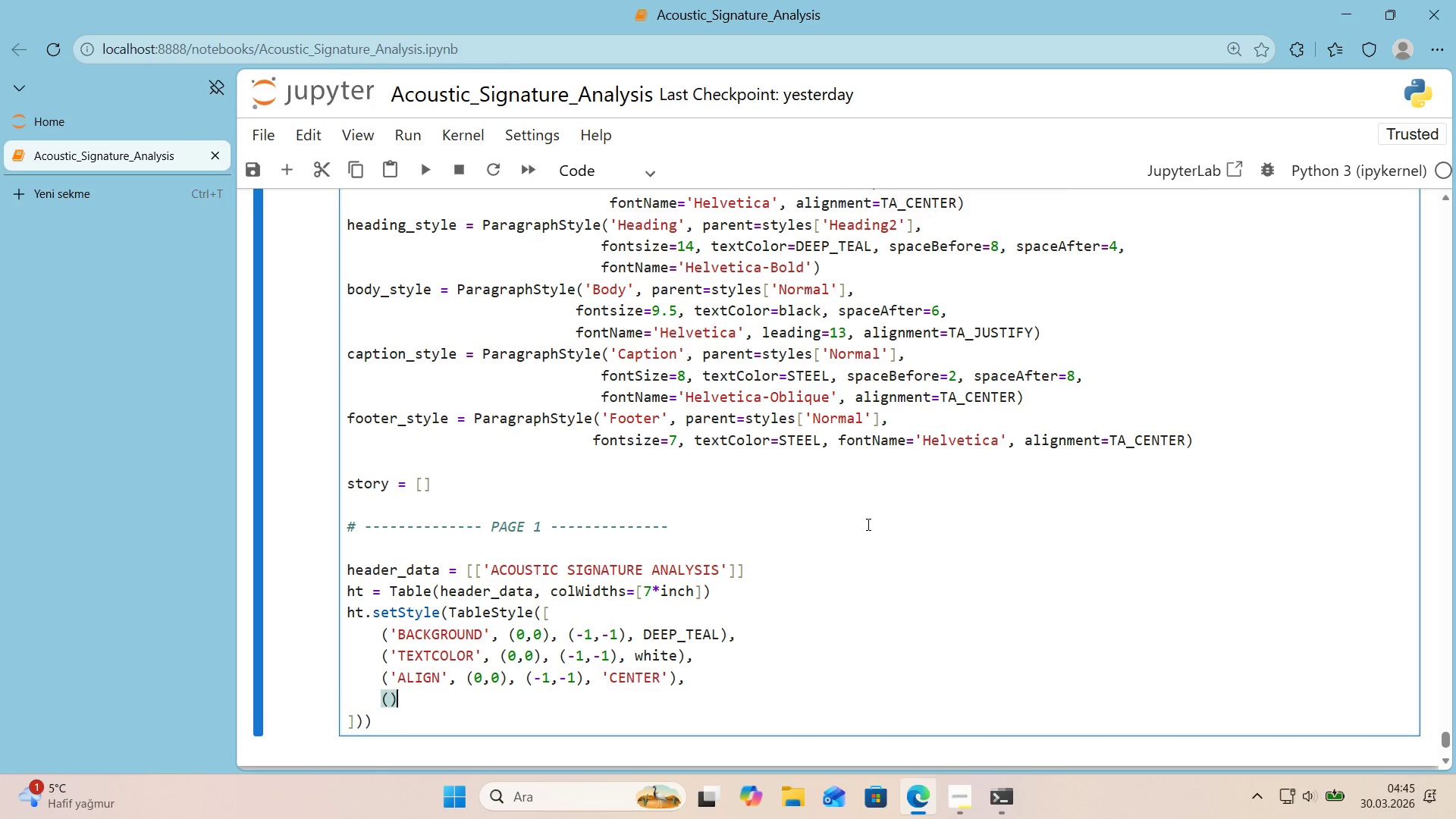 
key(ArrowLeft)
 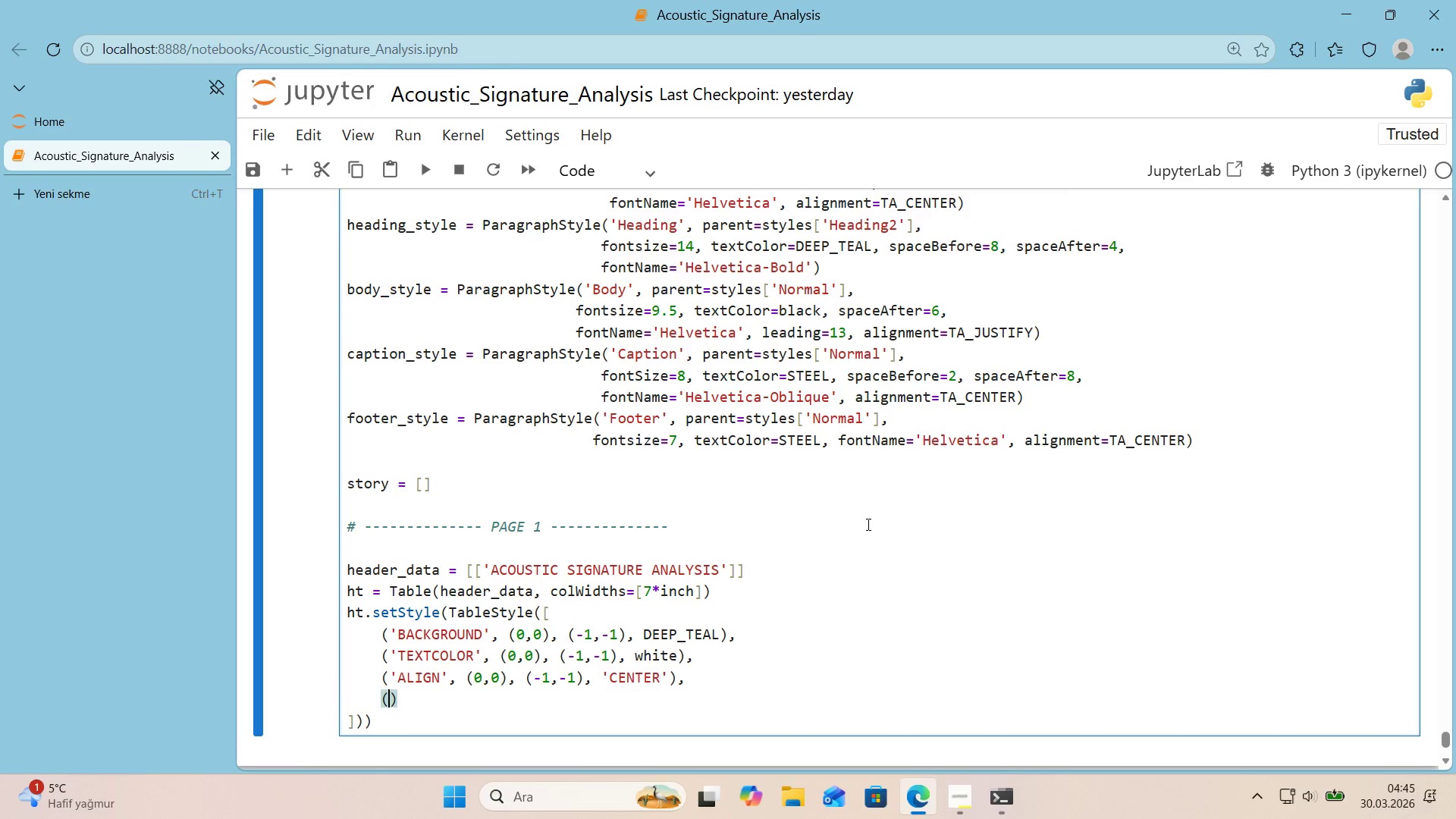 
type(@@)
 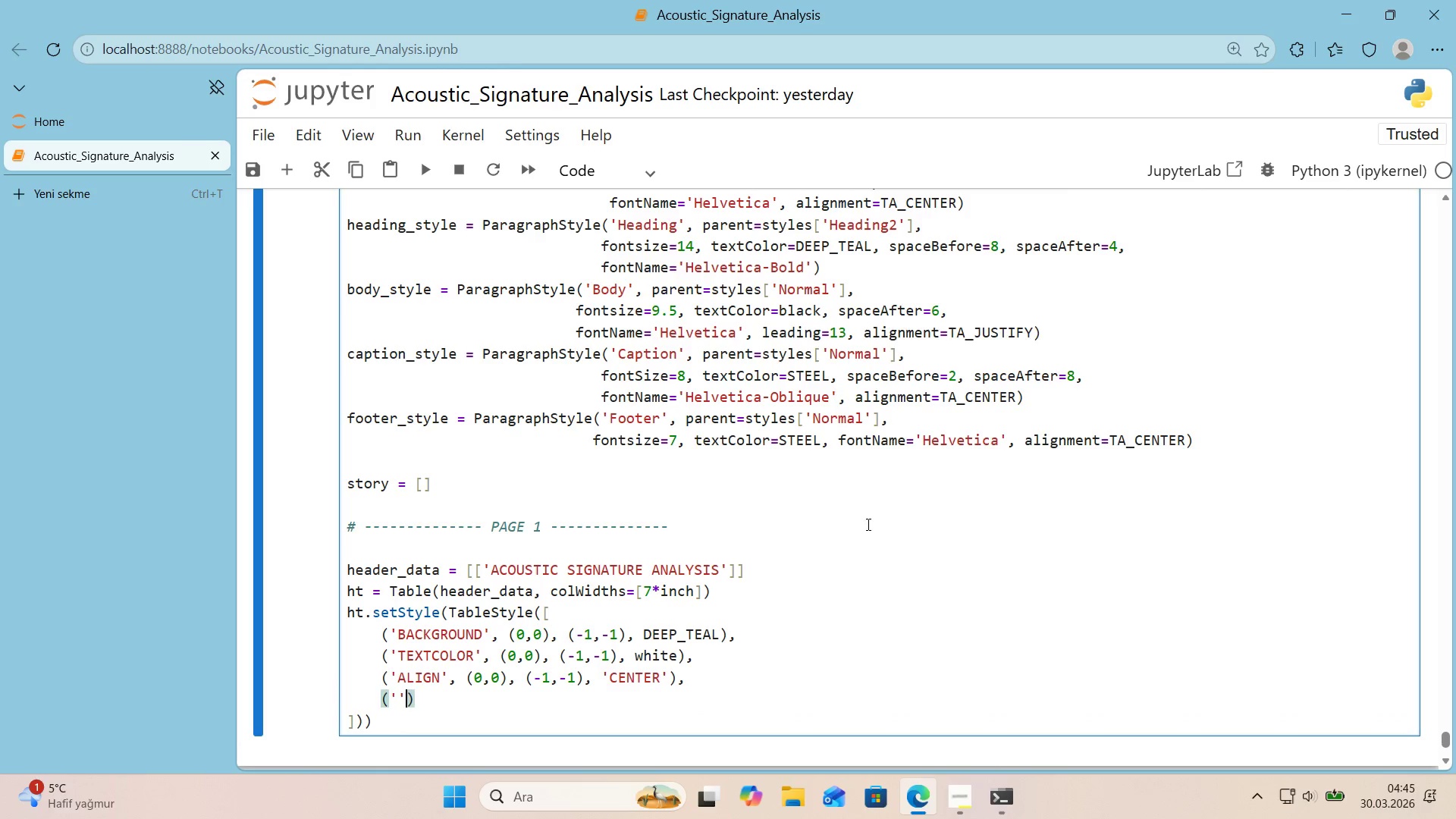 
key(ArrowLeft)
 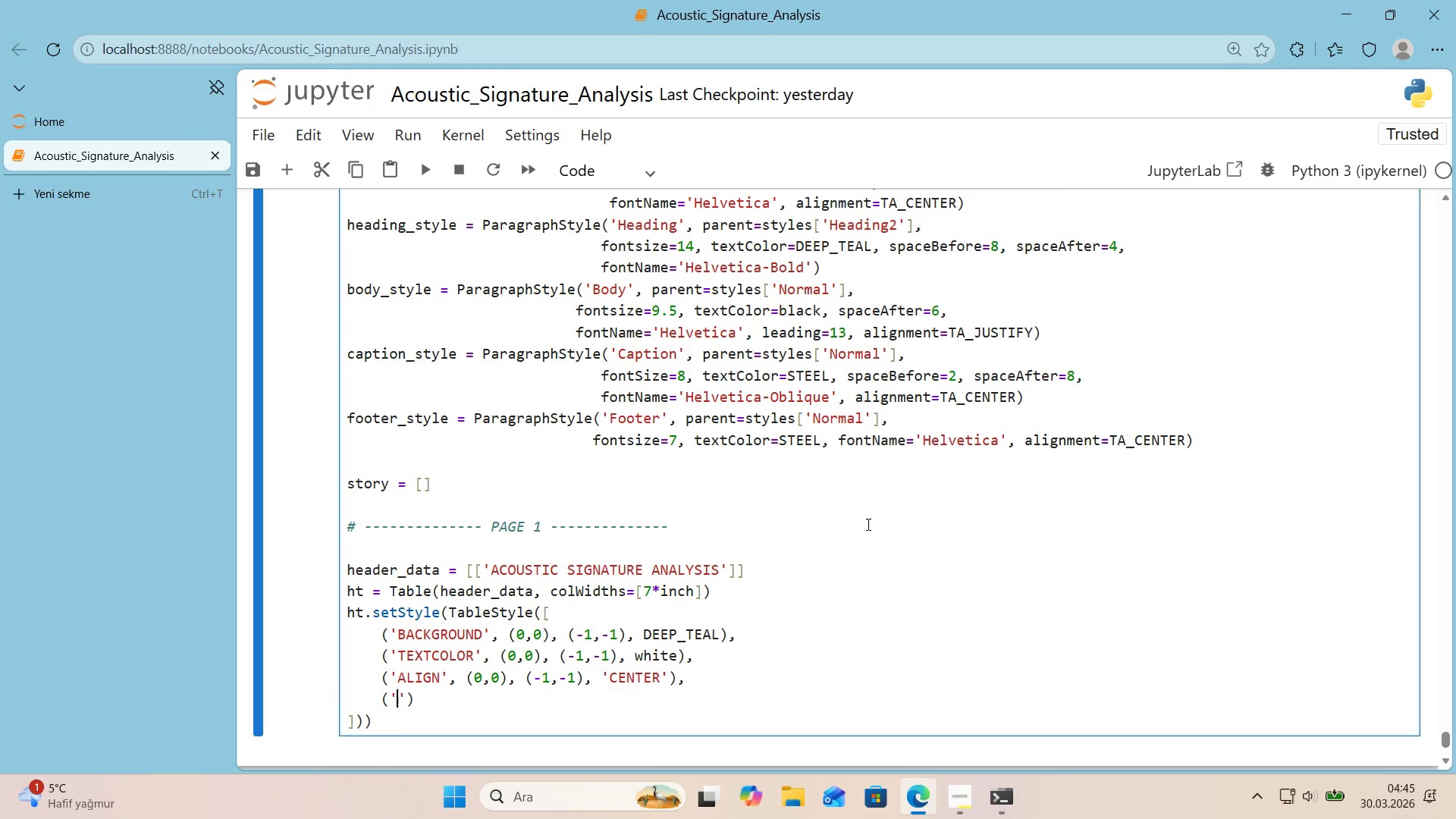 
type(FONTNAME)
 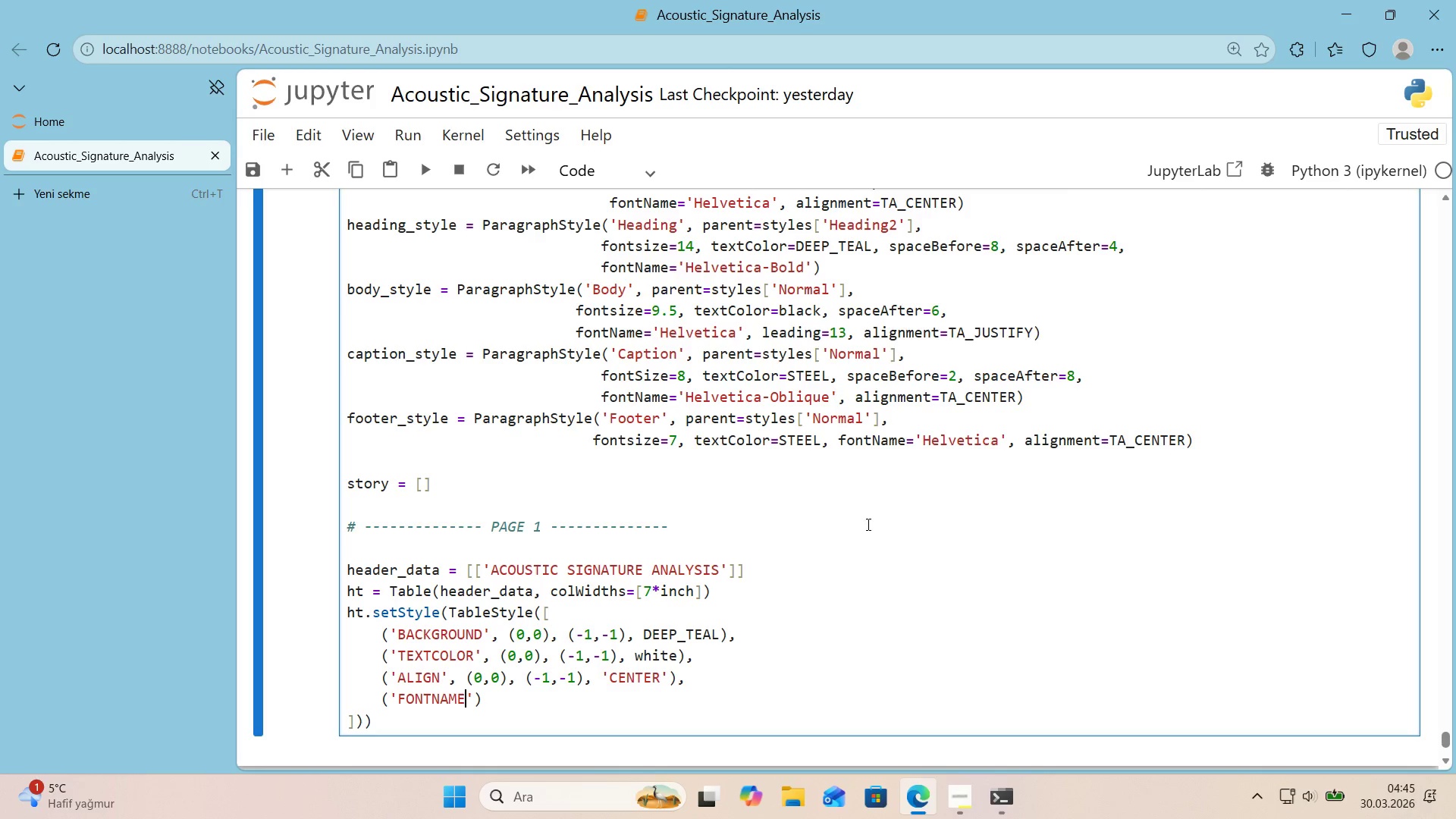 
key(ArrowRight)
 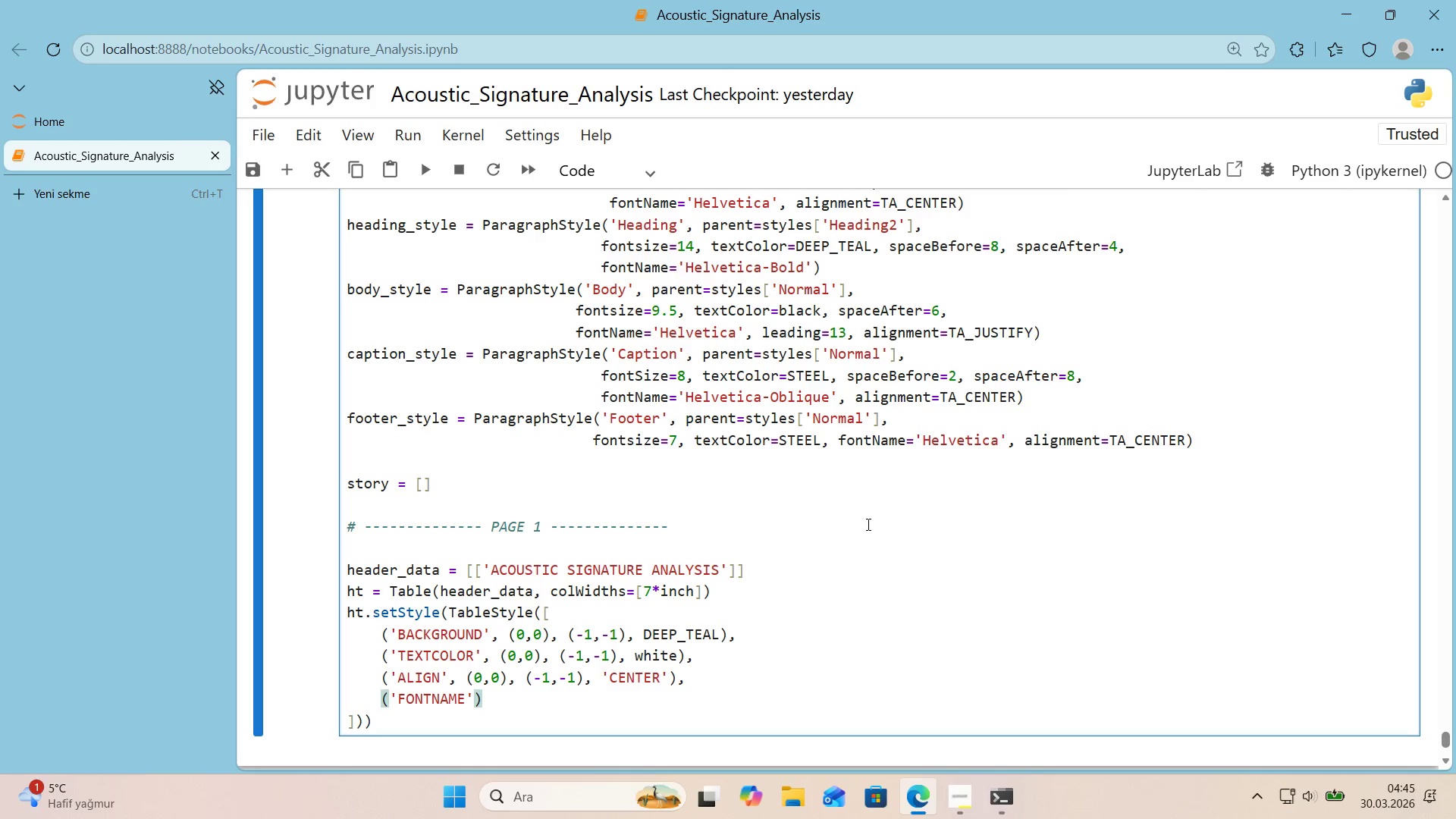 
type(, *()
 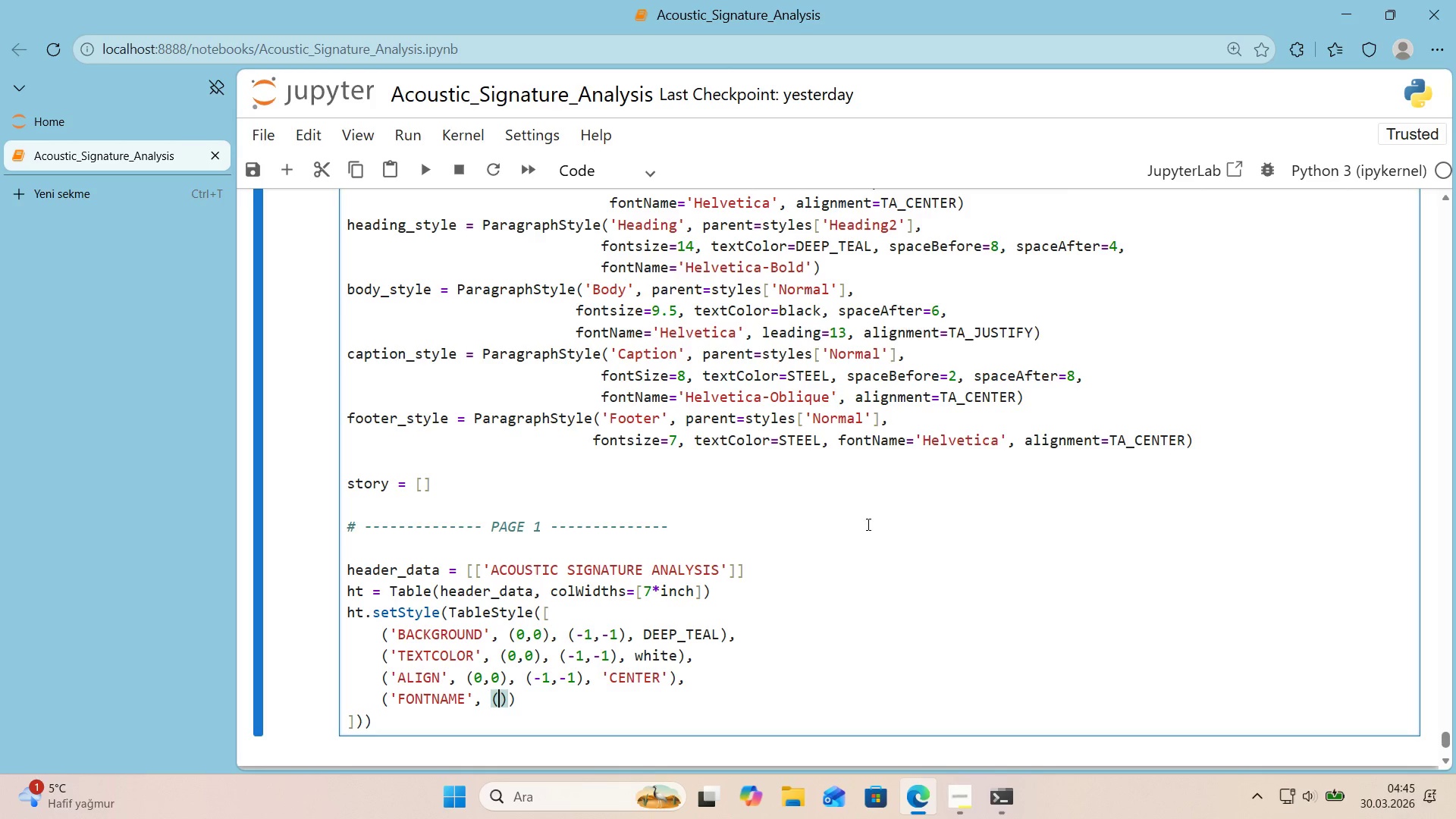 
 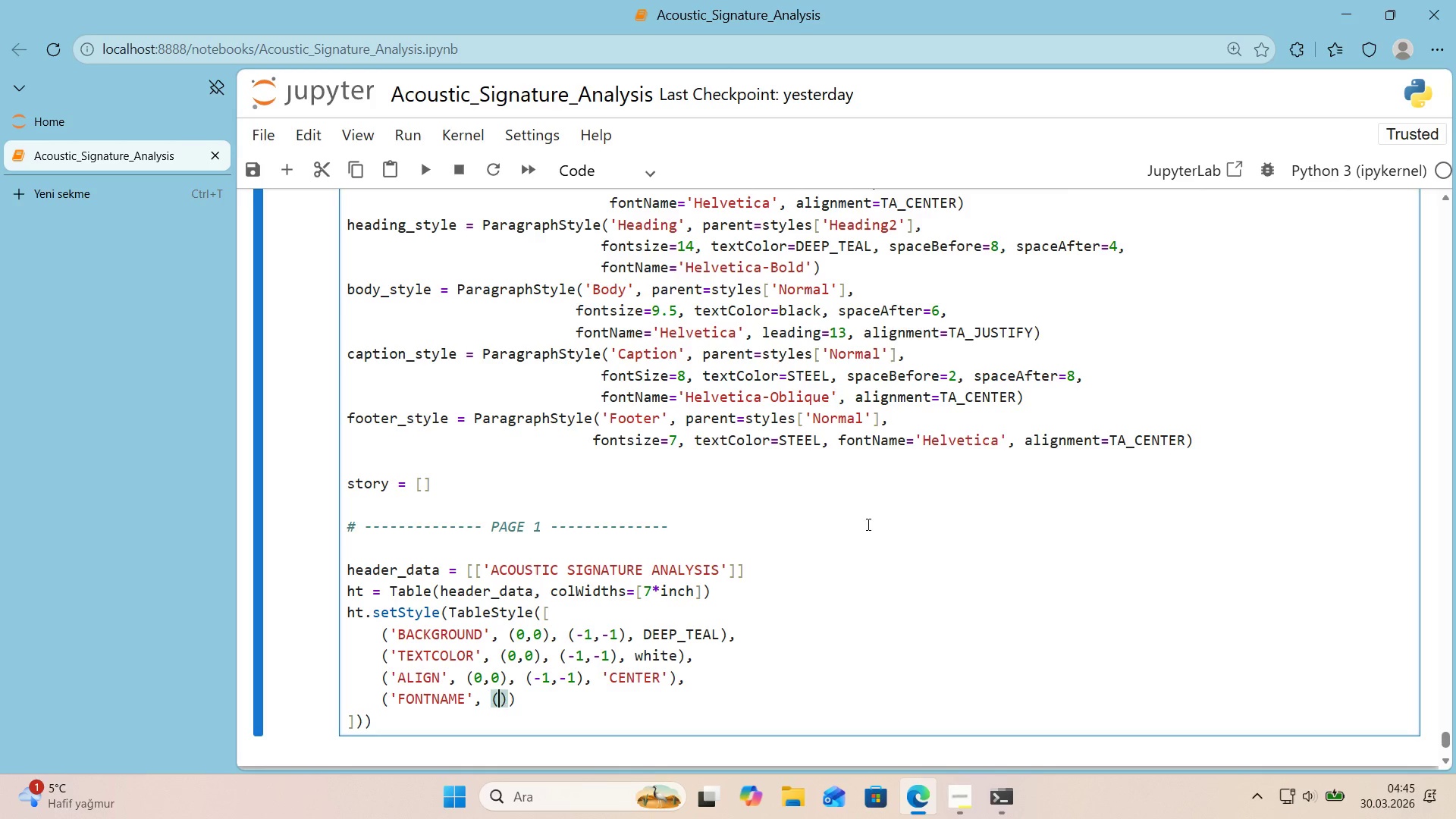 
key(ArrowLeft)
 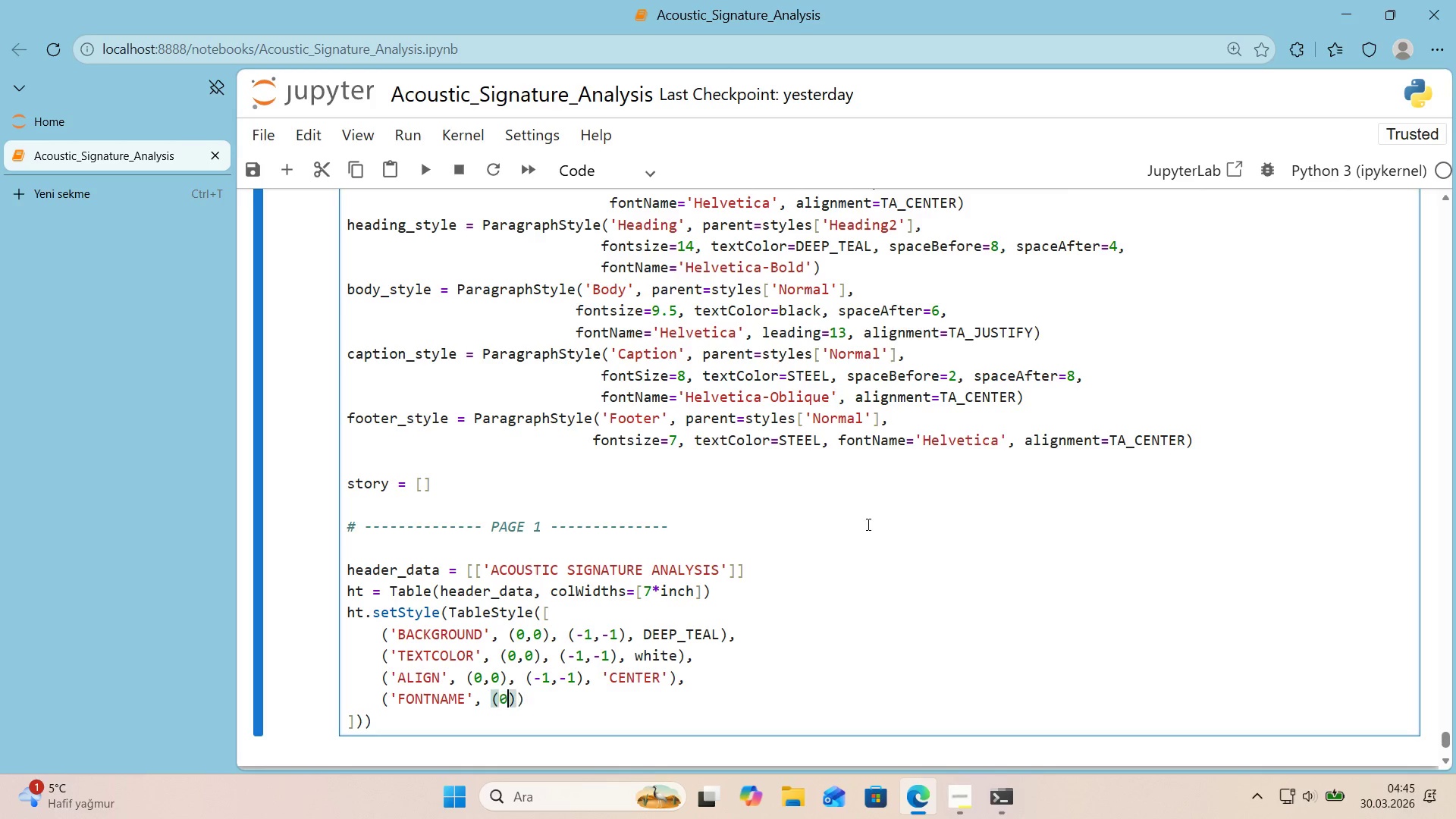 
key(Numpad0)
 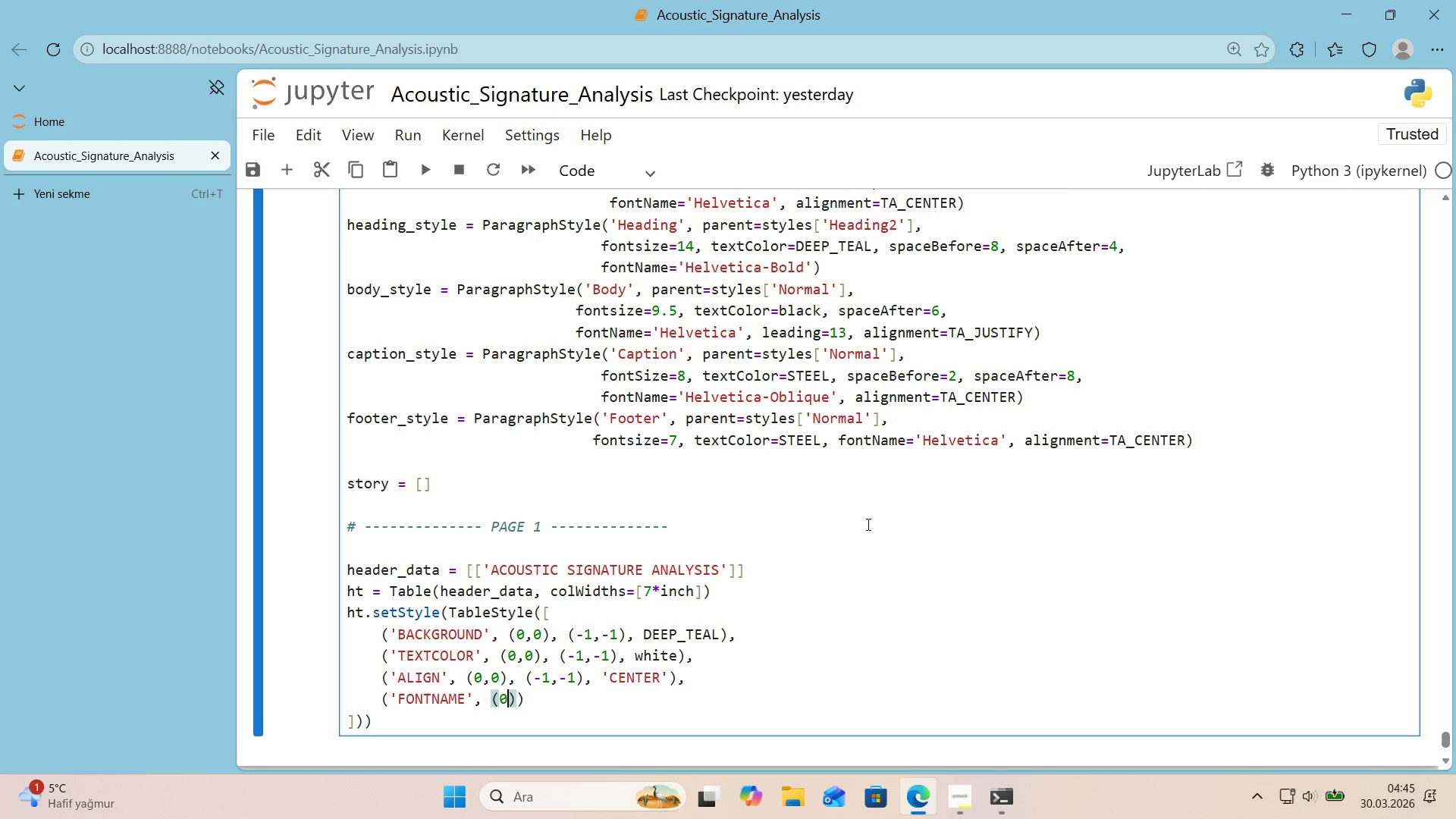 
key(Comma)
 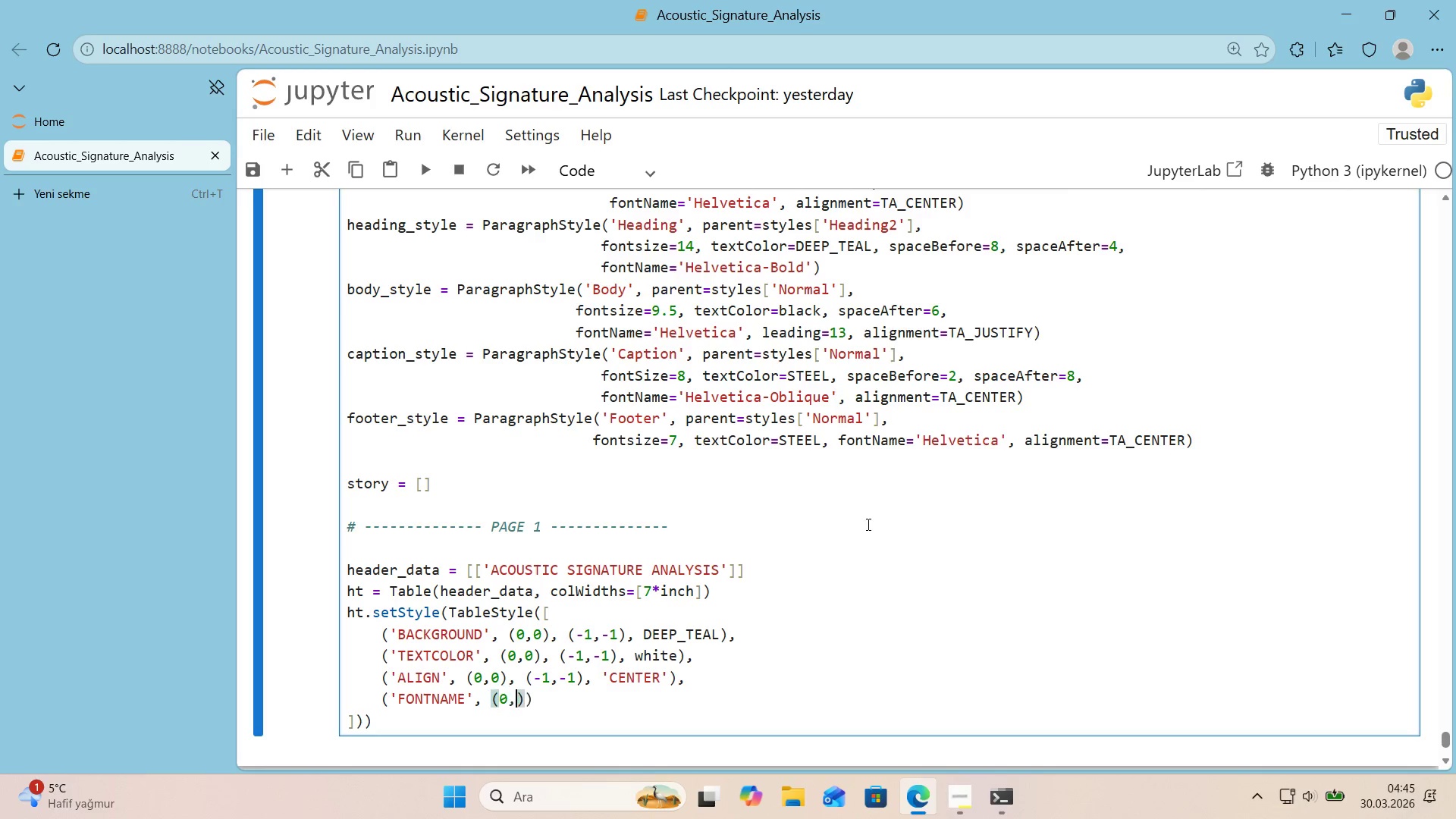 
key(Numpad0)
 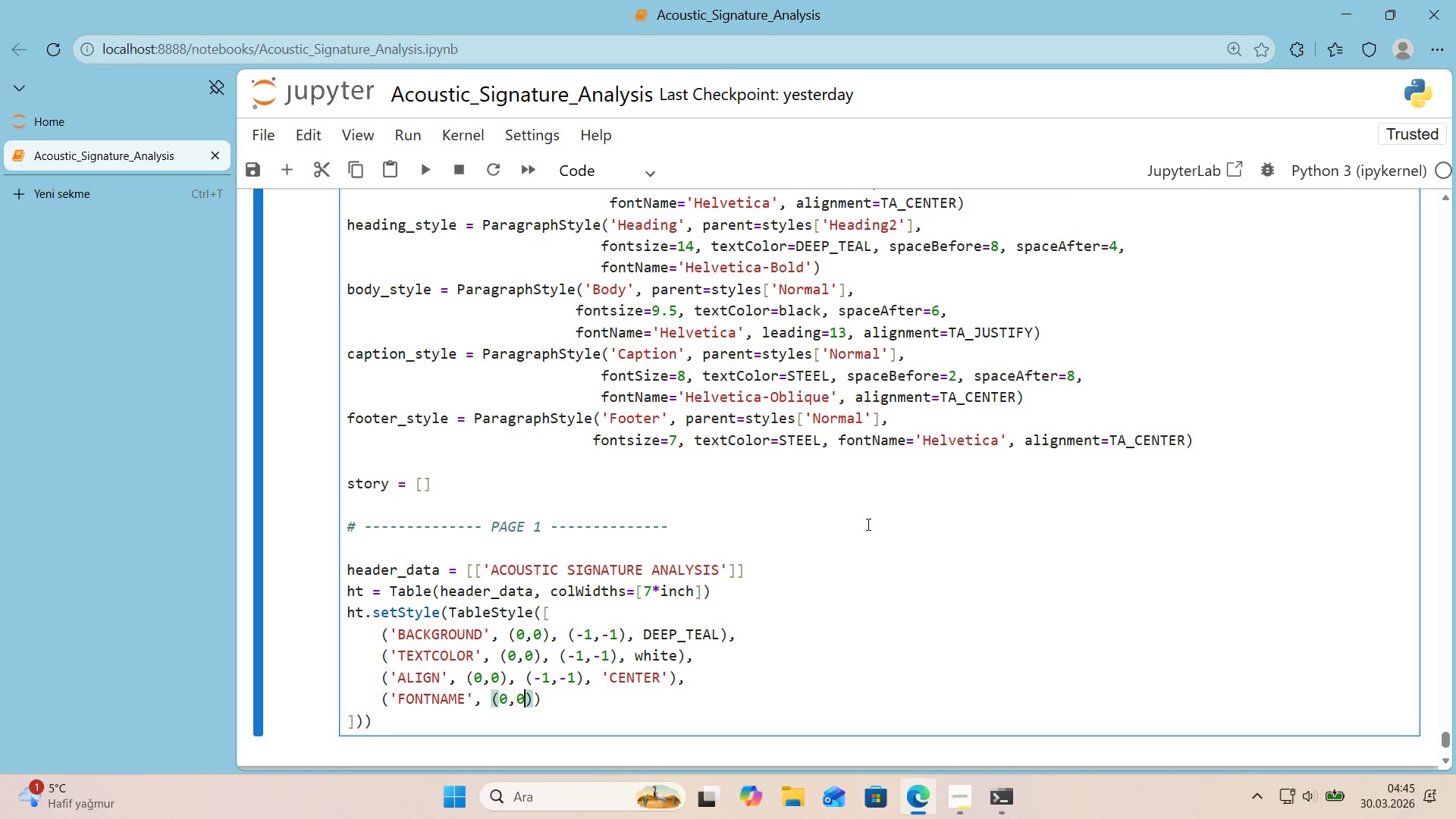 
key(ArrowRight)
 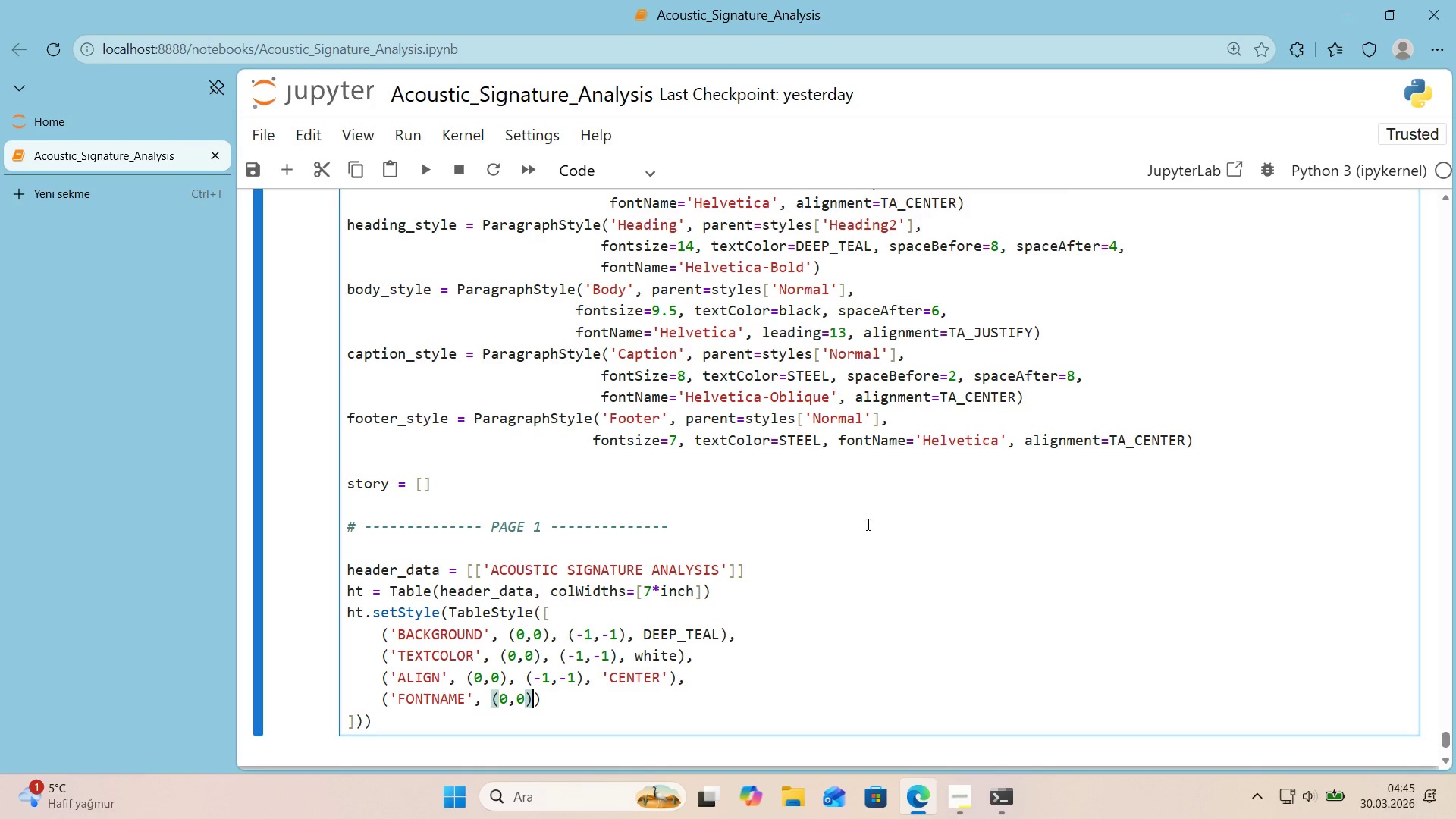 
type(, *()
 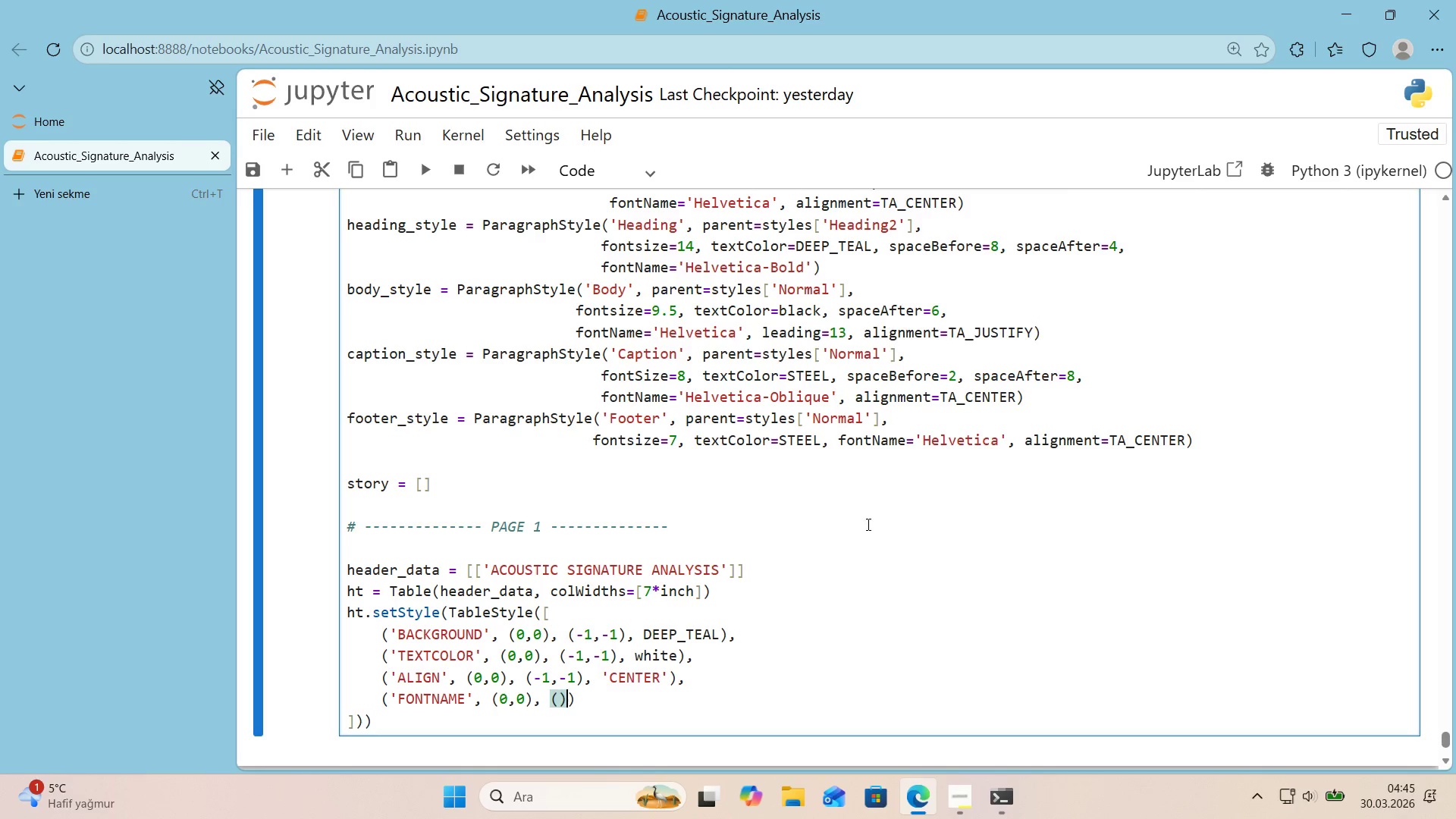 
 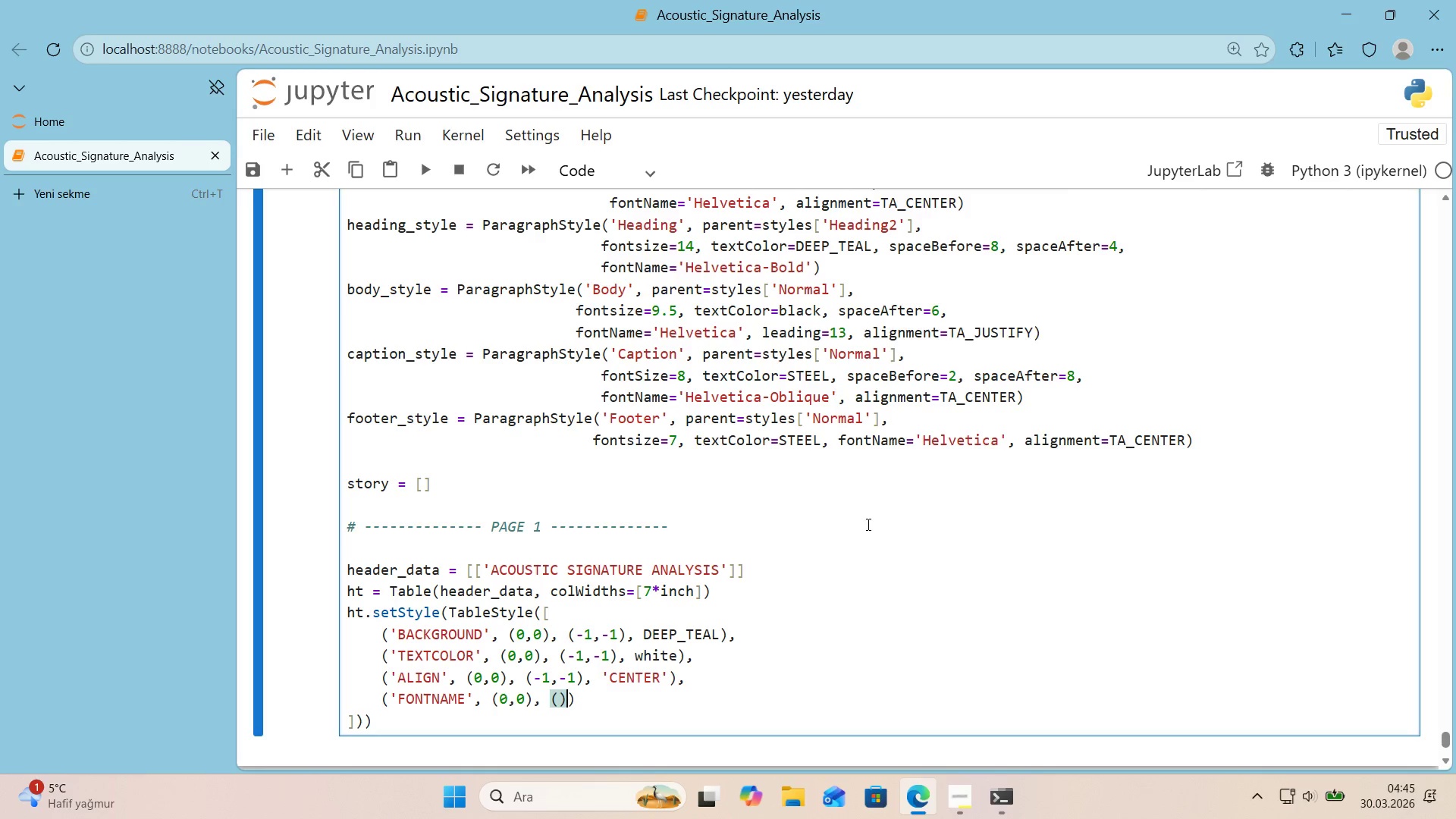 
key(Control+ControlRight)
 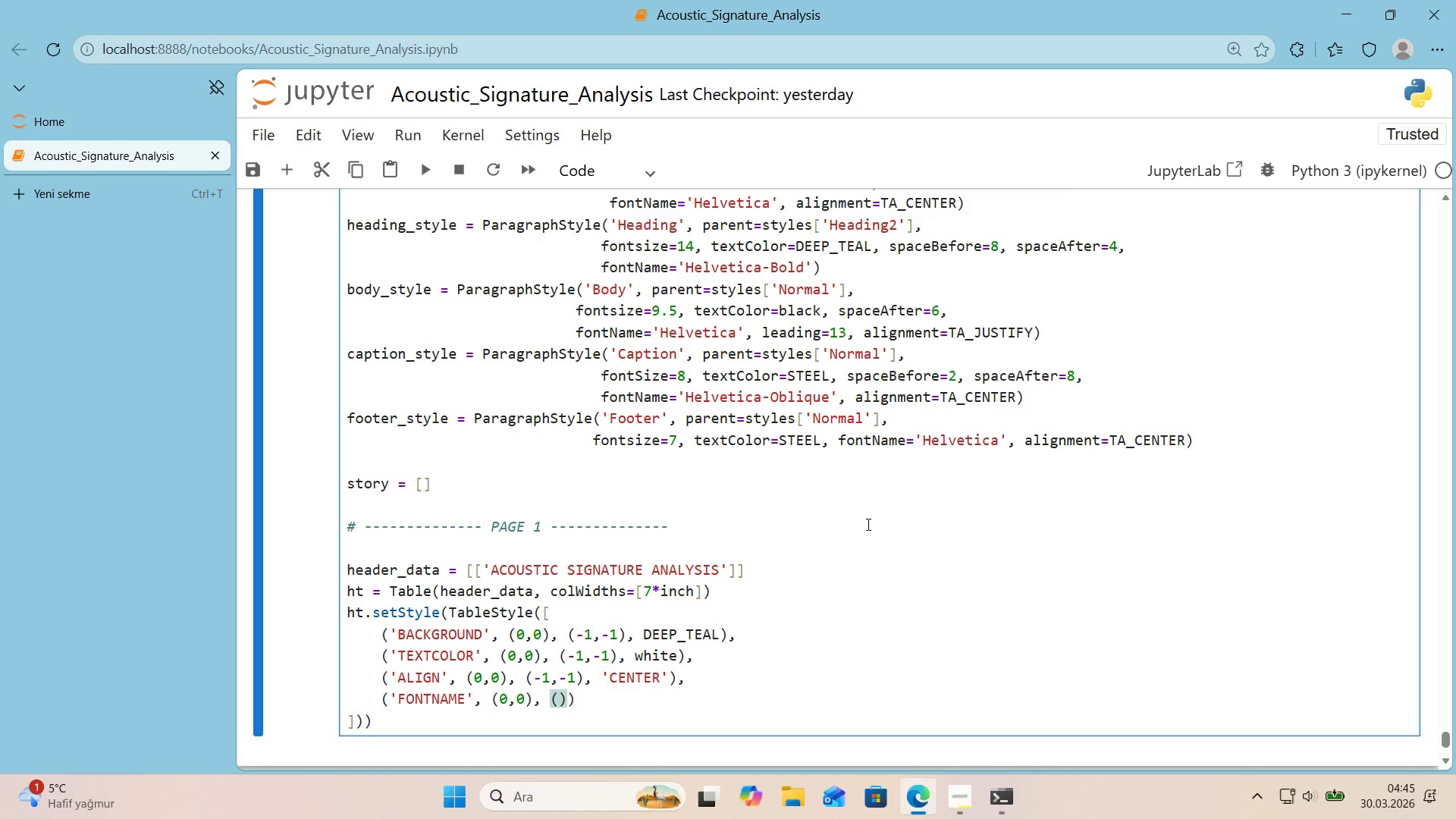 
key(ArrowLeft)
 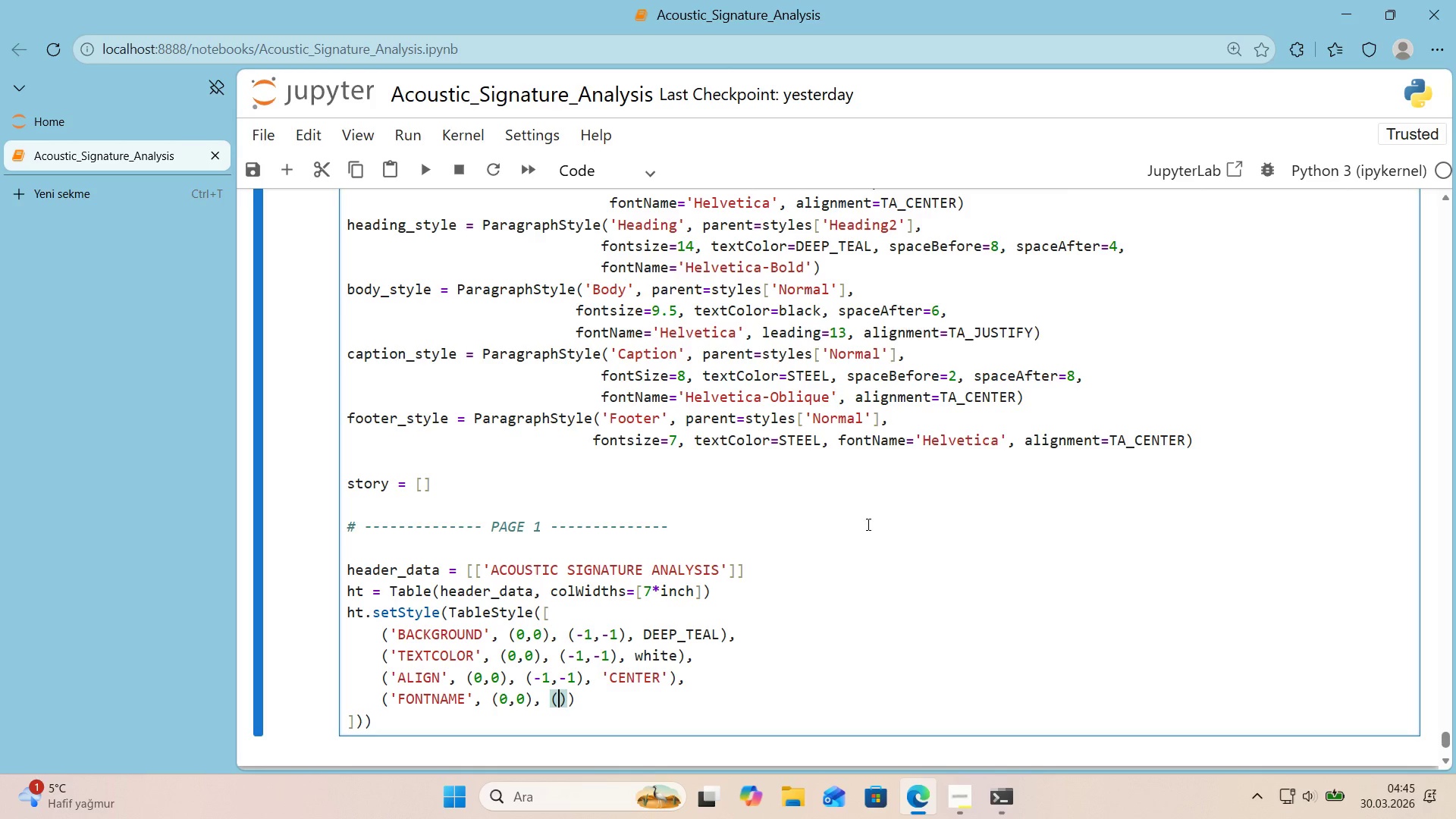 
key(NumpadSubtract)
 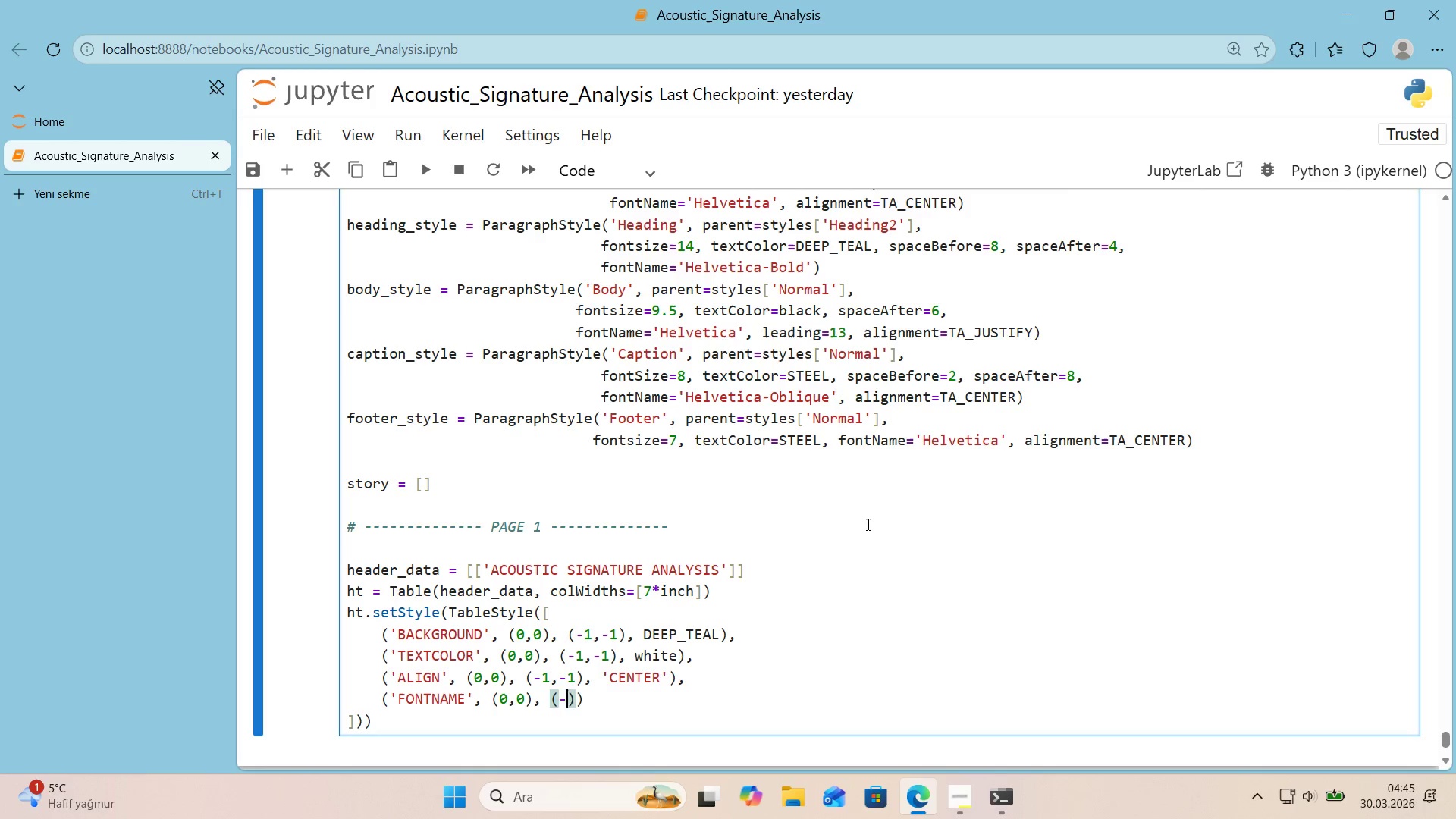 
key(Numpad1)
 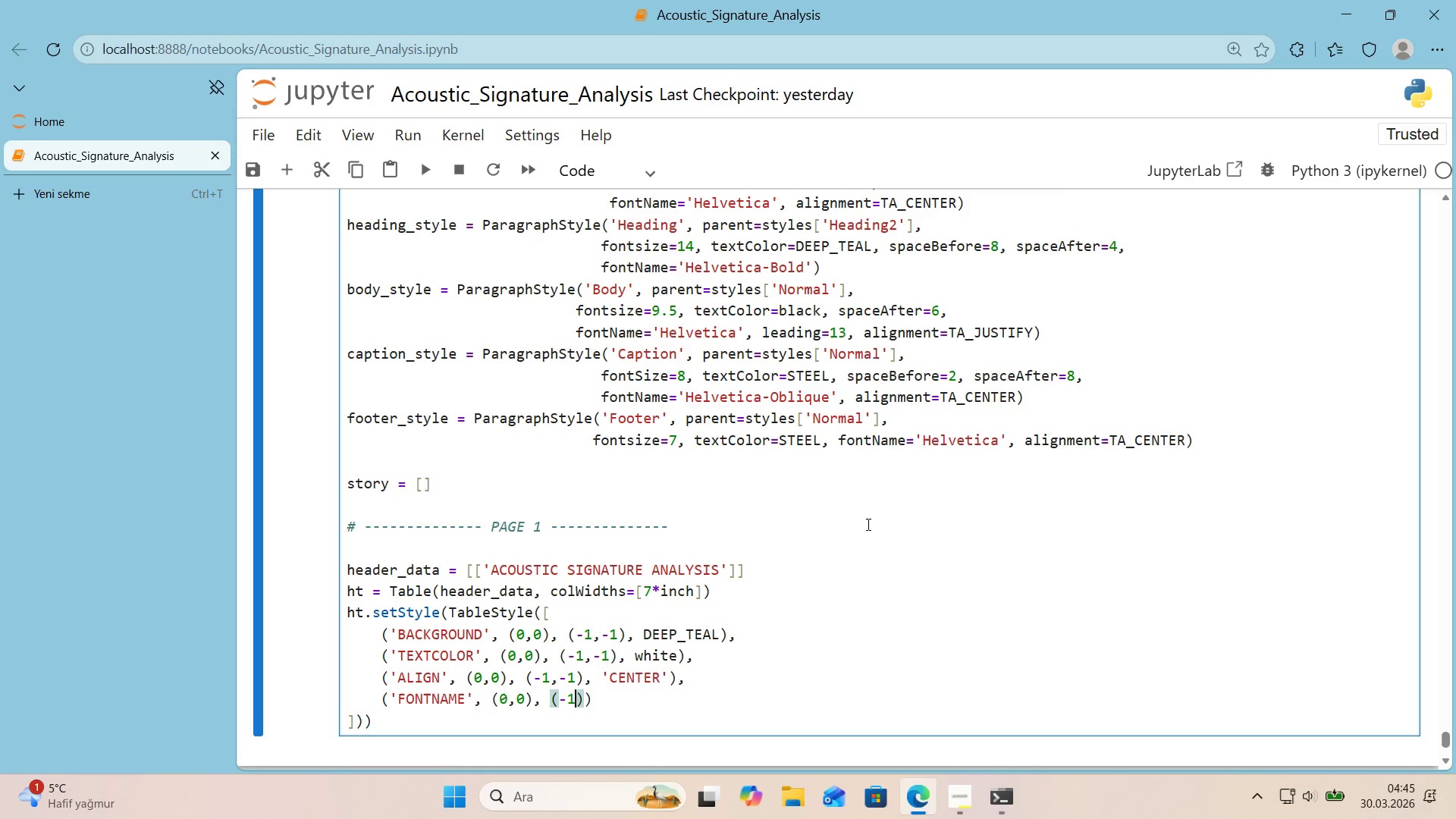 
key(Comma)
 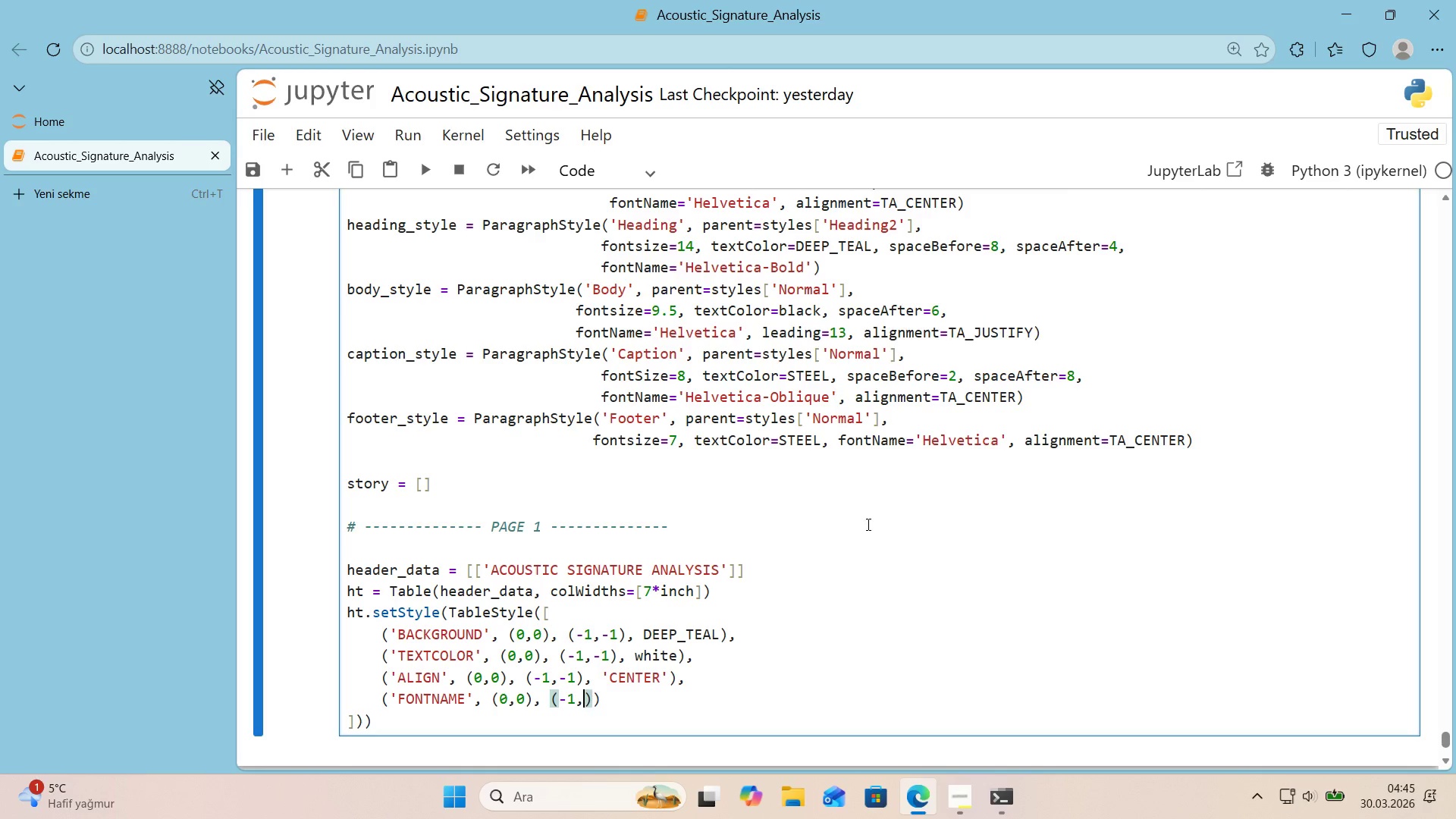 
key(Space)
 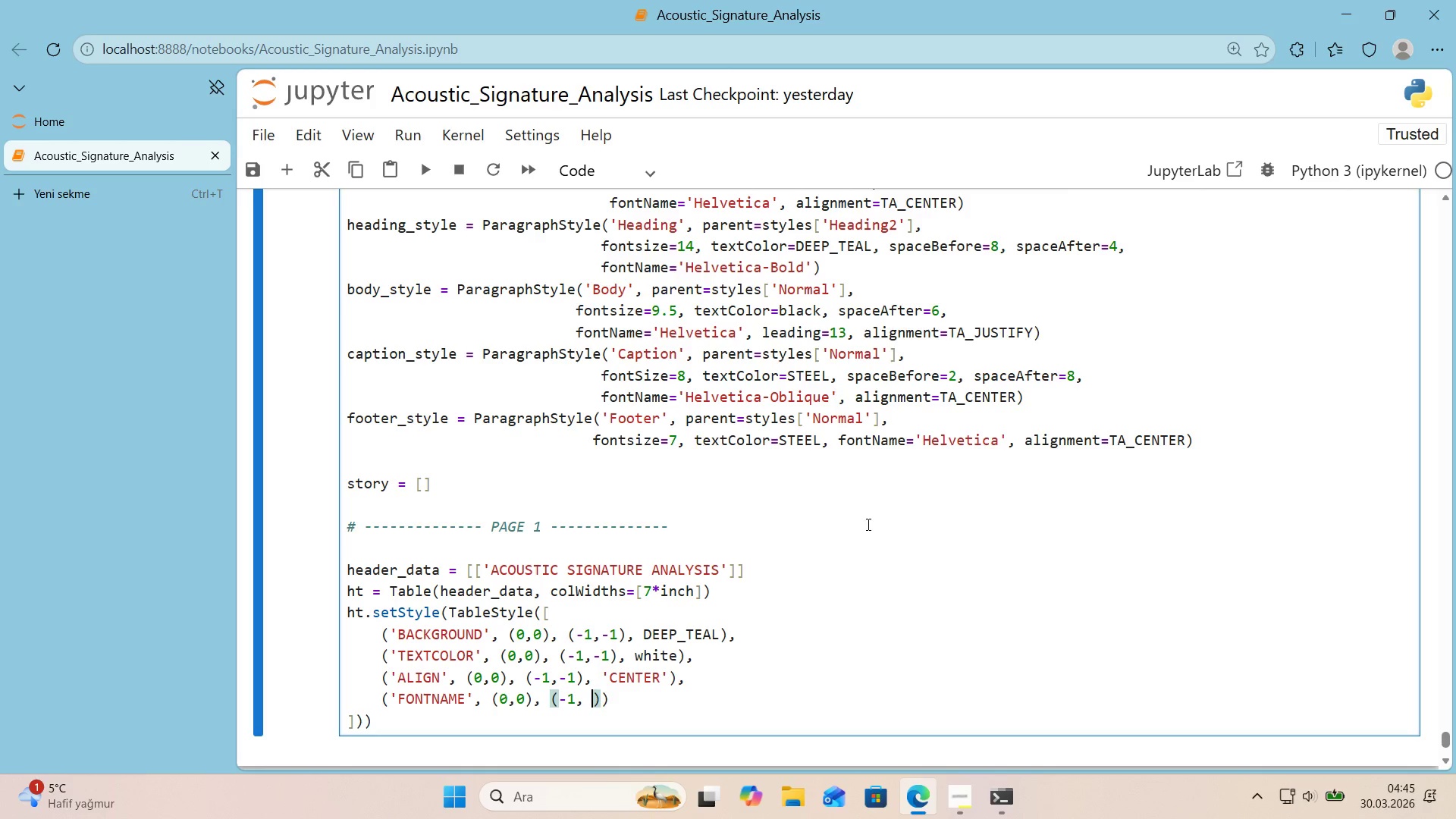 
key(NumpadSubtract)
 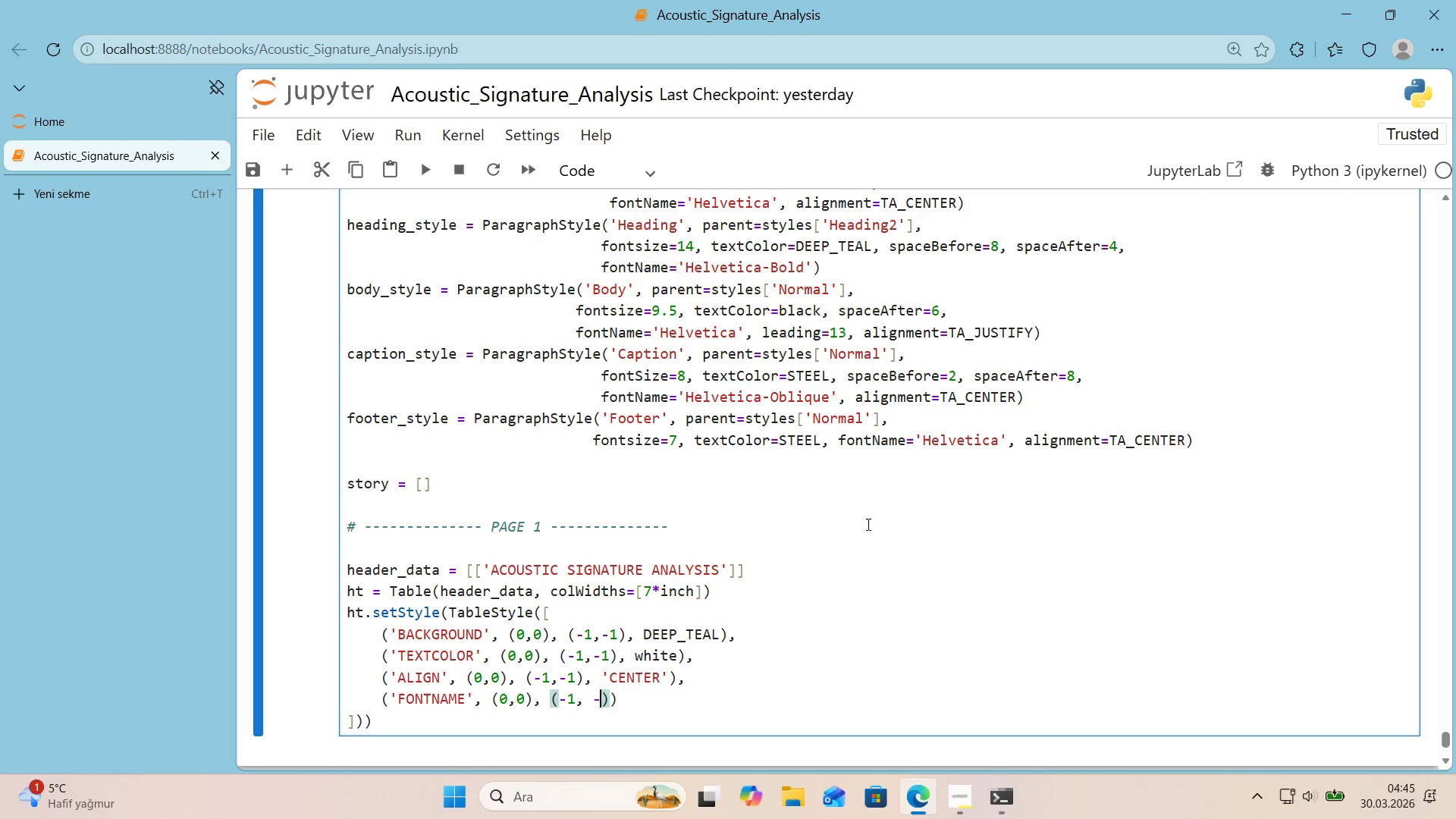 
key(Numpad1)
 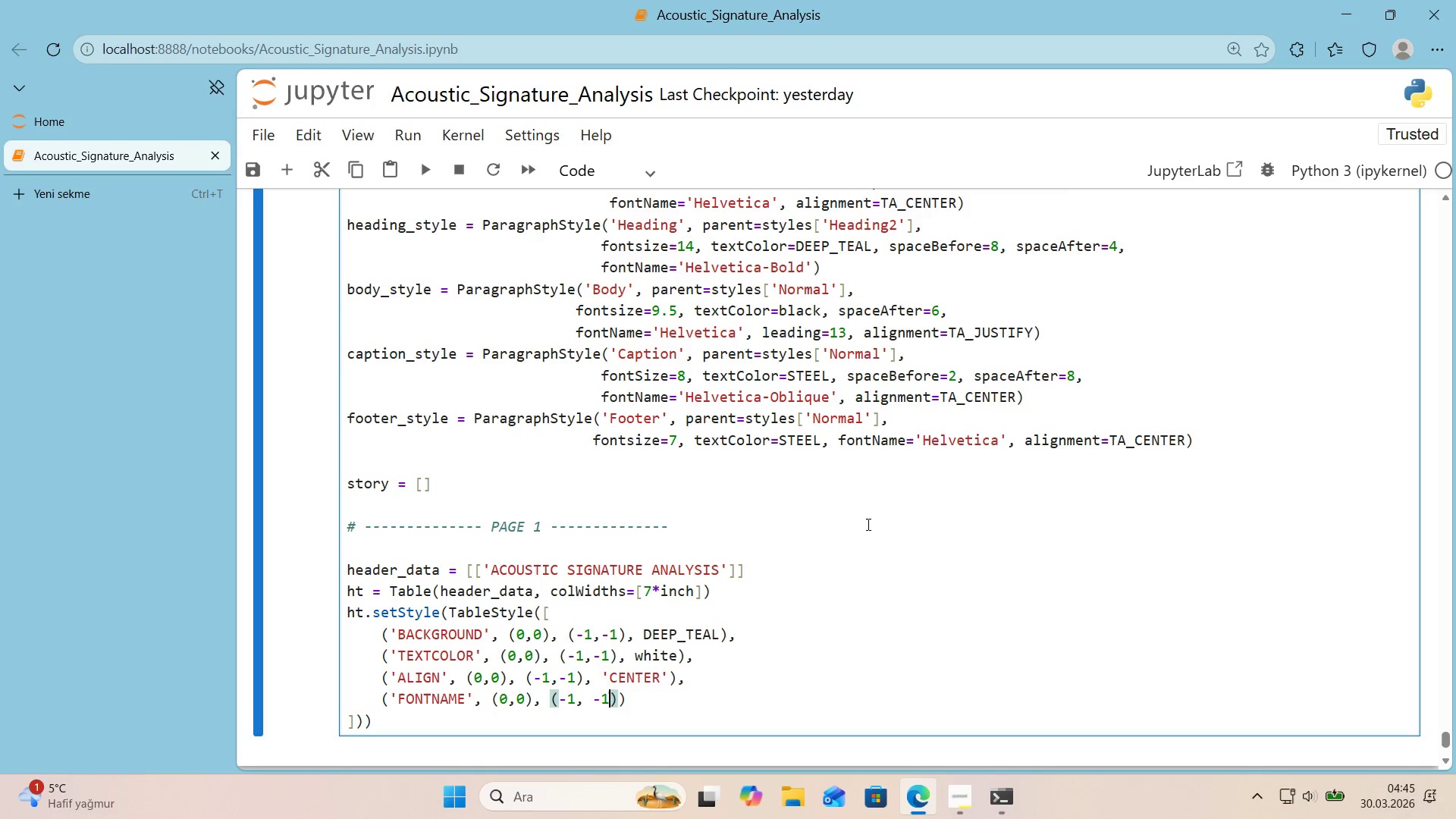 
key(ArrowRight)
 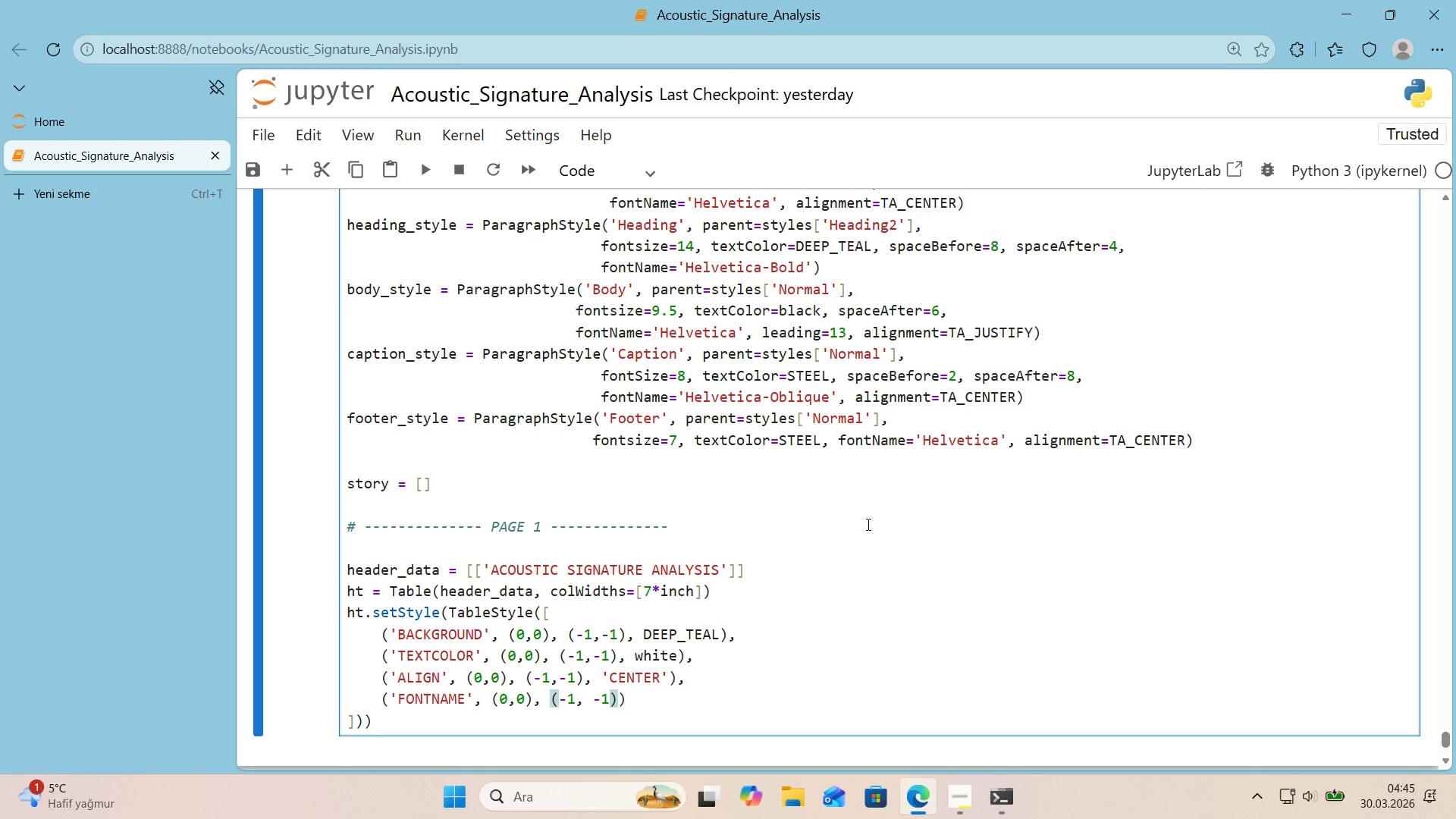 
type(, @@)
 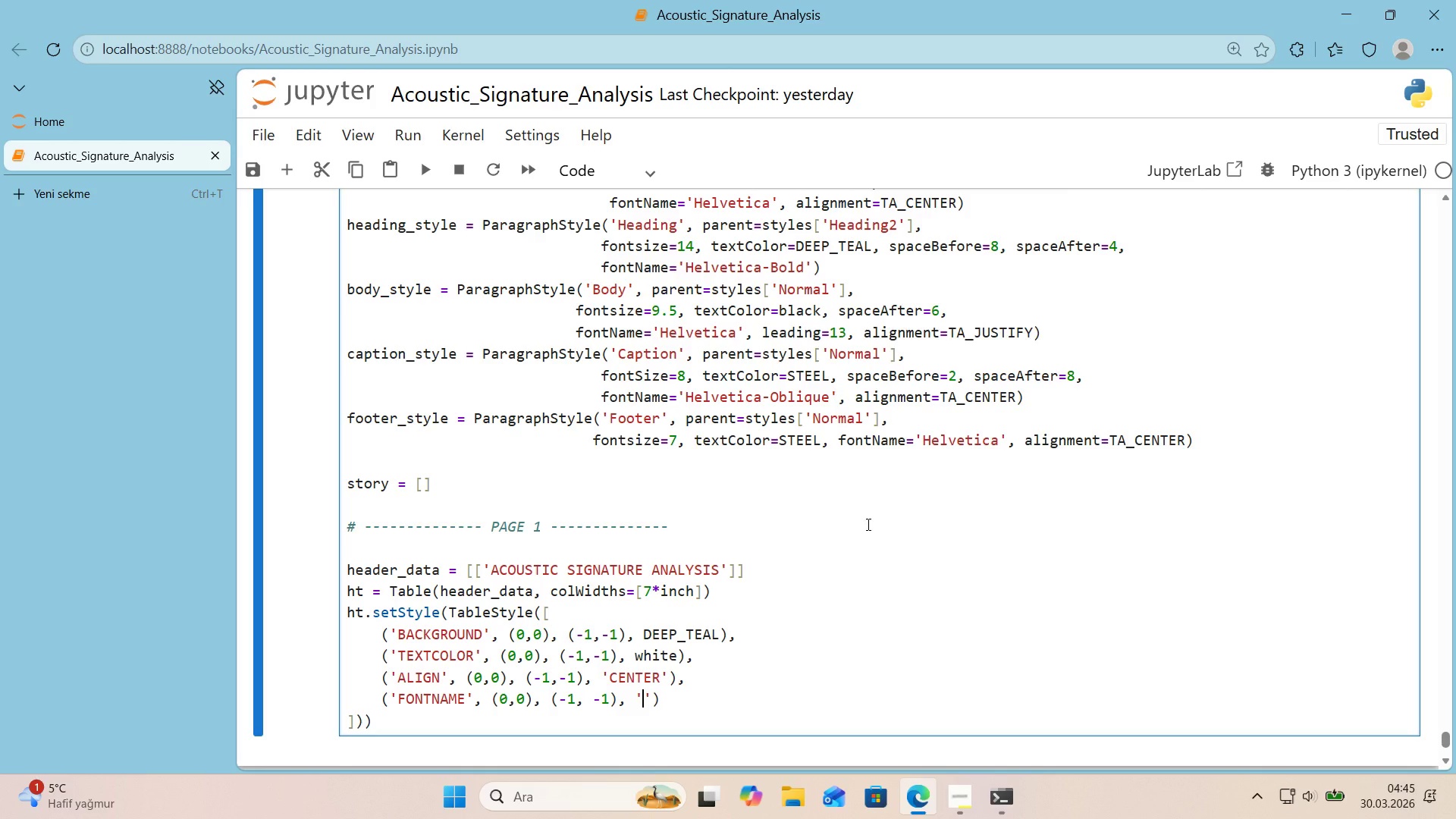 
 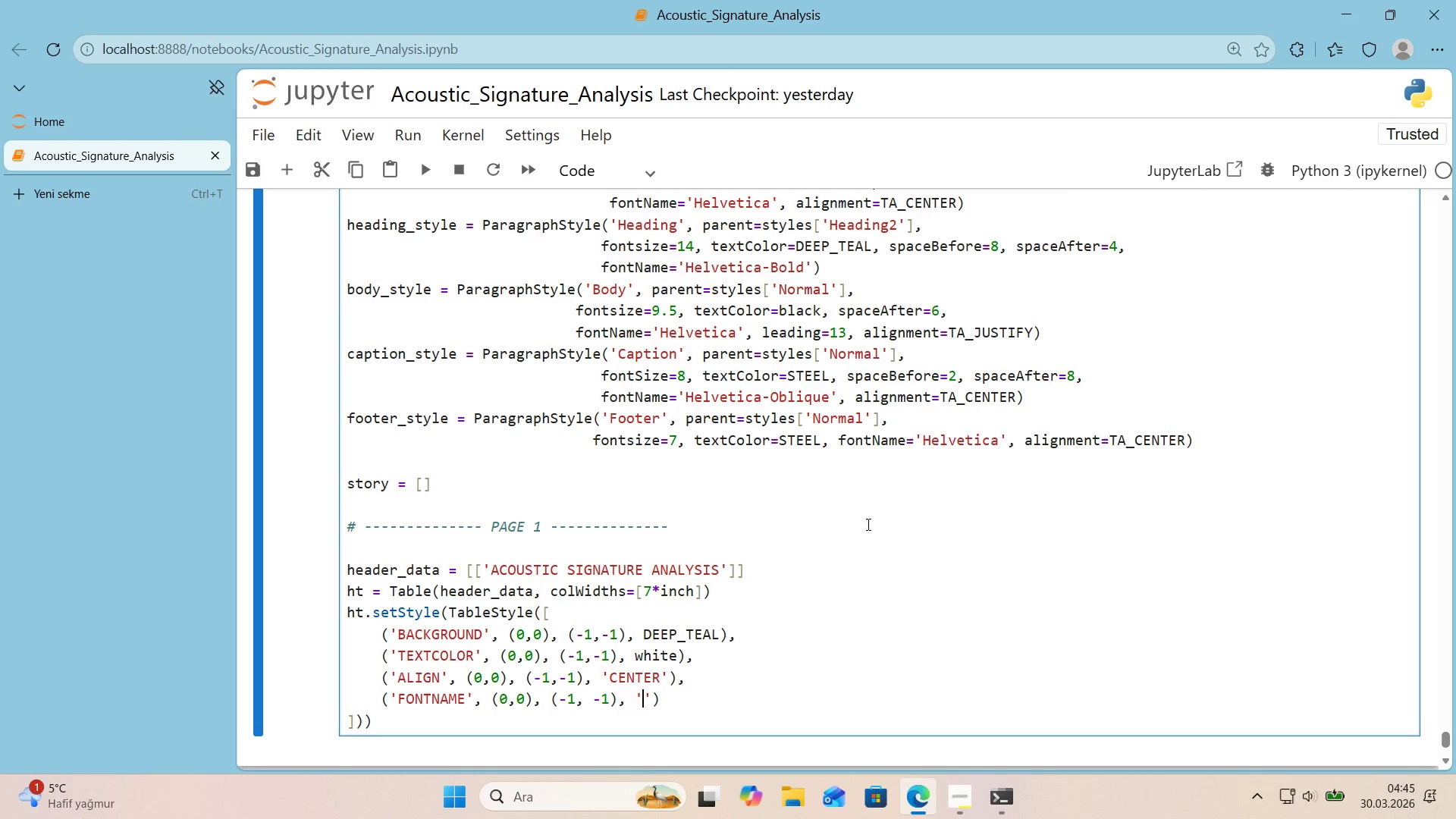 
key(ArrowLeft)
 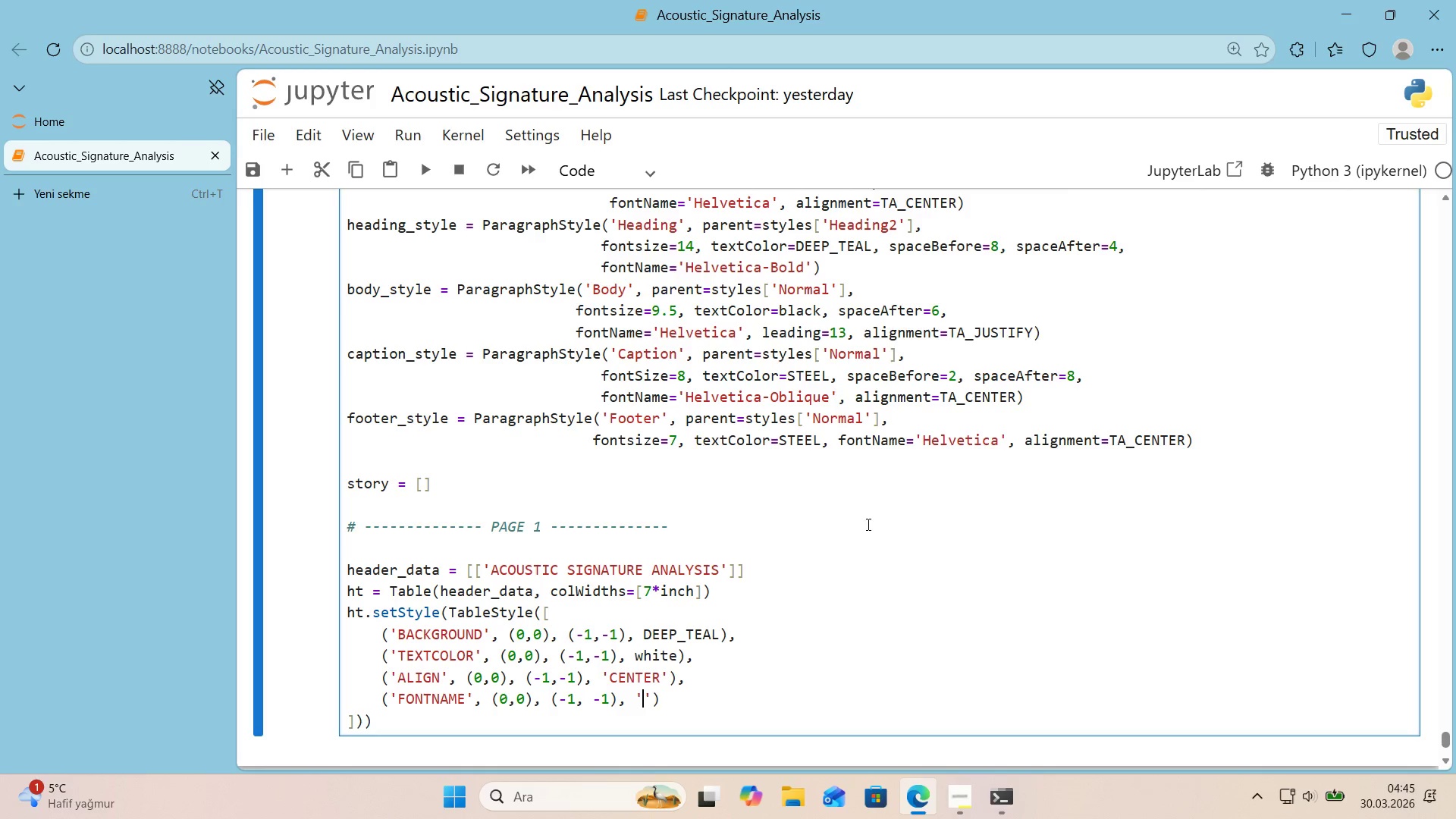 
type(Helvet'ca-Bold)
 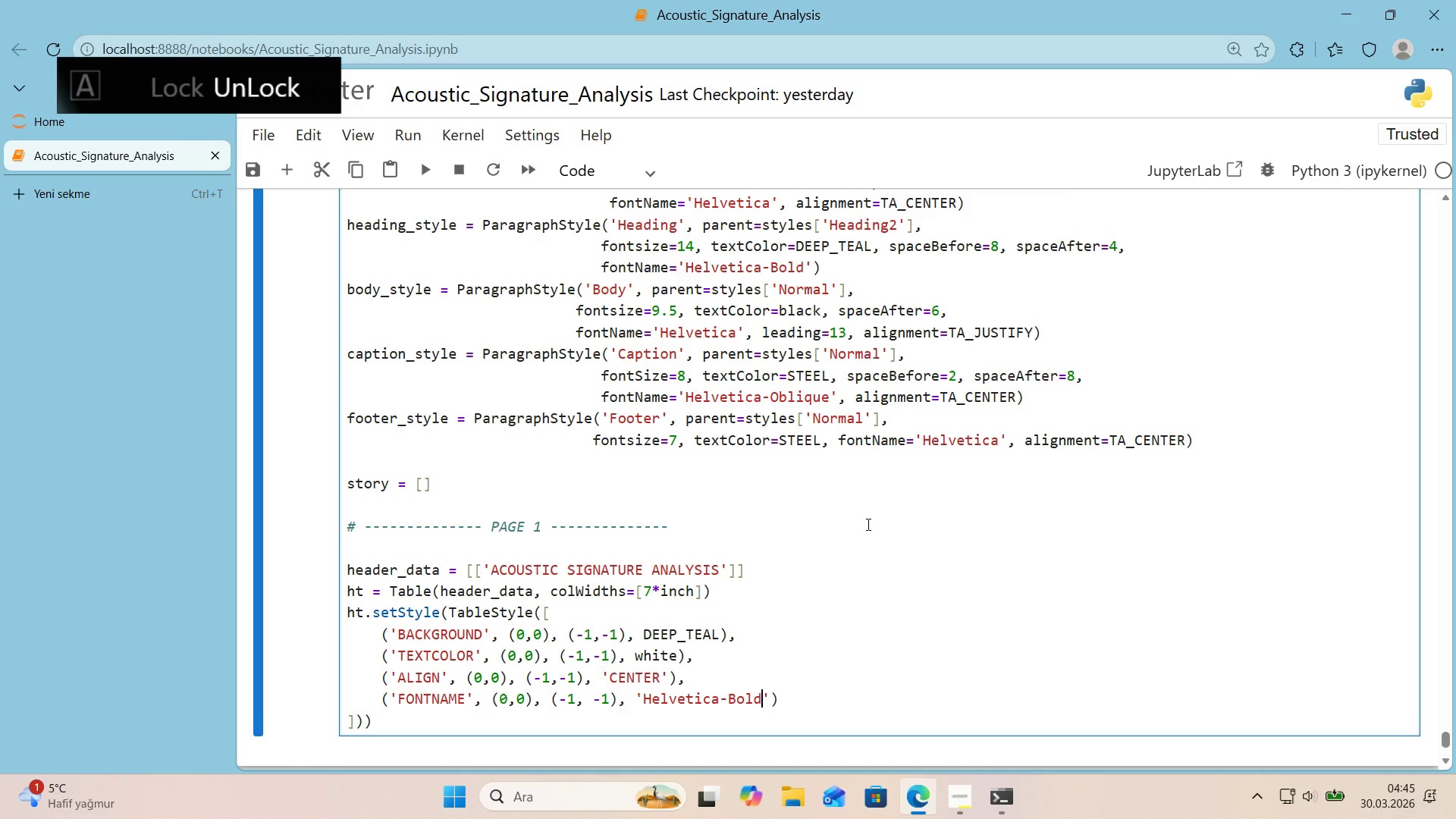 
key(ArrowRight)
 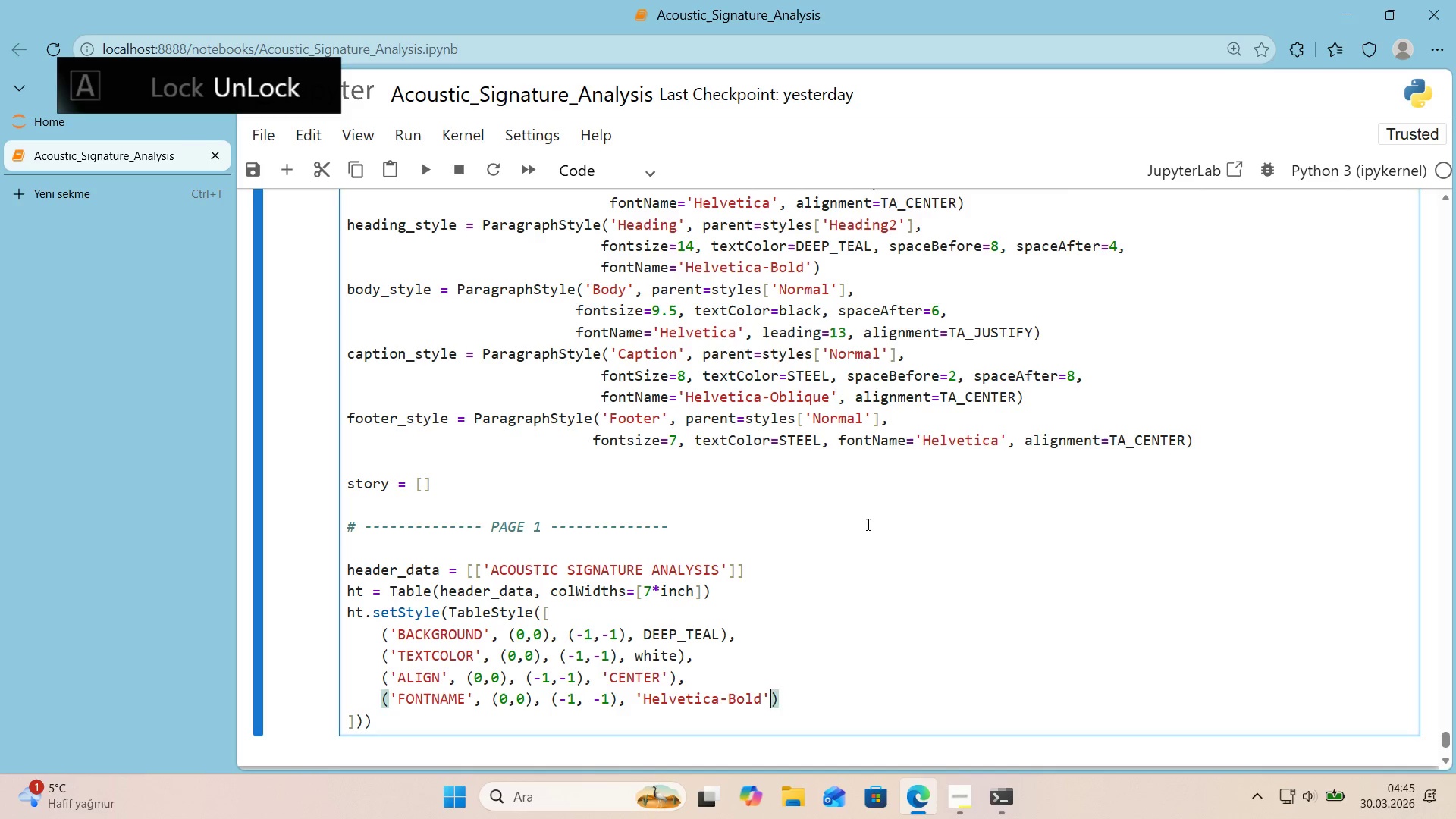 
key(ArrowRight)
 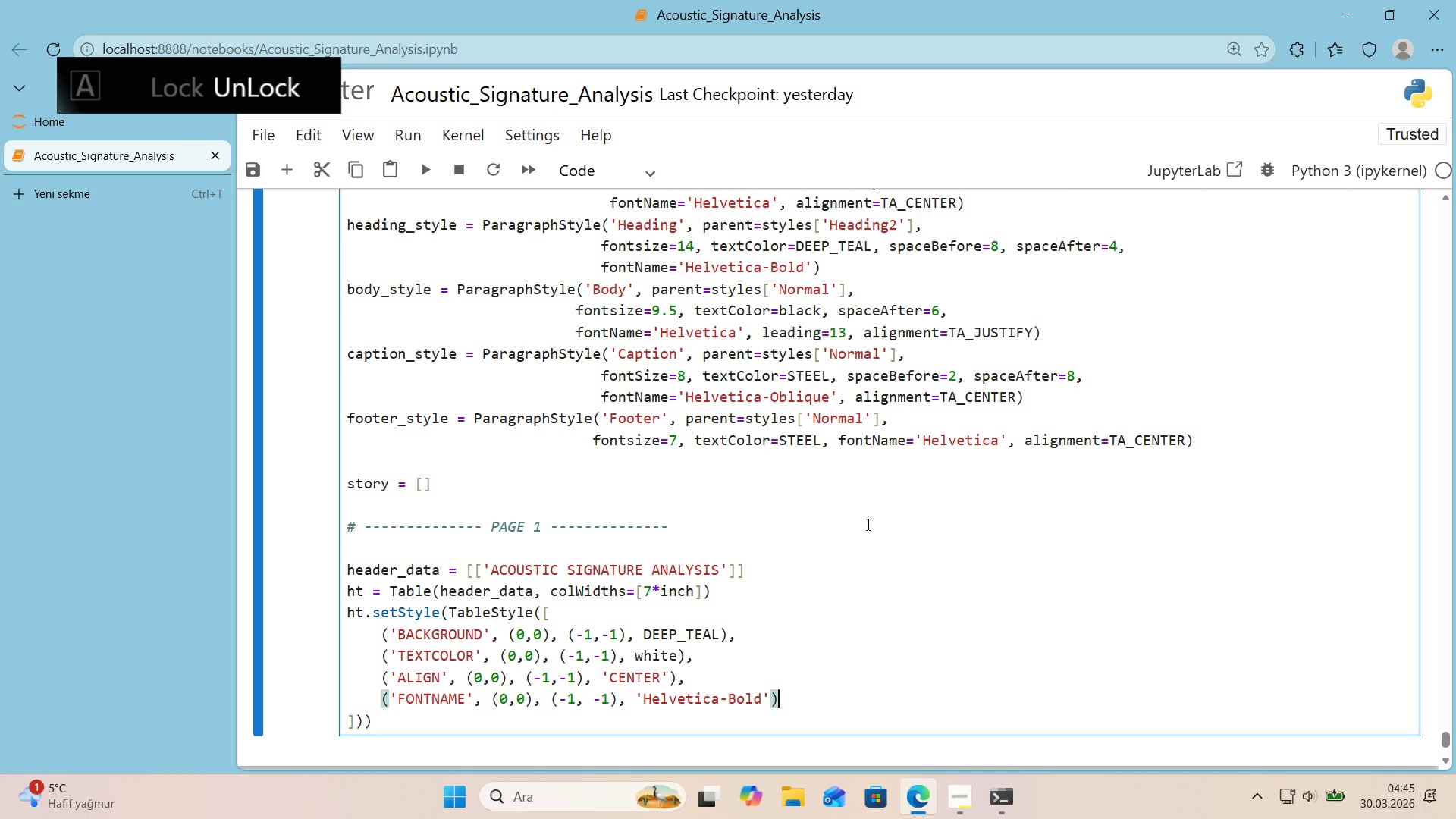 
key(Comma)
 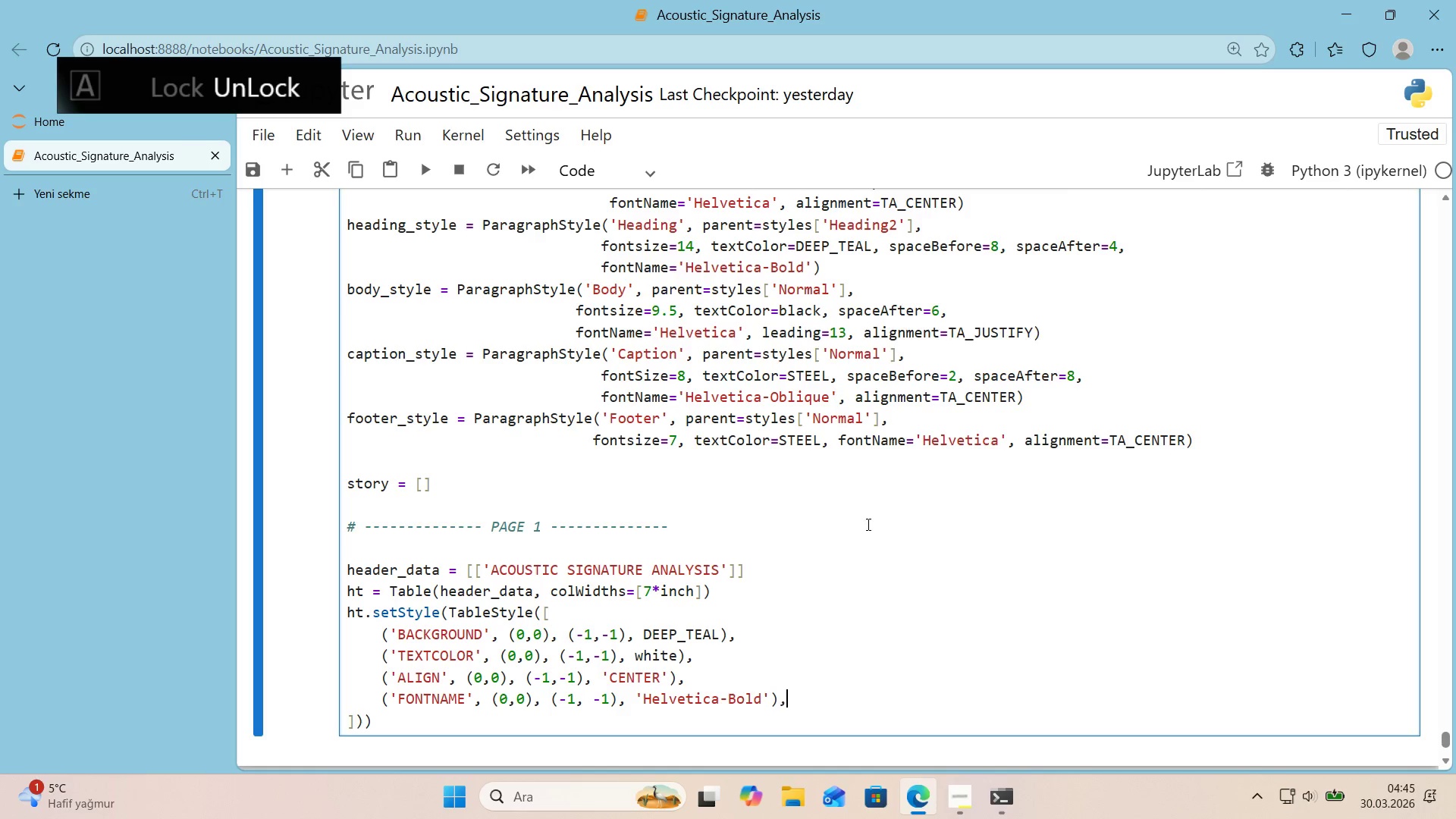 
key(Enter)
 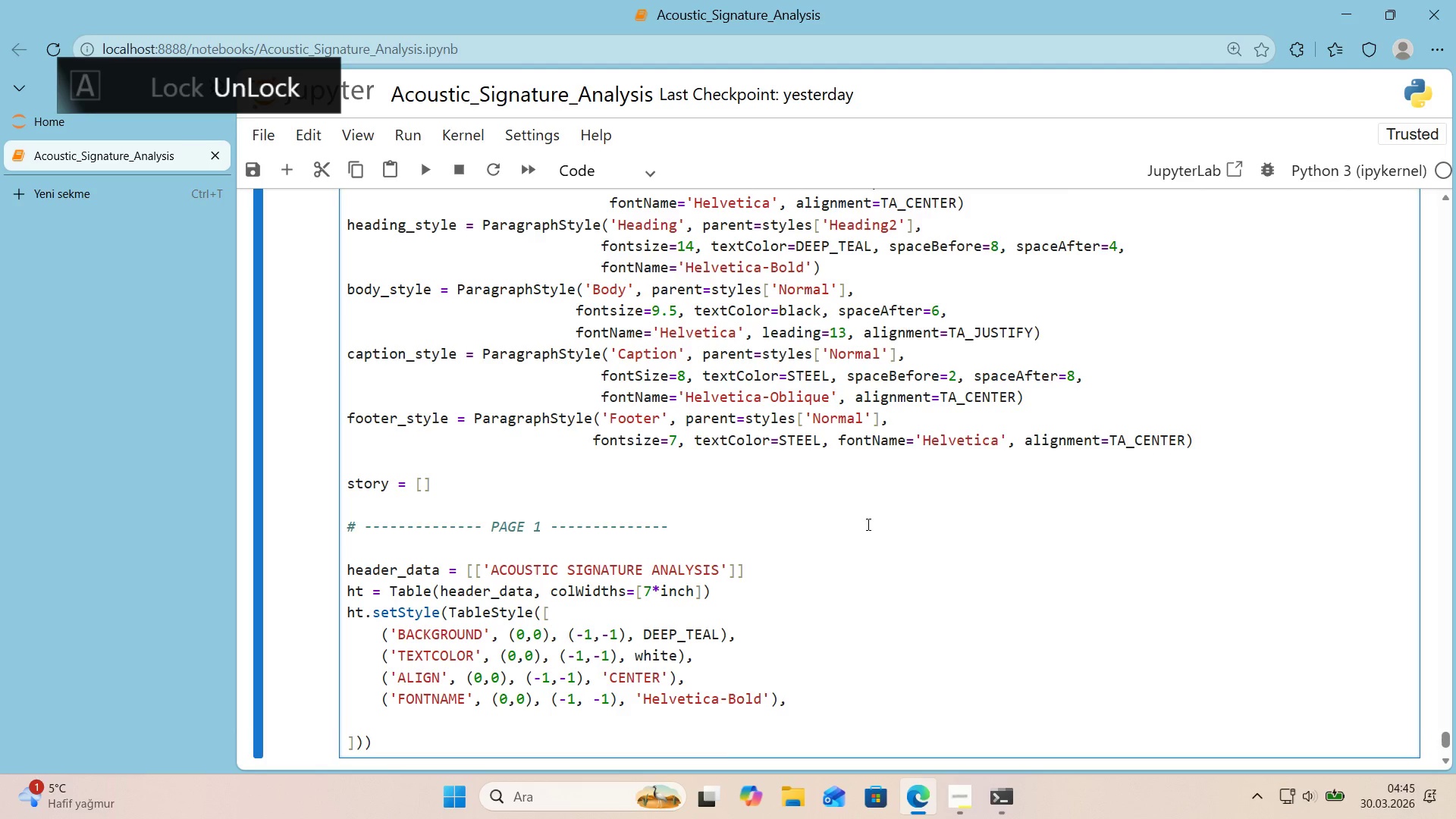 
type(*()
 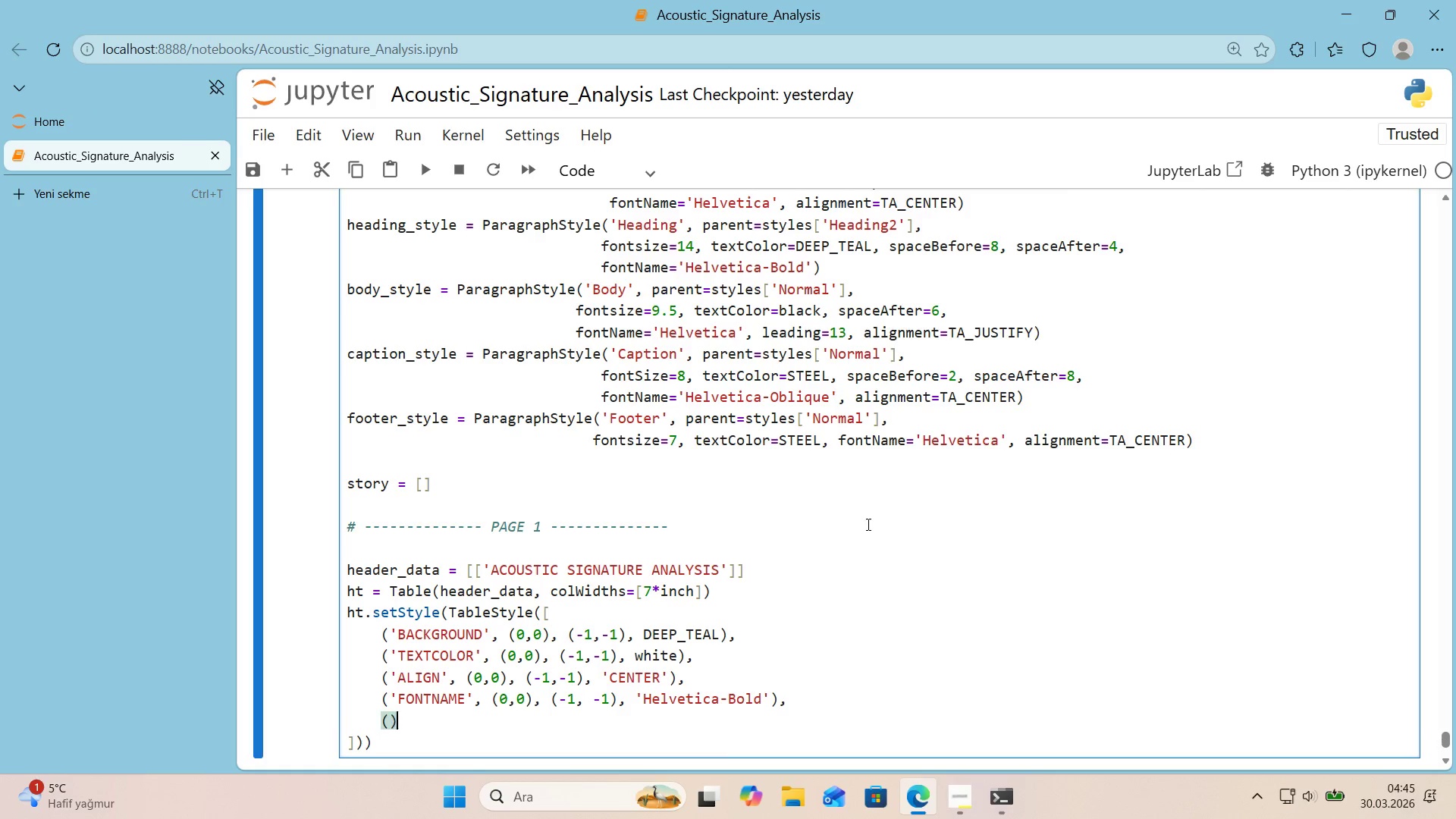 
key(ArrowLeft)
 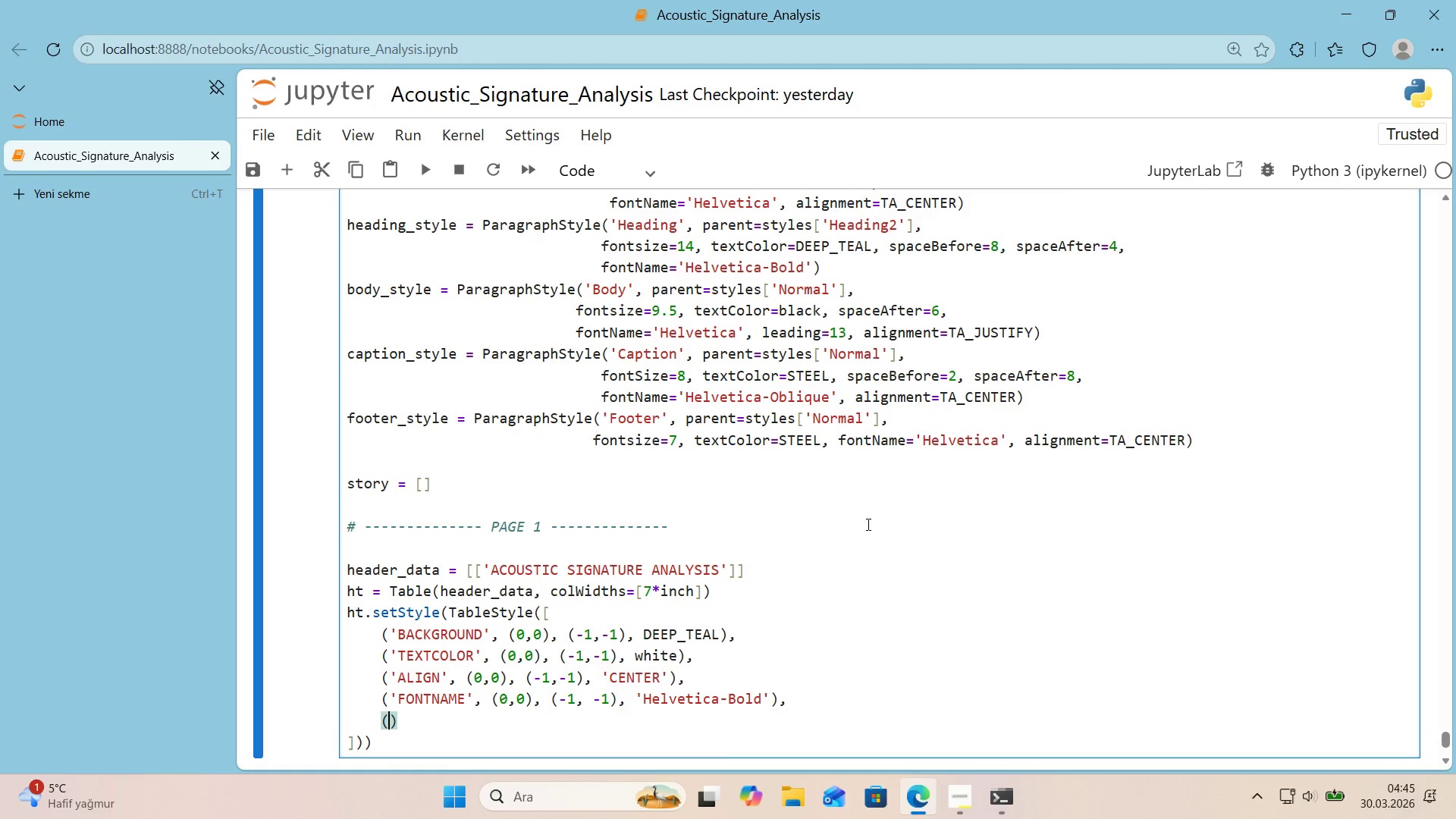 
type(FONTSIZE)
 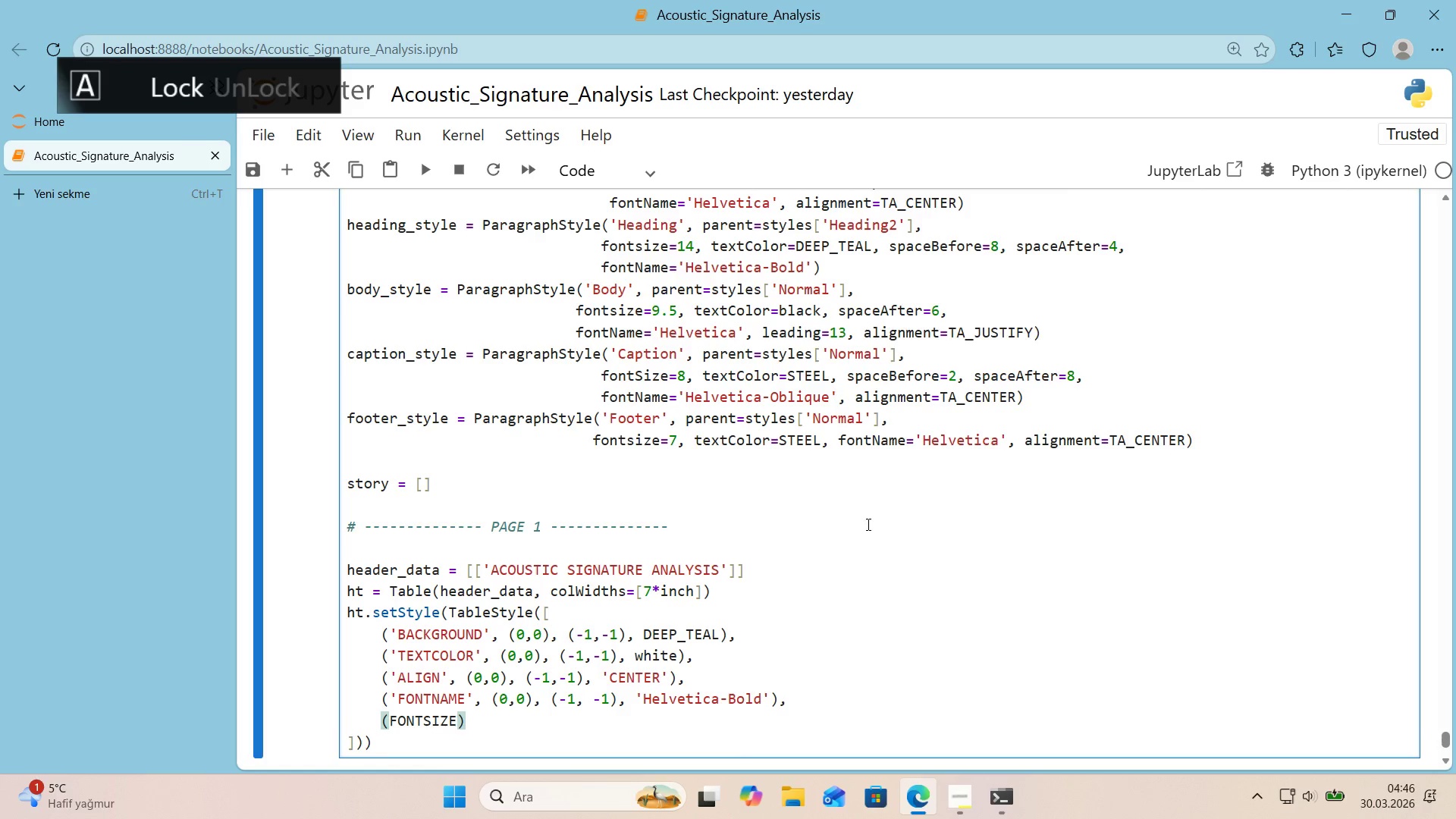 
key(ArrowRight)
 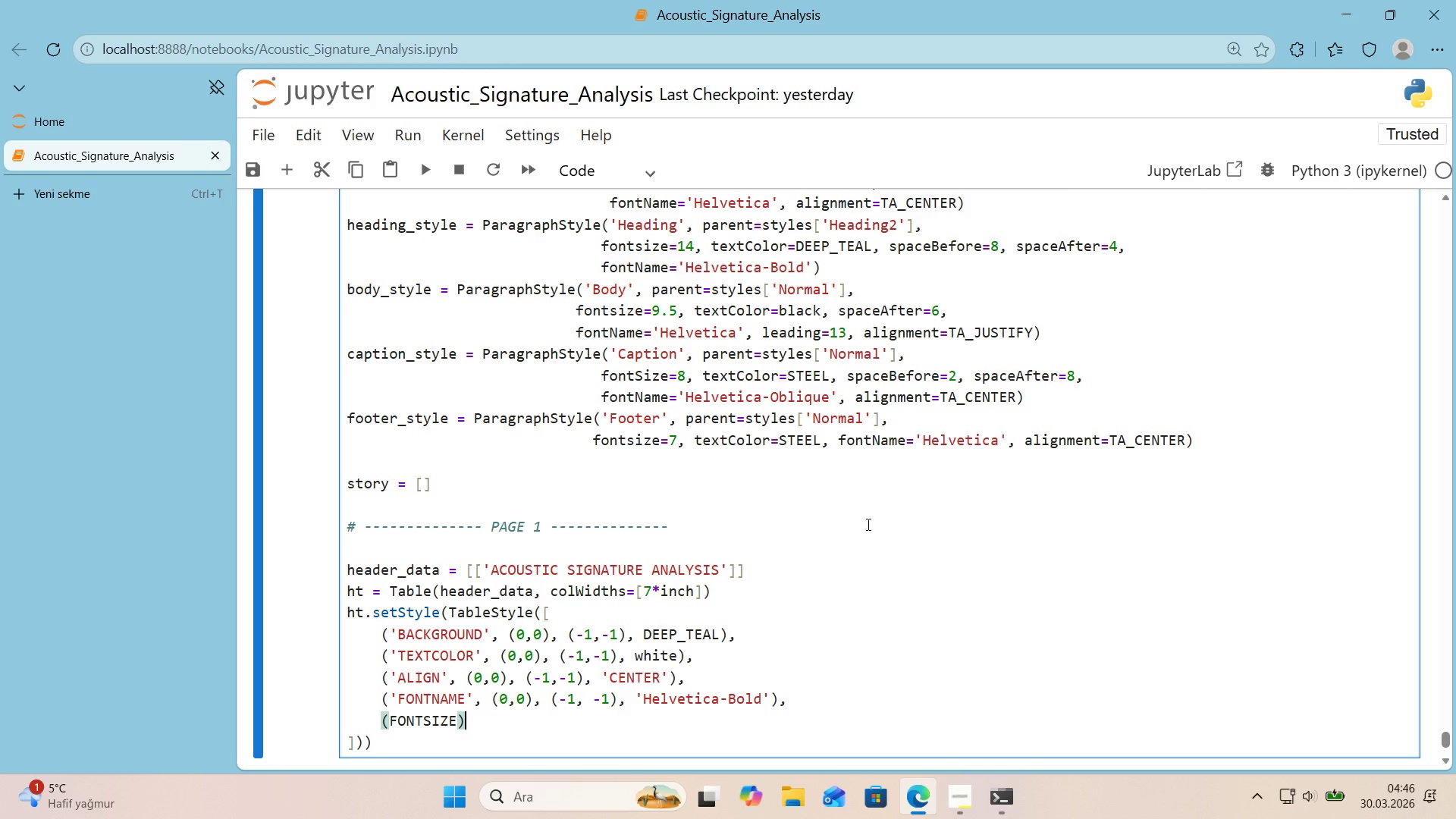 
key(ArrowLeft)
 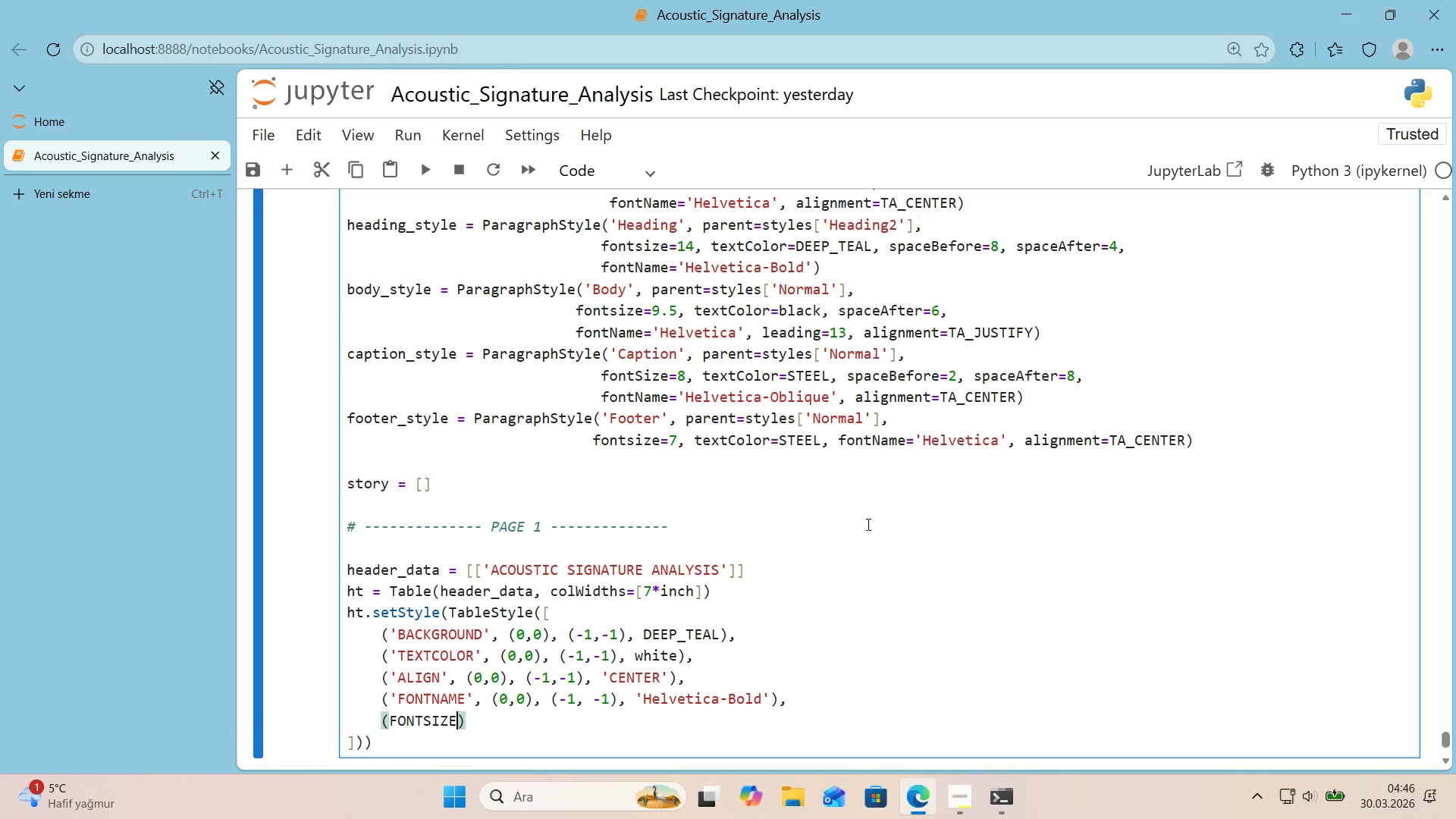 
hold_key(key=ArrowLeft, duration=0.66)
 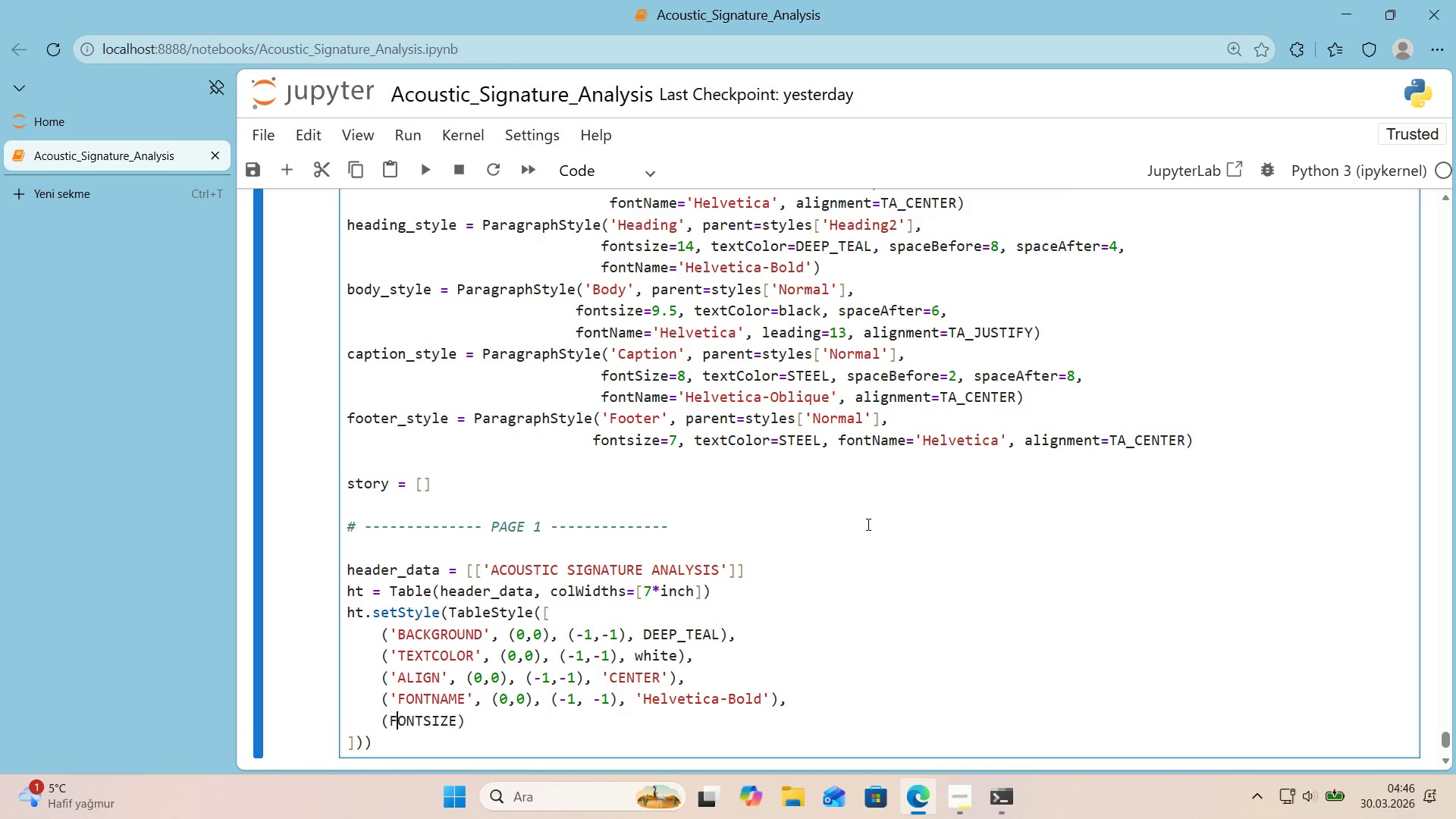 
key(ArrowLeft)
 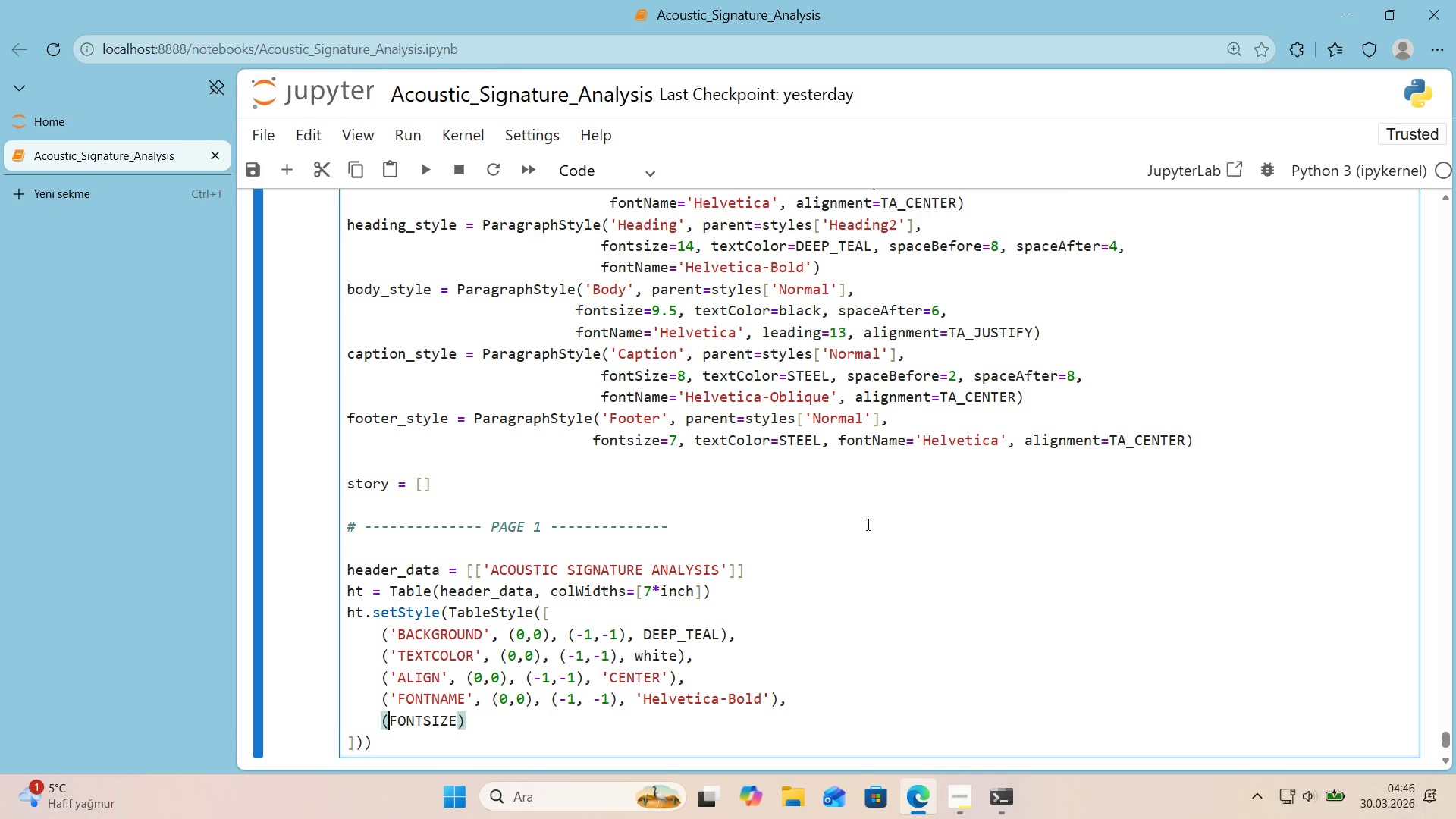 
key(Shift+ShiftRight)
 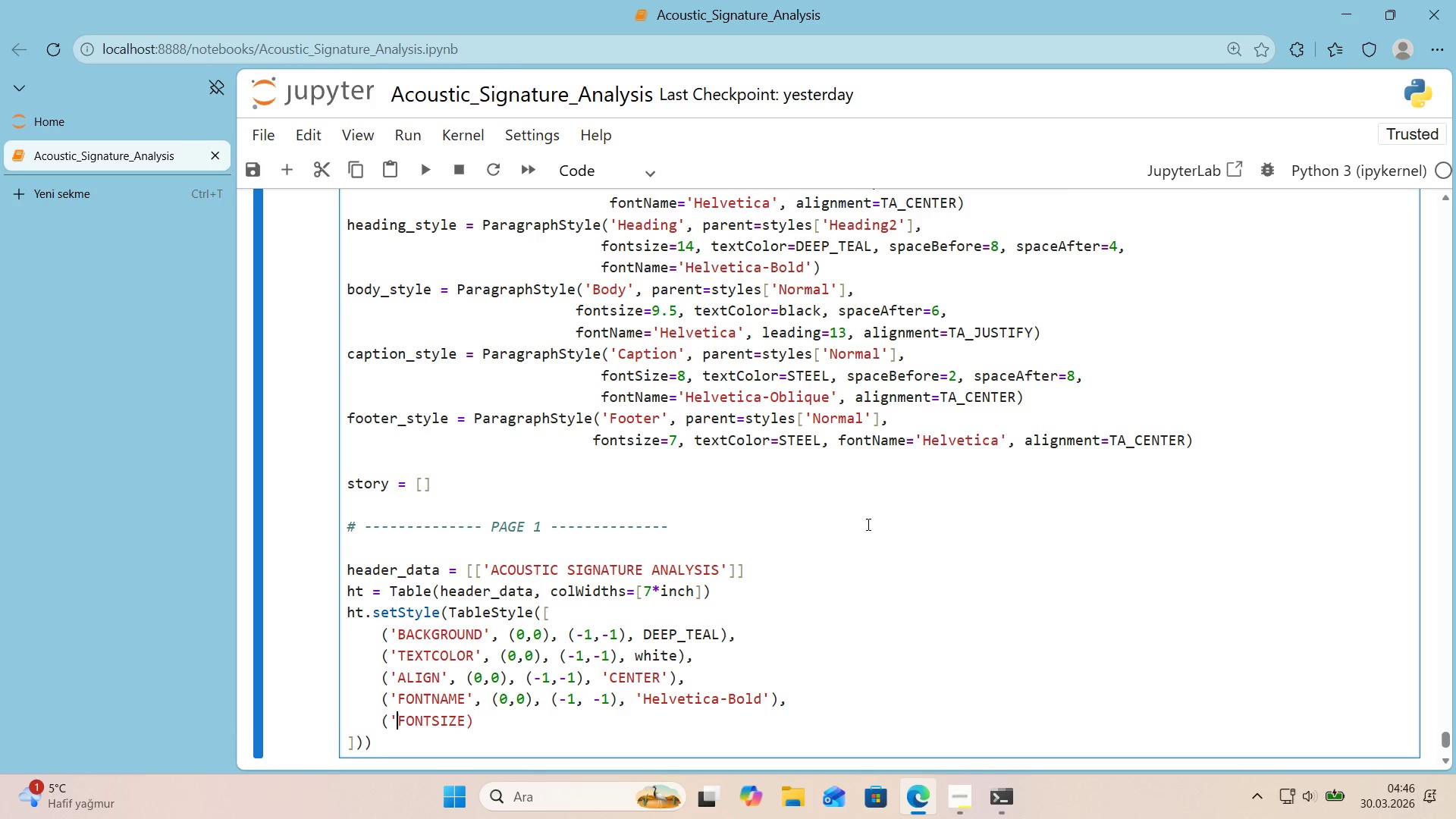 
key(Shift+2)
 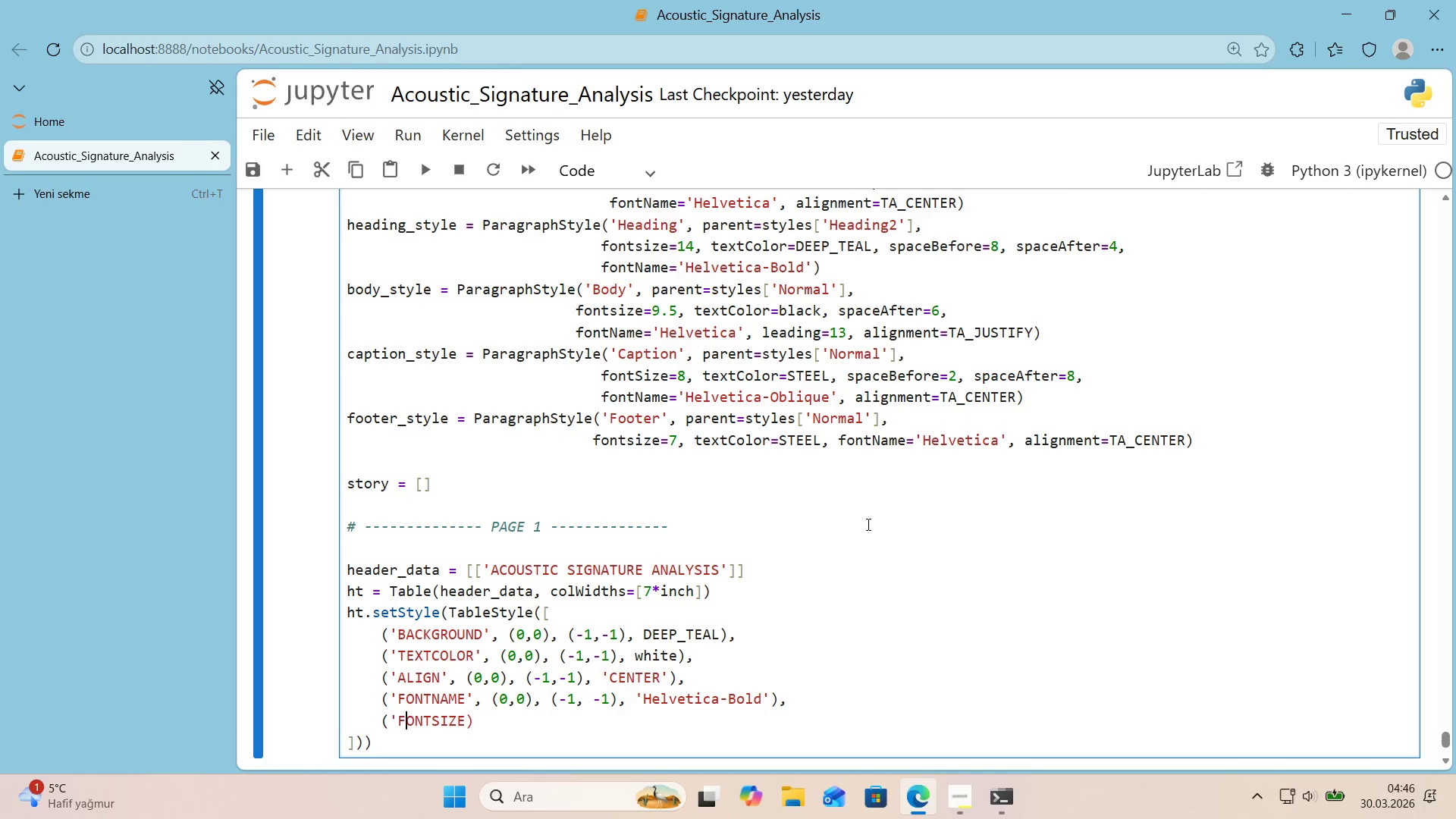 
hold_key(key=ArrowRight, duration=0.66)
 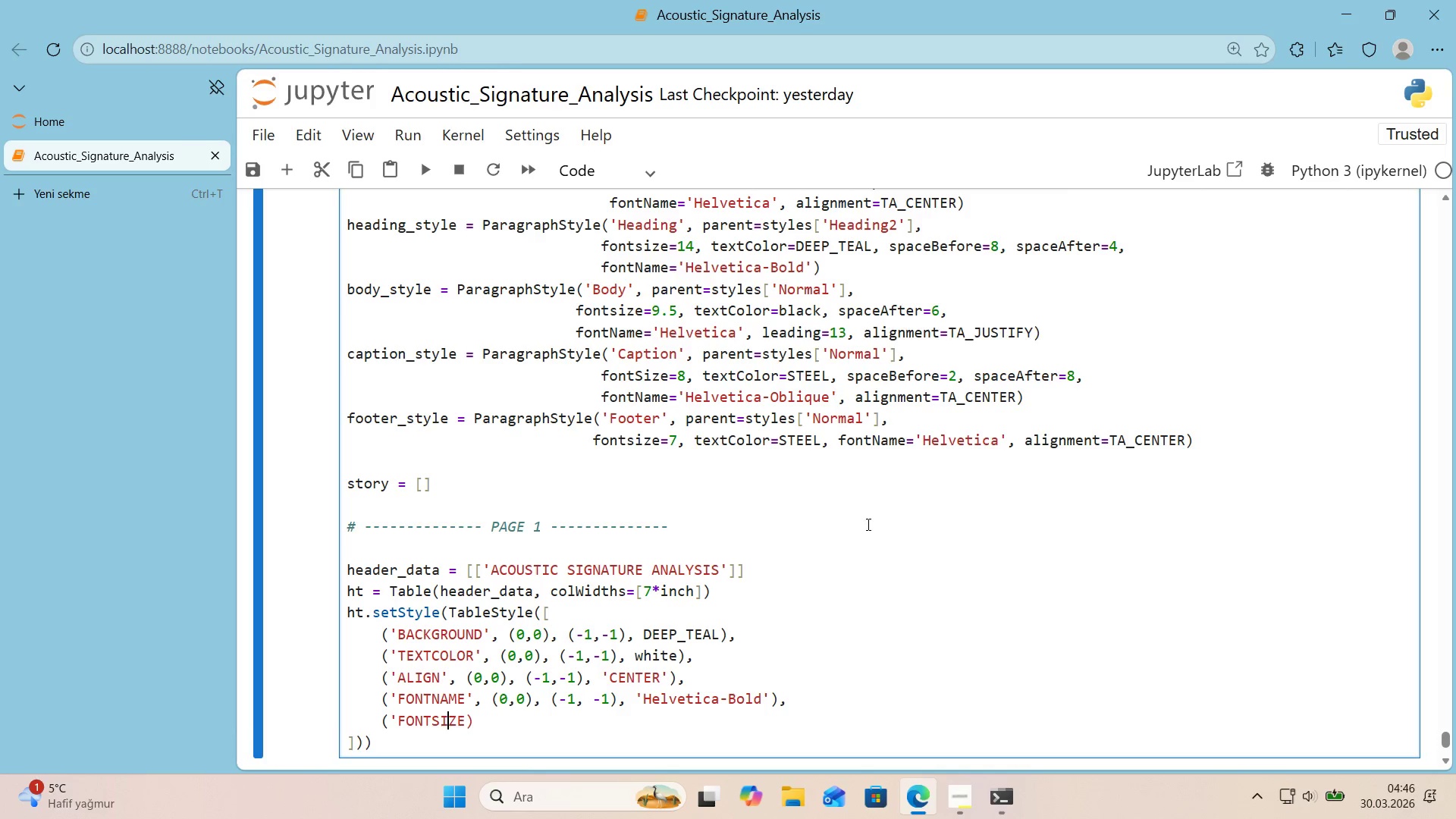 
key(ArrowRight)
 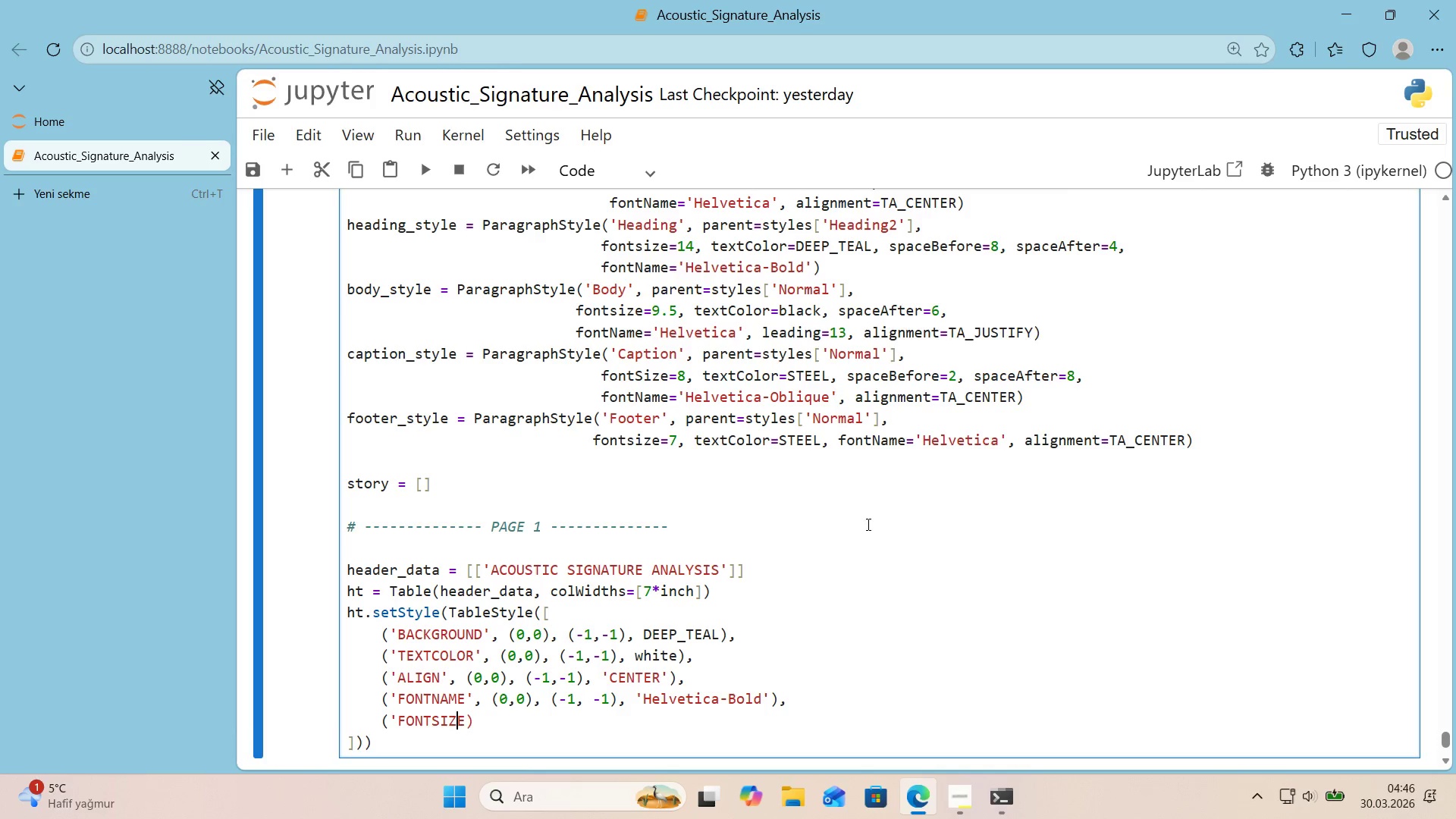 
key(ArrowRight)
 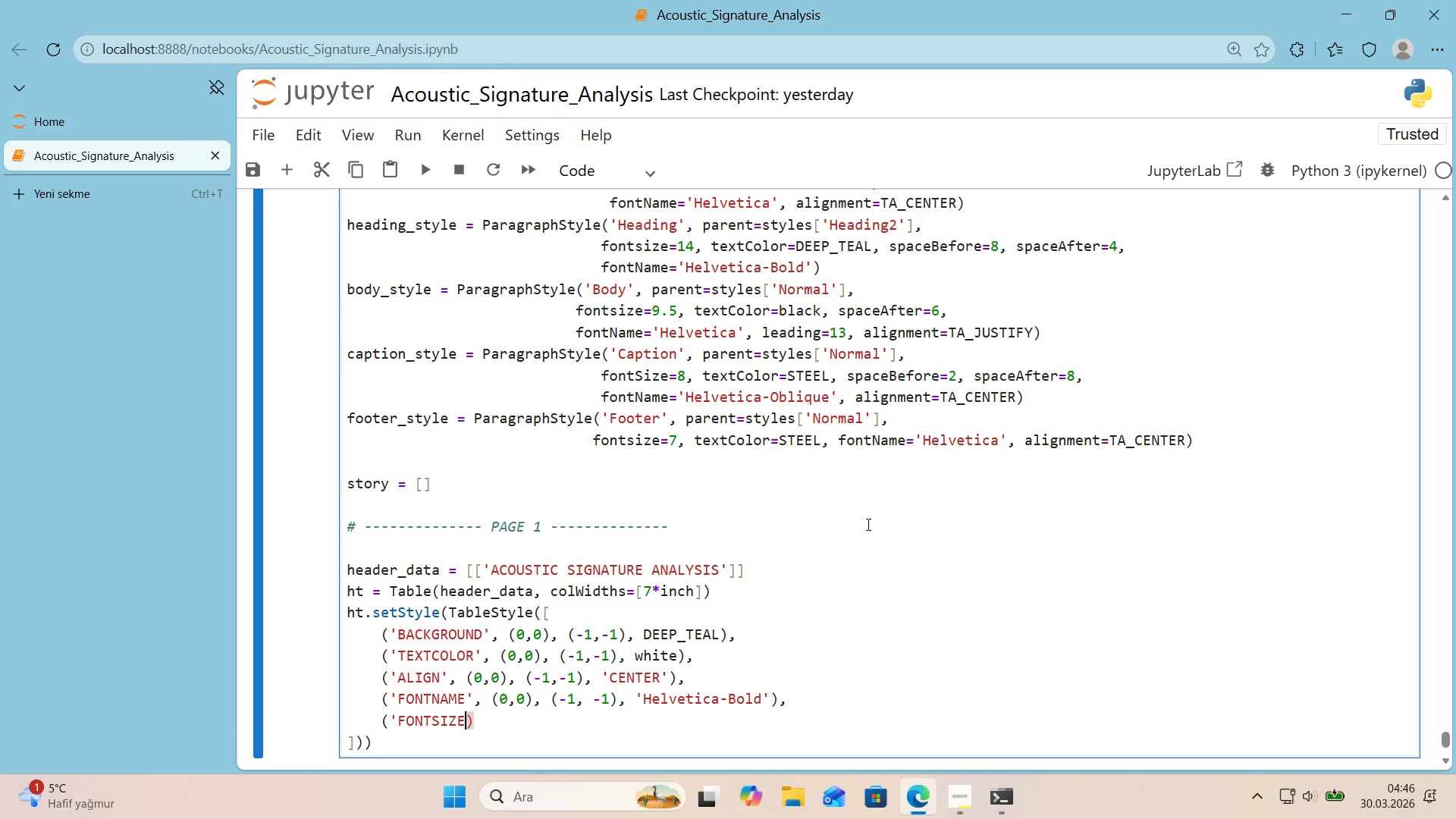 
key(Shift+2)
 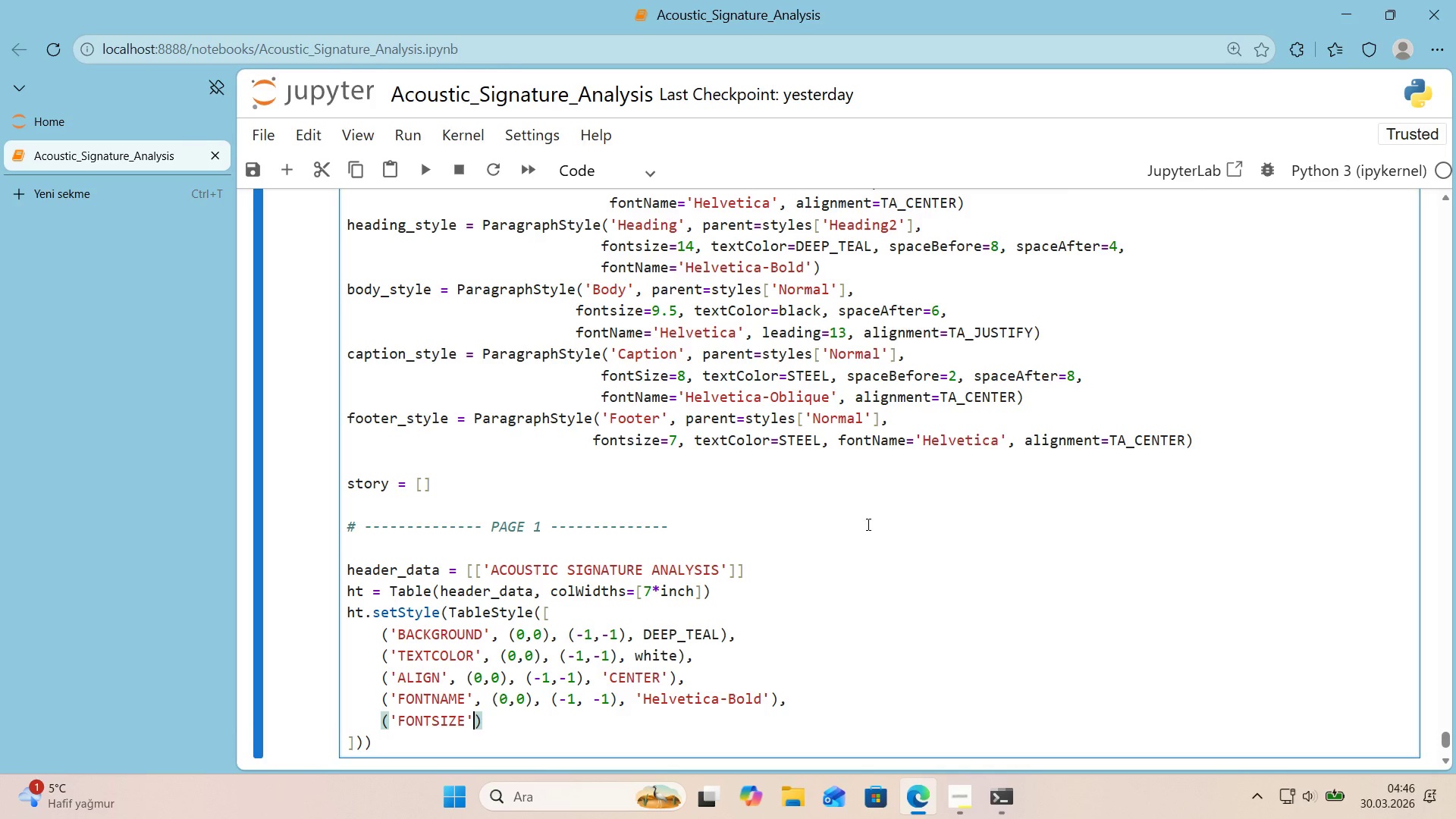 
key(Comma)
 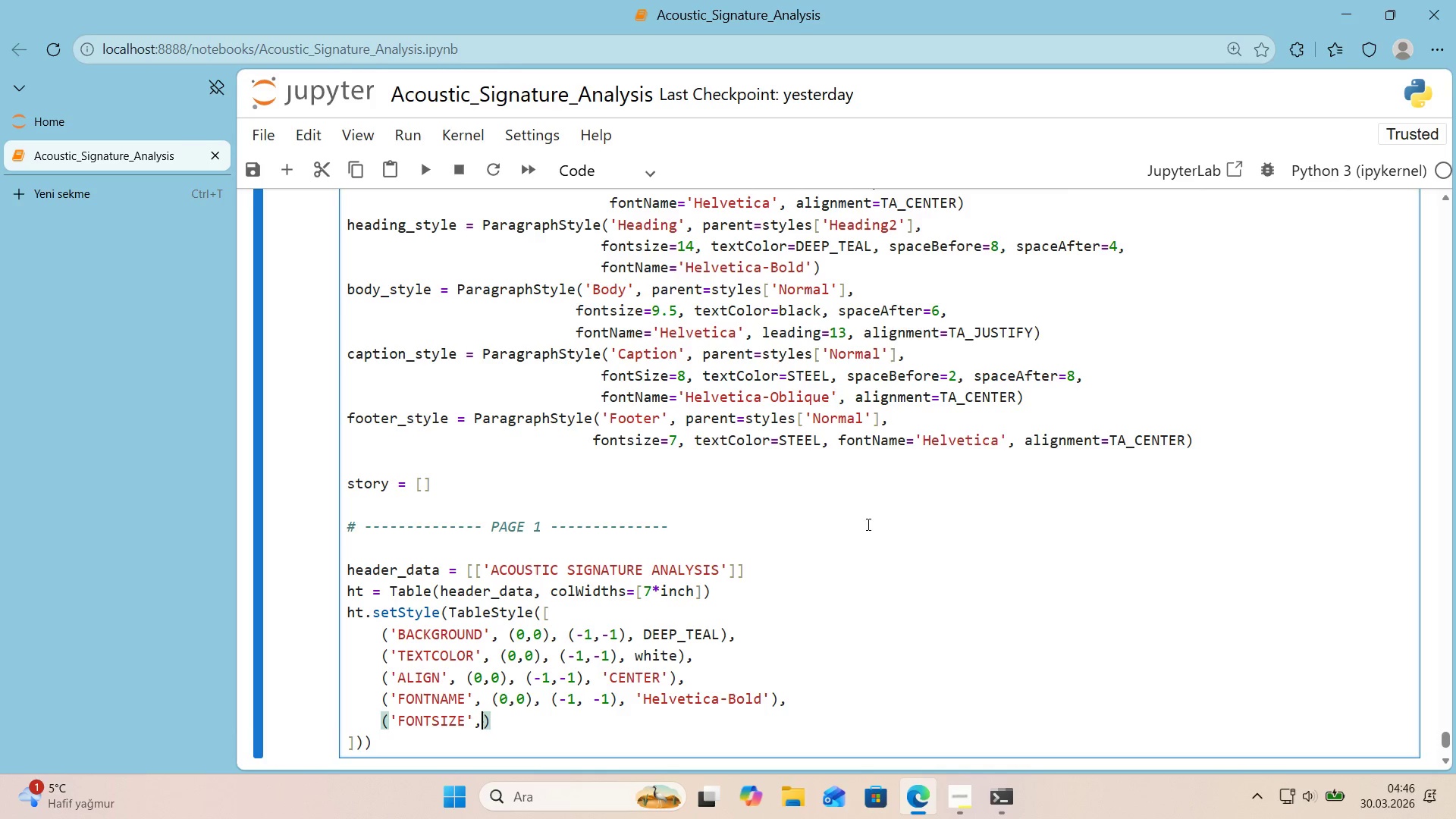 
key(Space)
 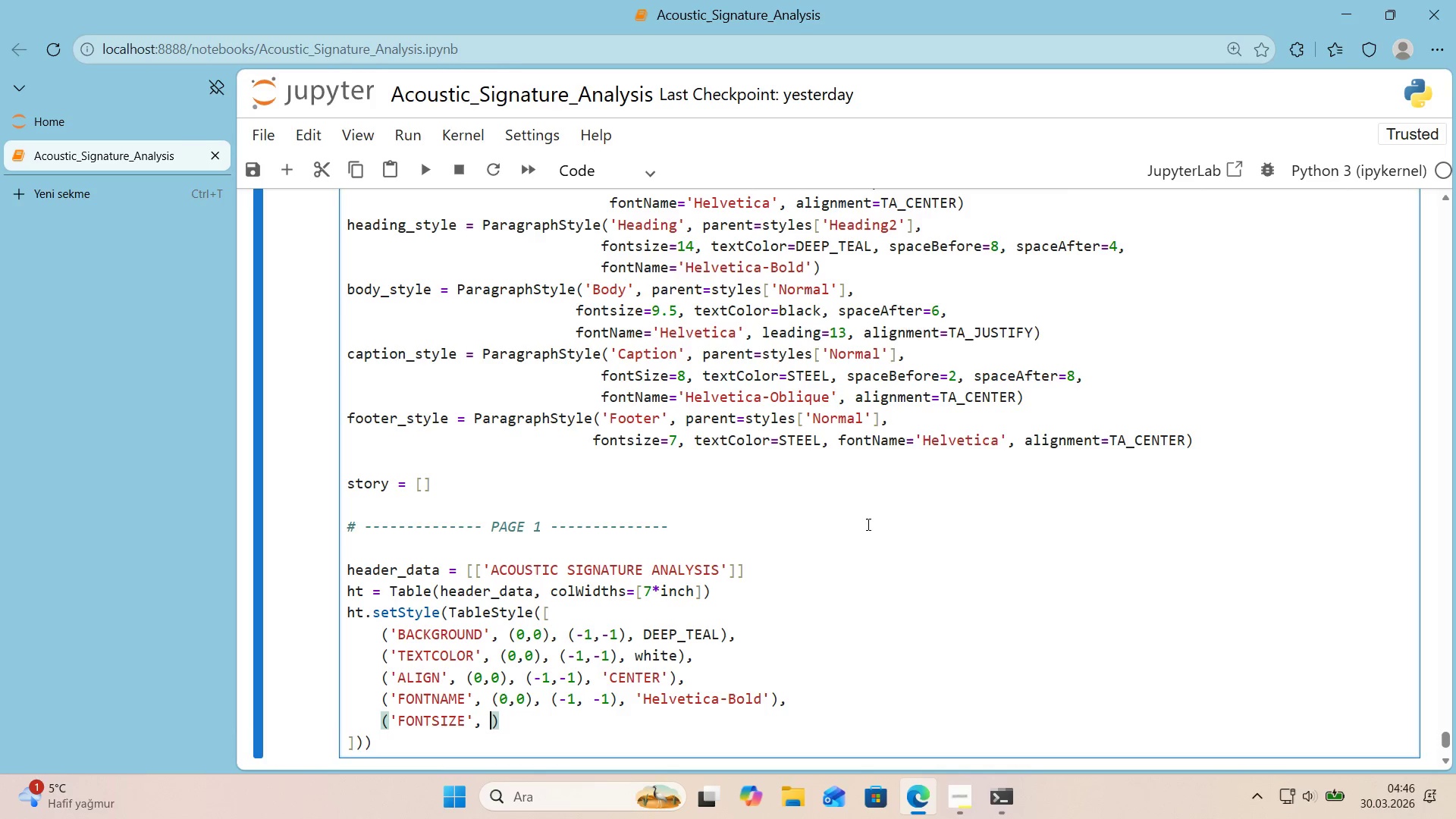 
type(*()
 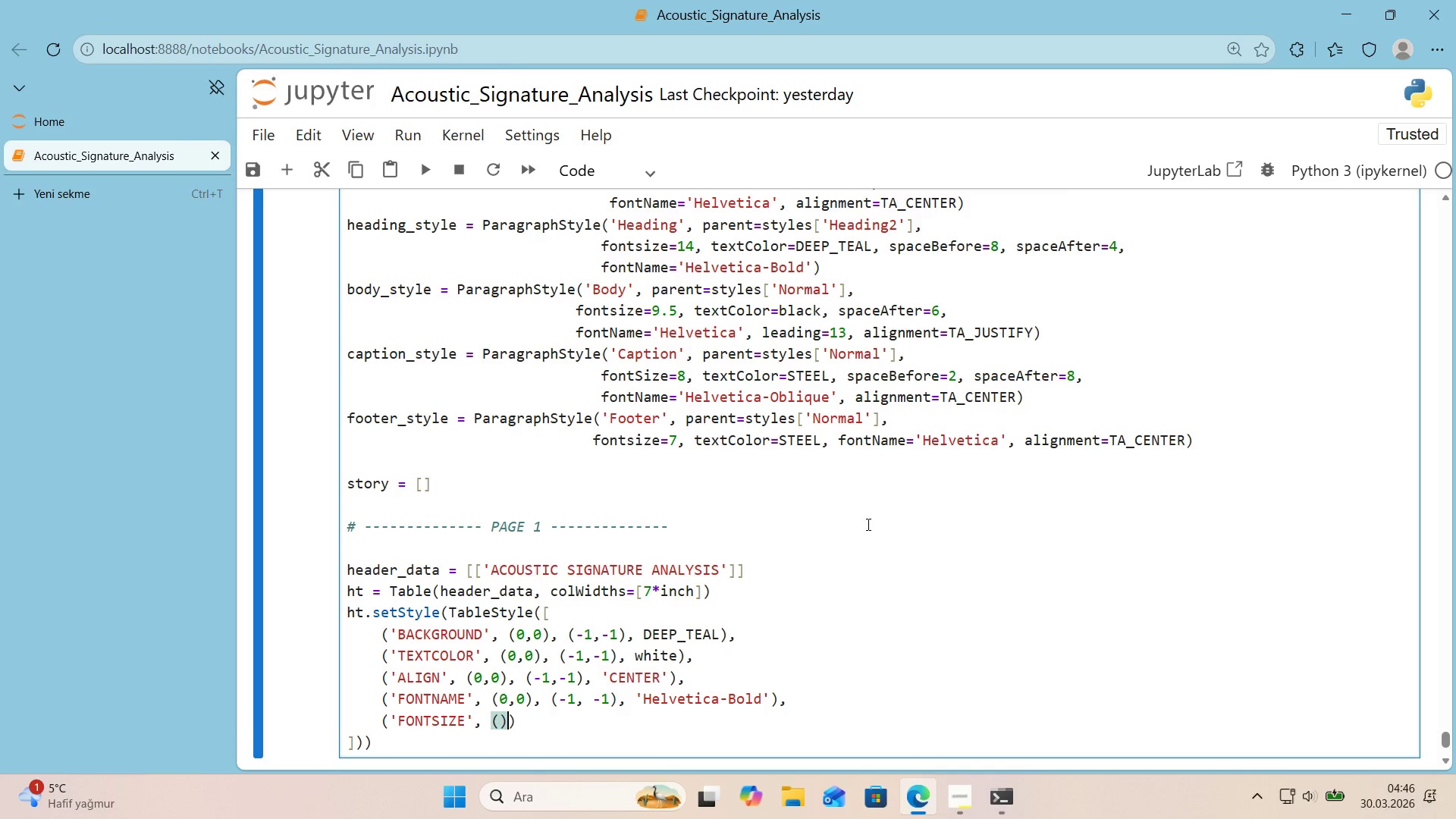 
key(ArrowLeft)
 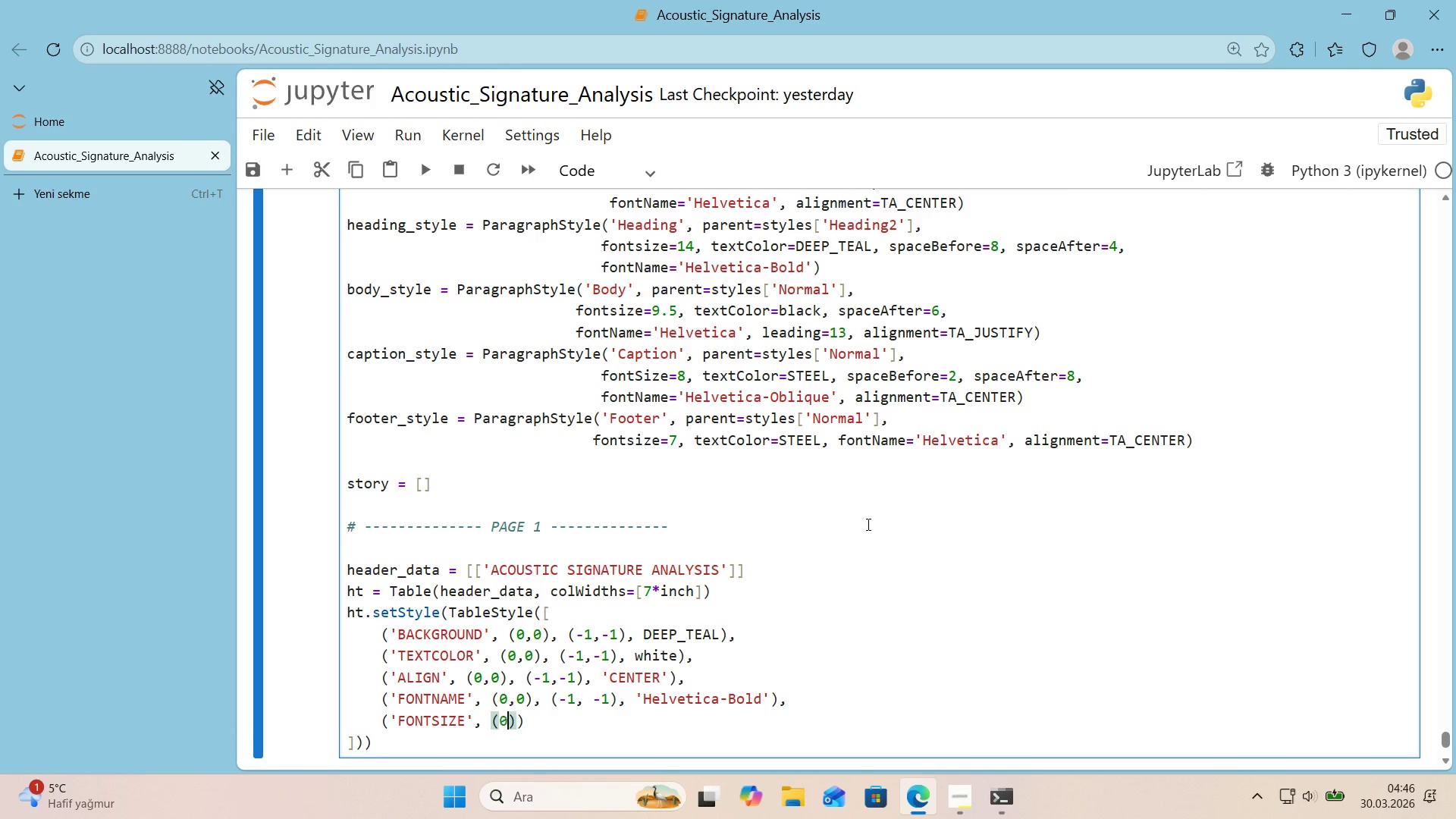 
key(Numpad0)
 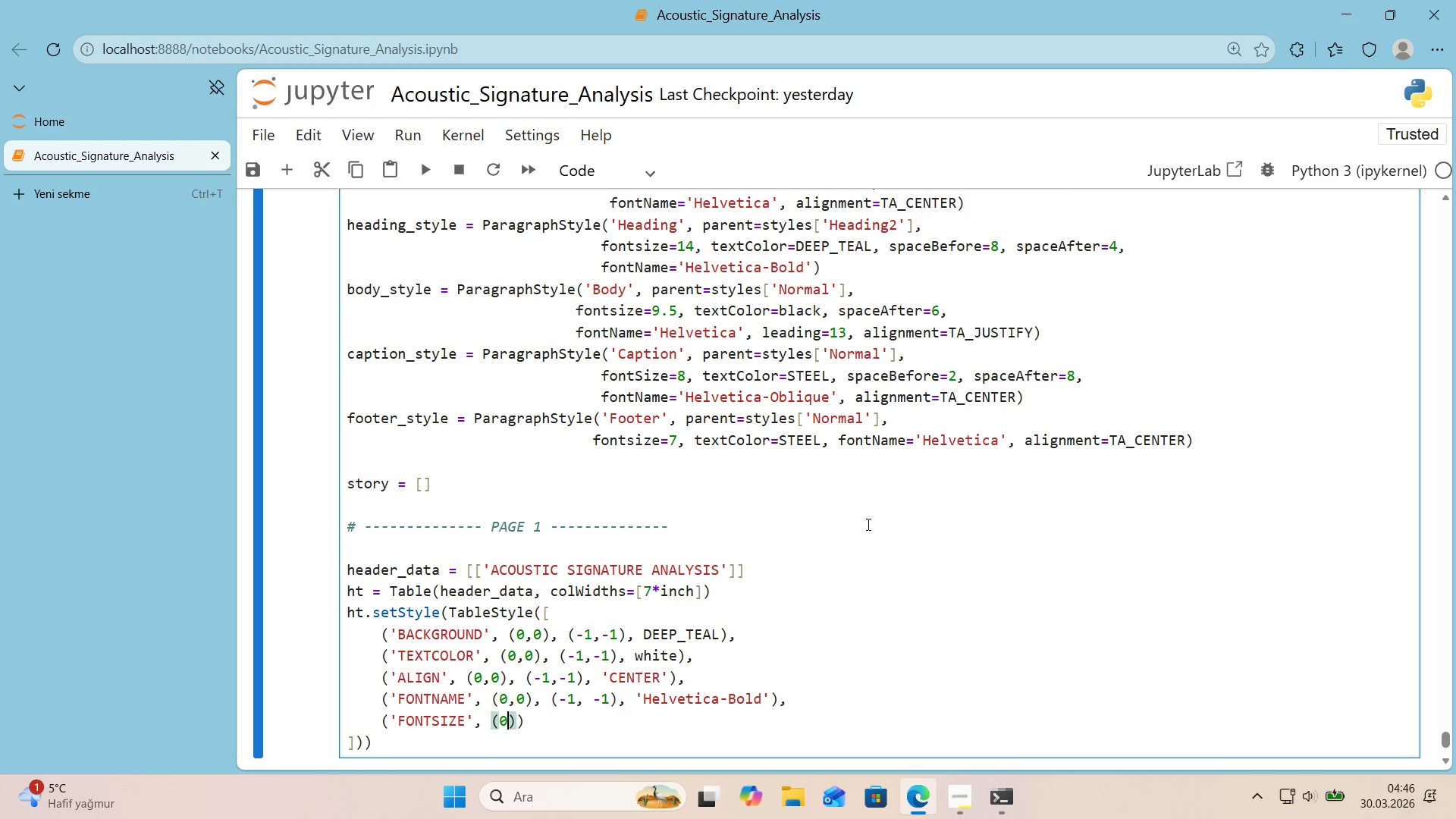 
key(Comma)
 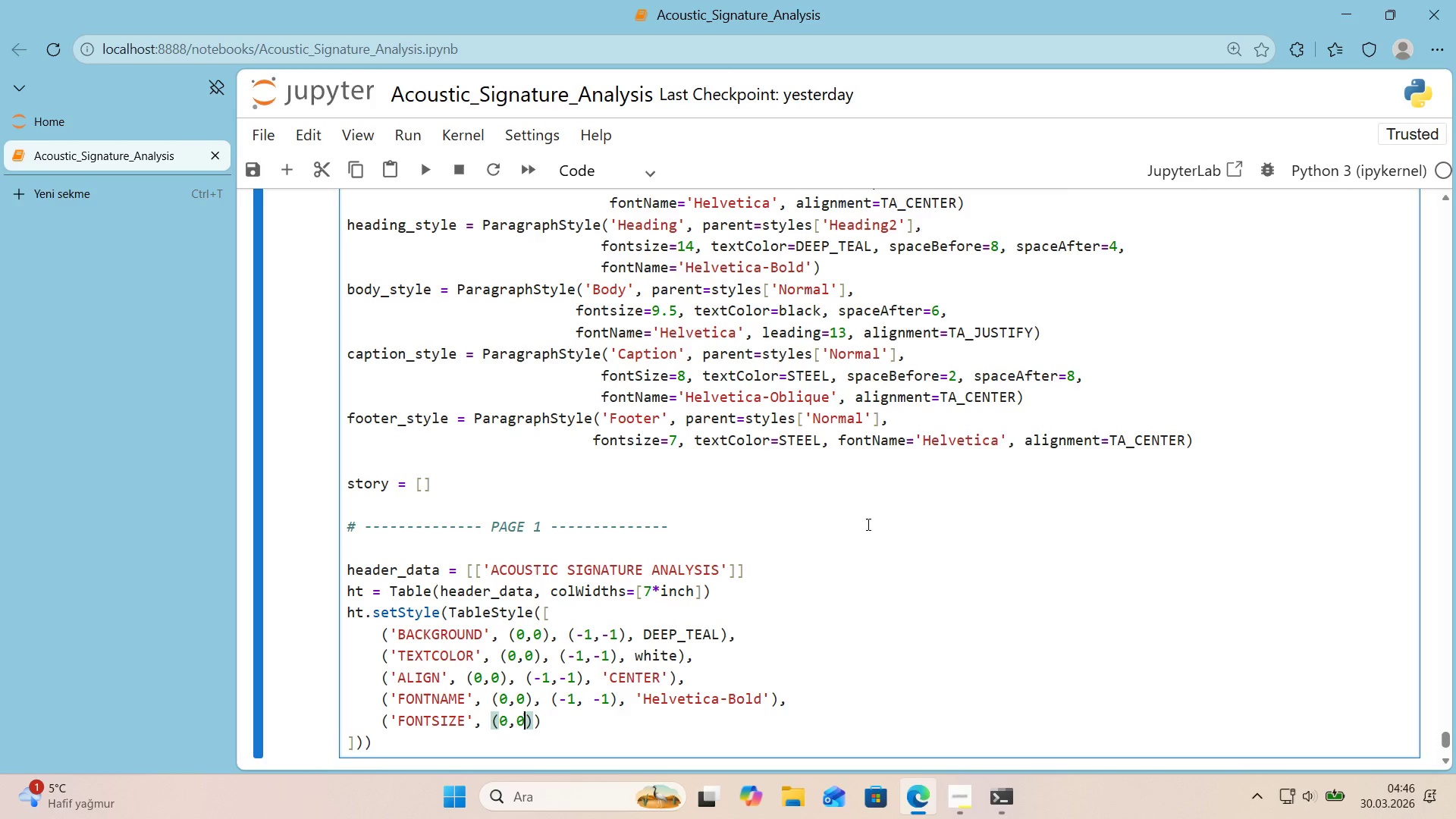 
key(Numpad0)
 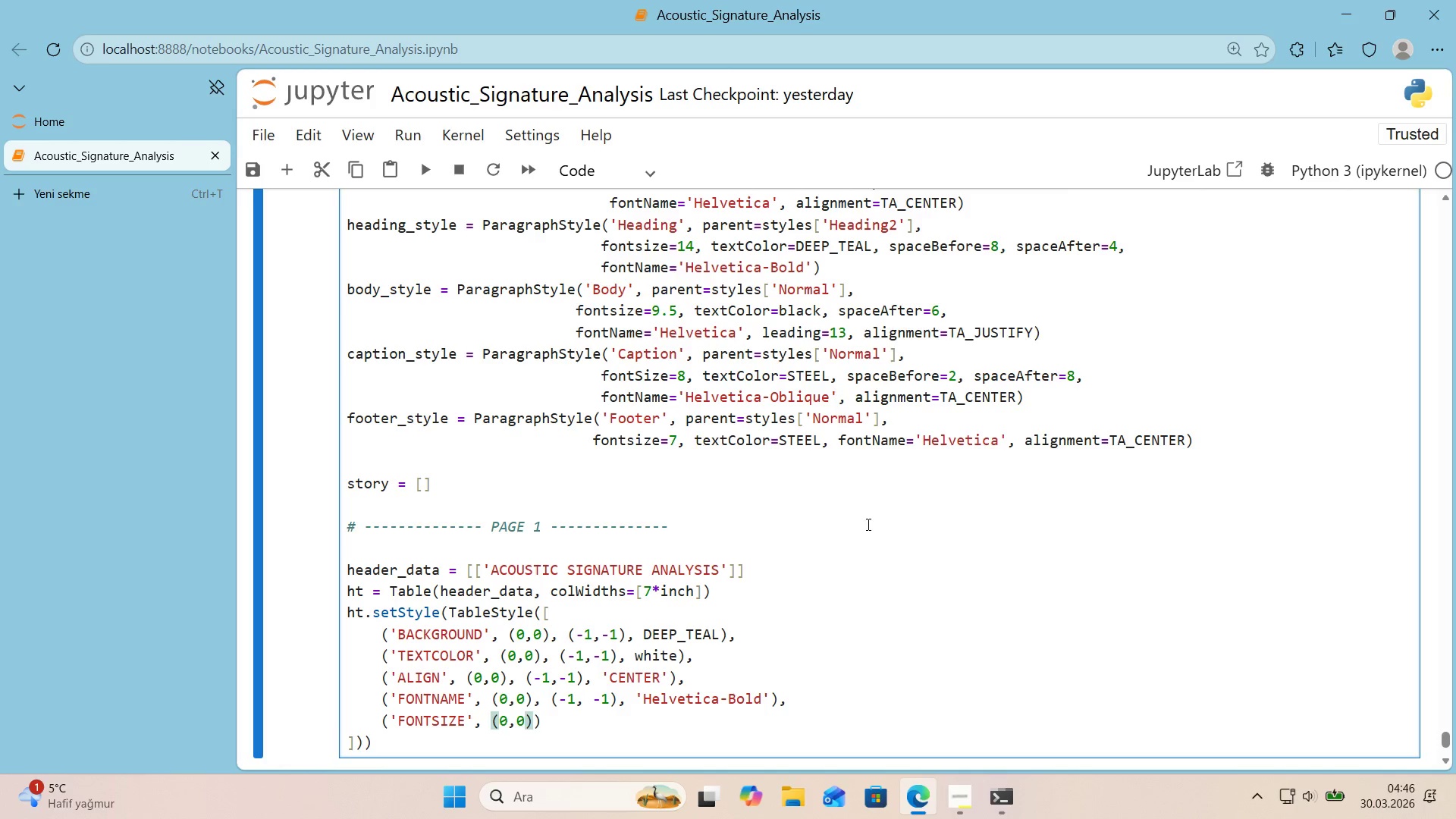 
key(ArrowRight)
 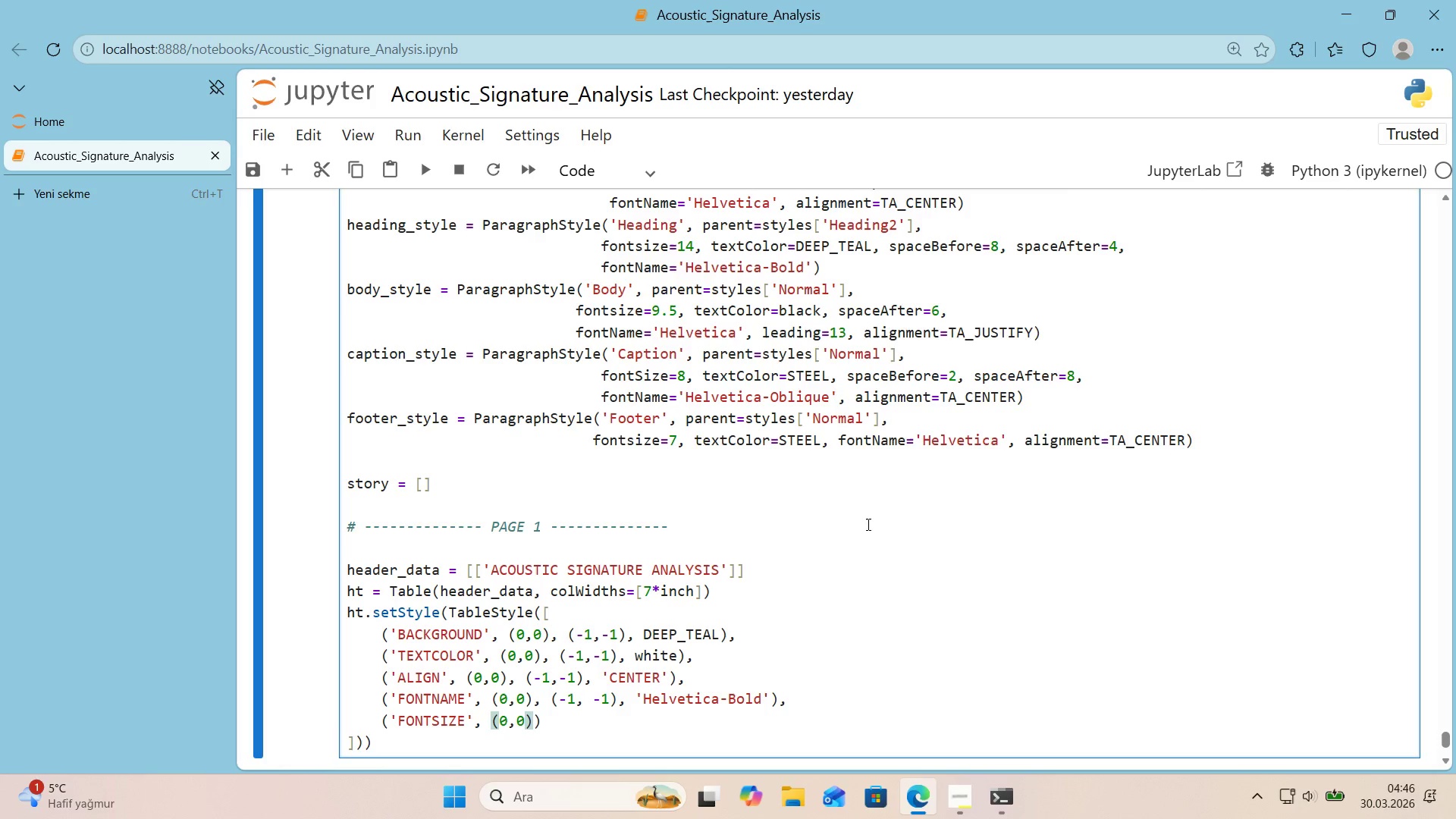 
type(, *()
 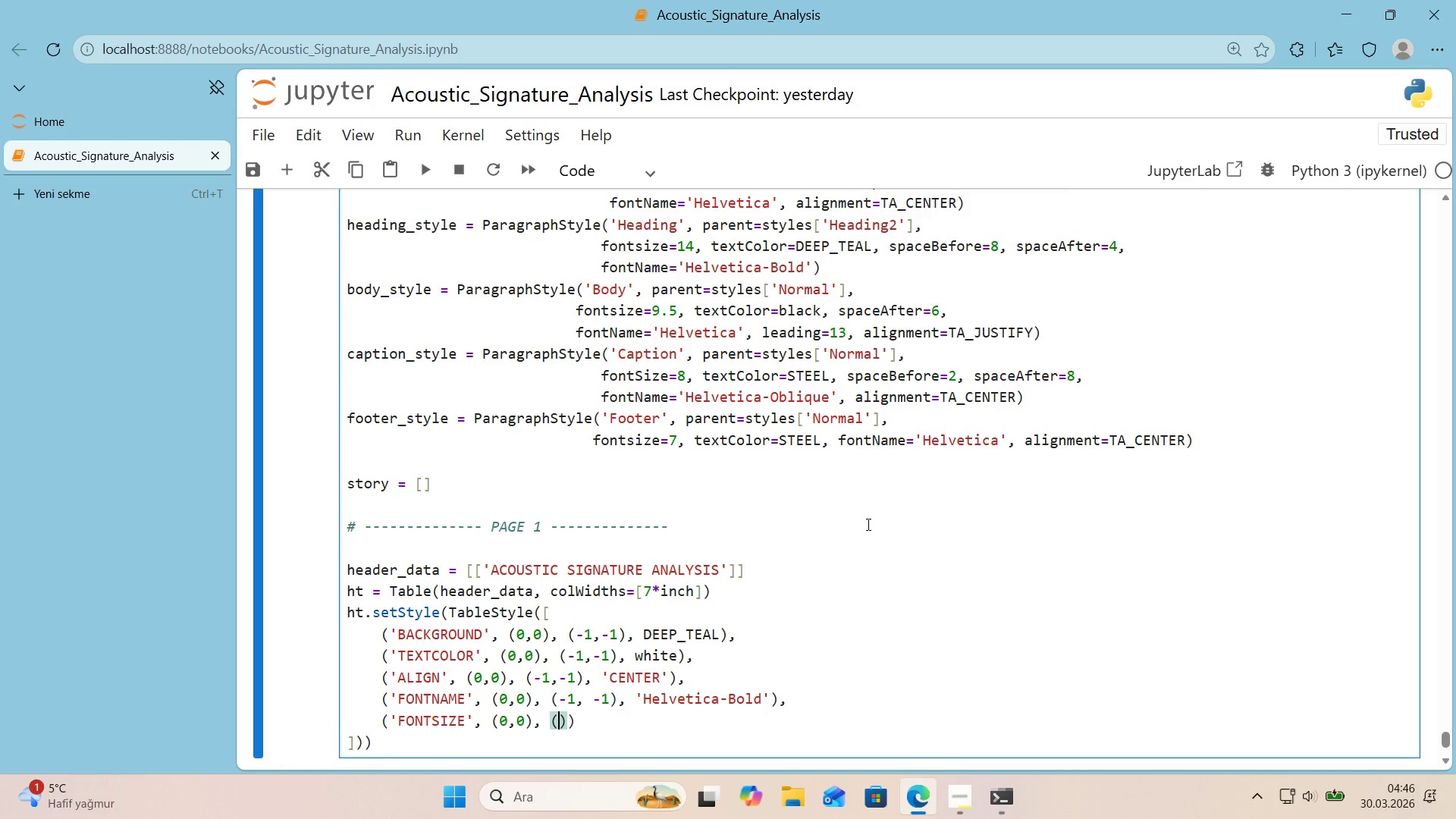 
 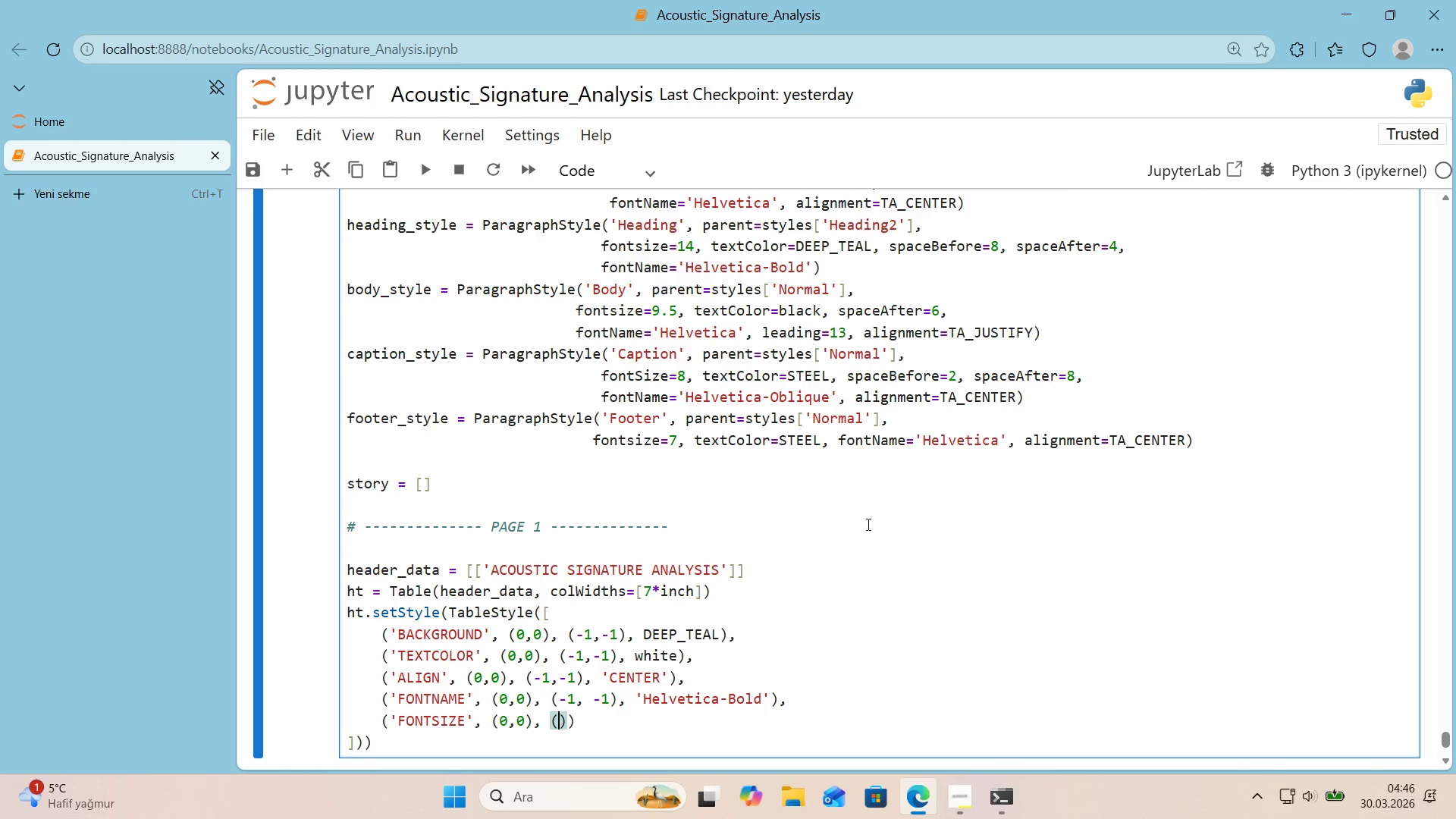 
key(ArrowLeft)
 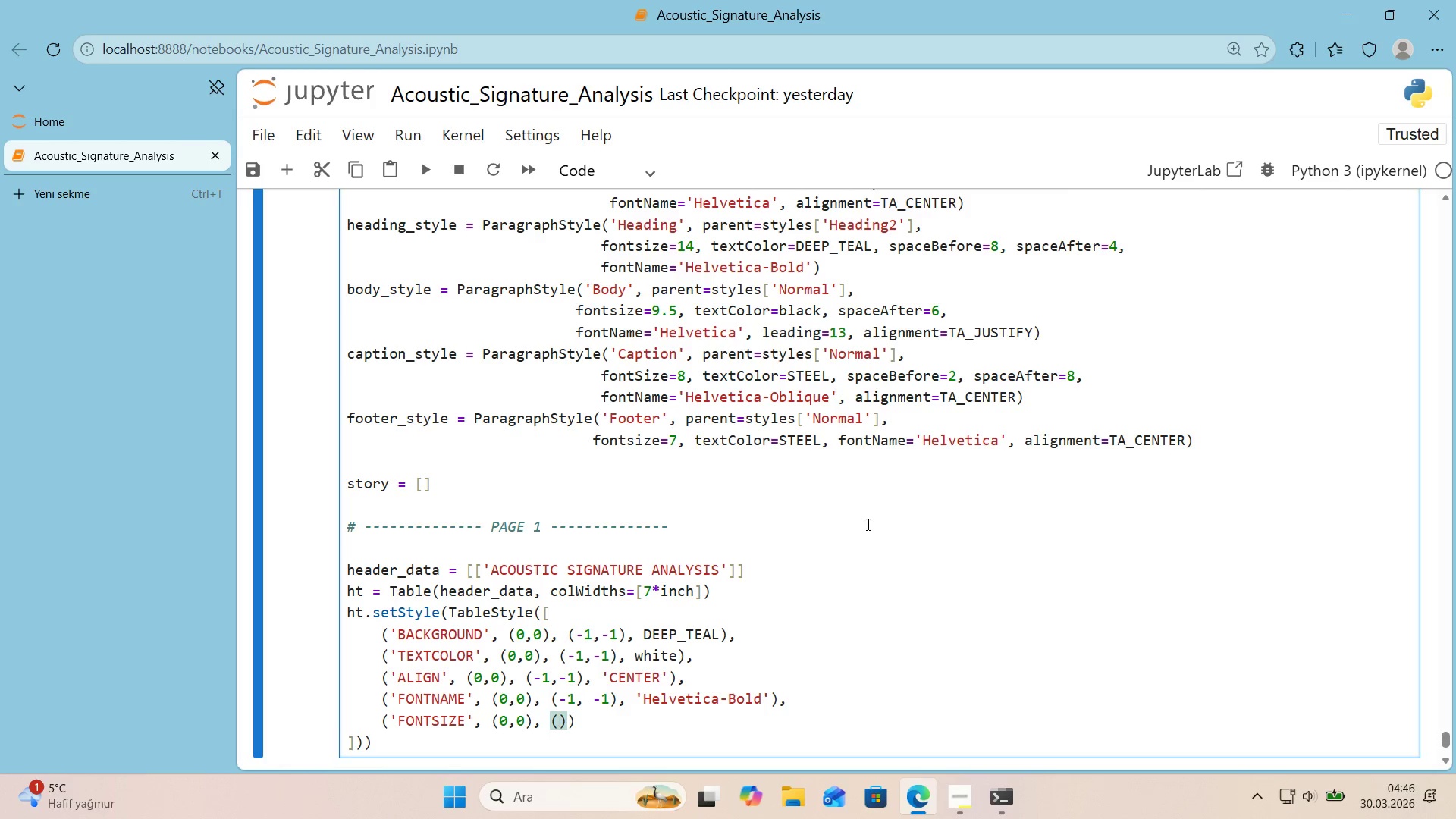 
key(NumpadSubtract)
 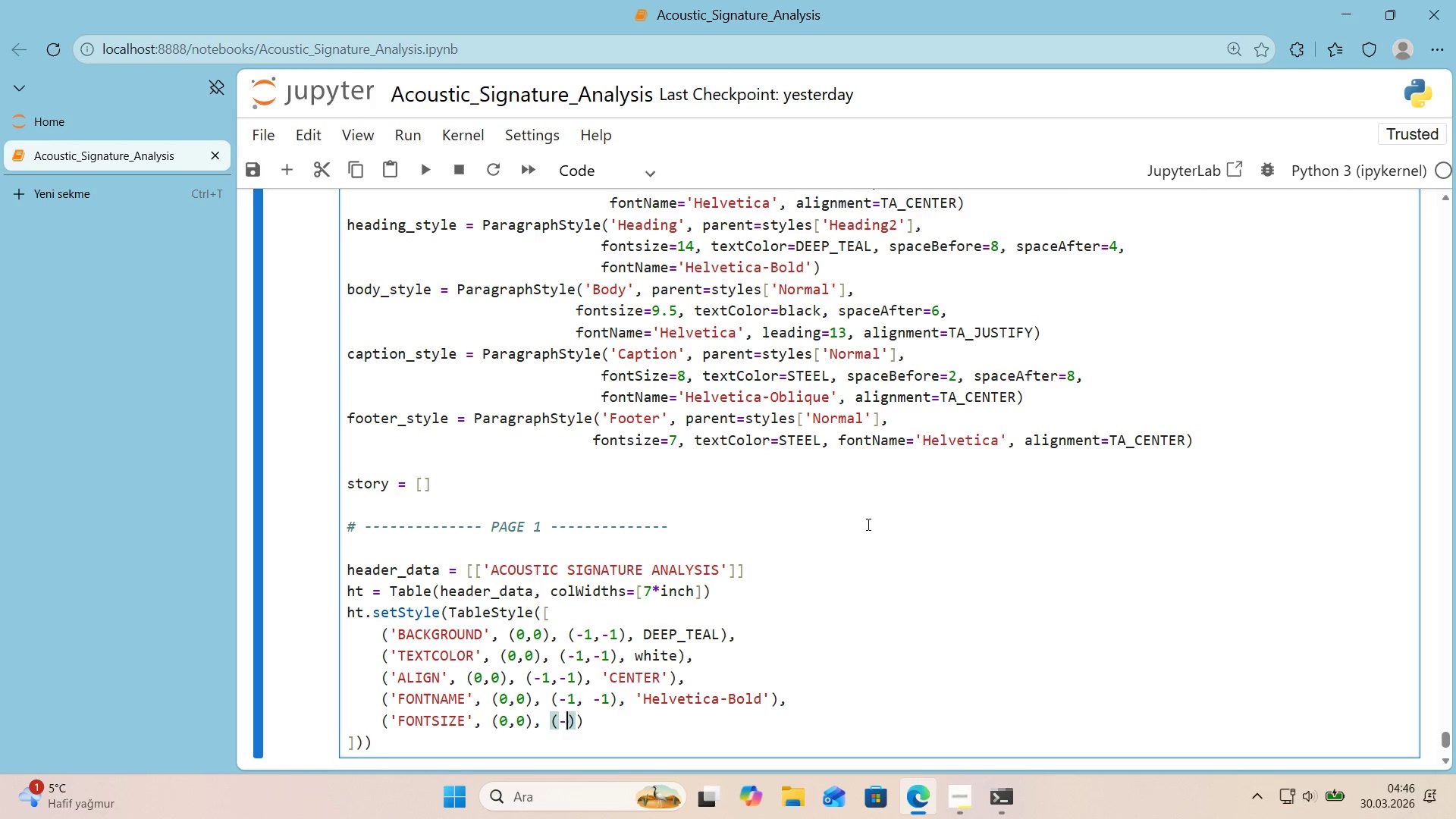 
key(Numpad1)
 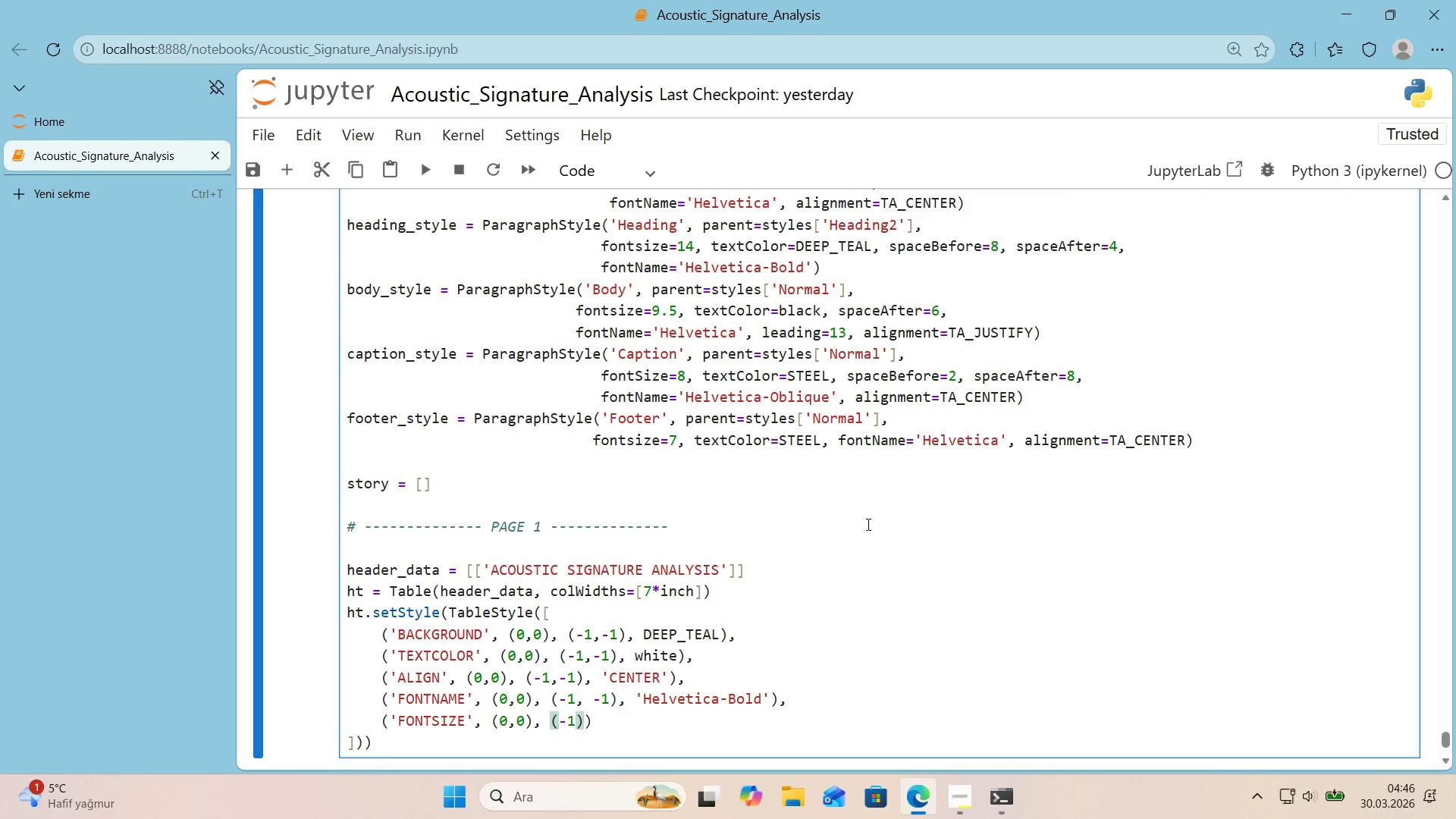 
key(Comma)
 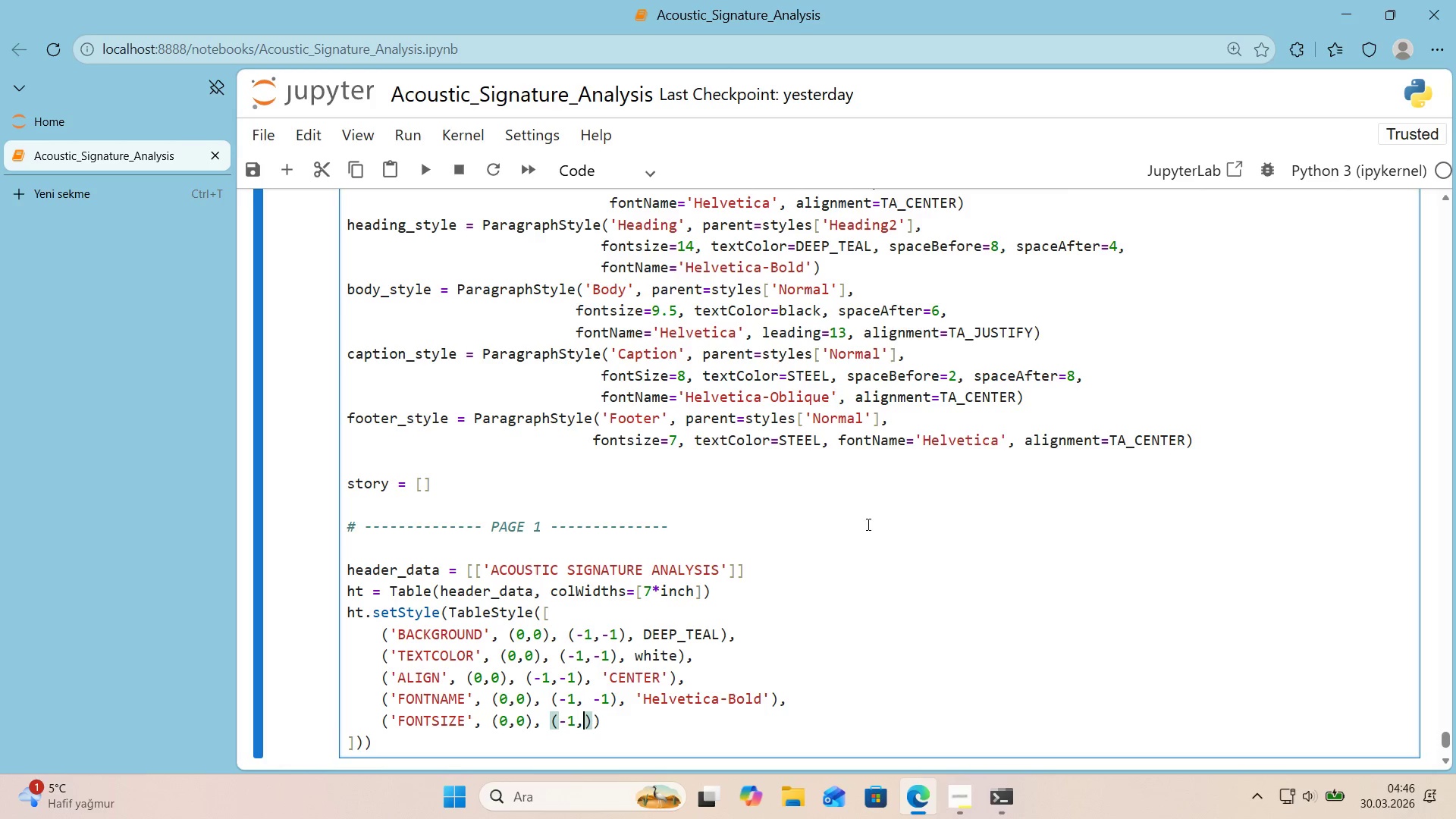 
key(NumpadSubtract)
 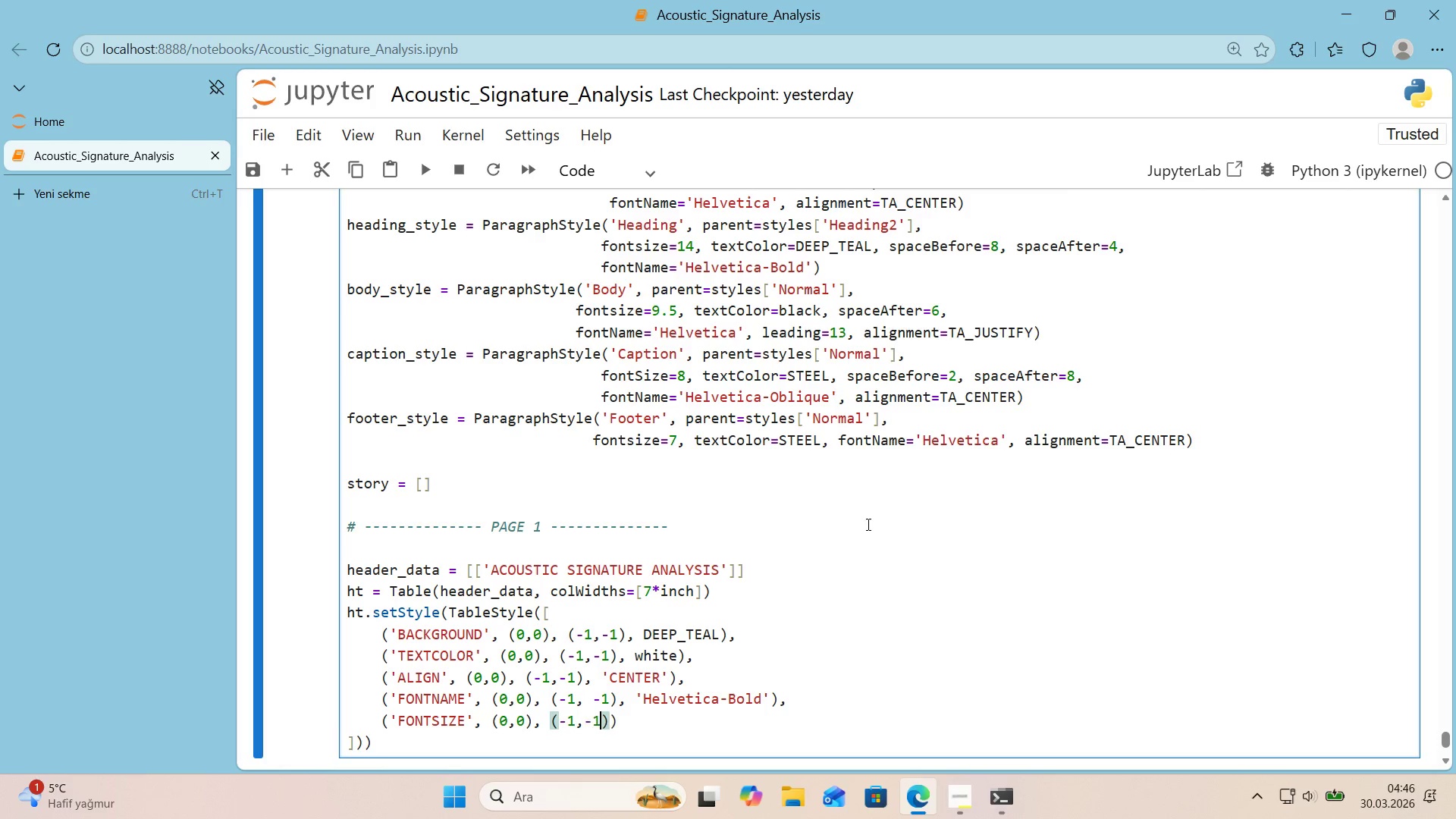 
key(Numpad1)
 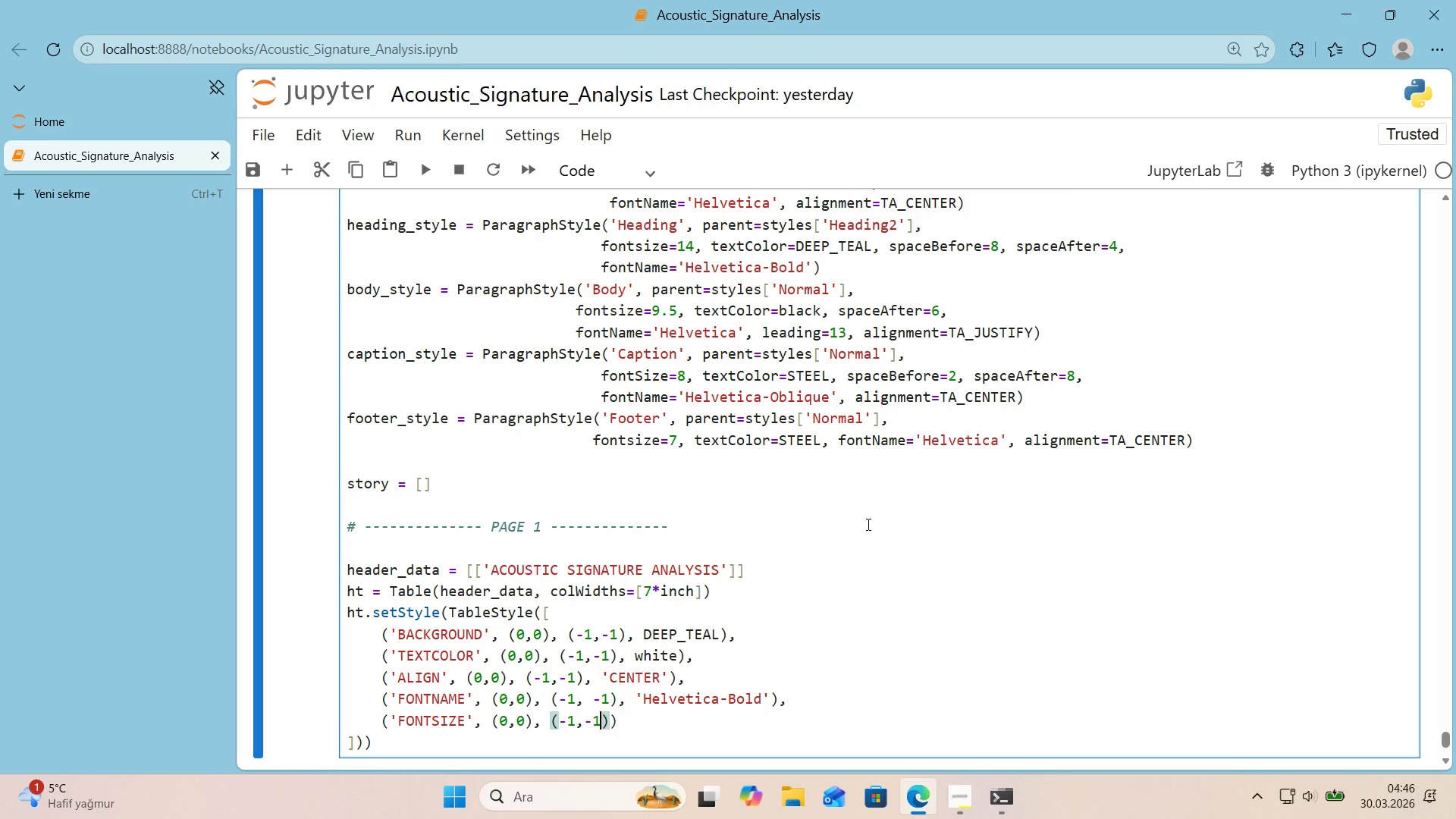 
key(Numpad0)
 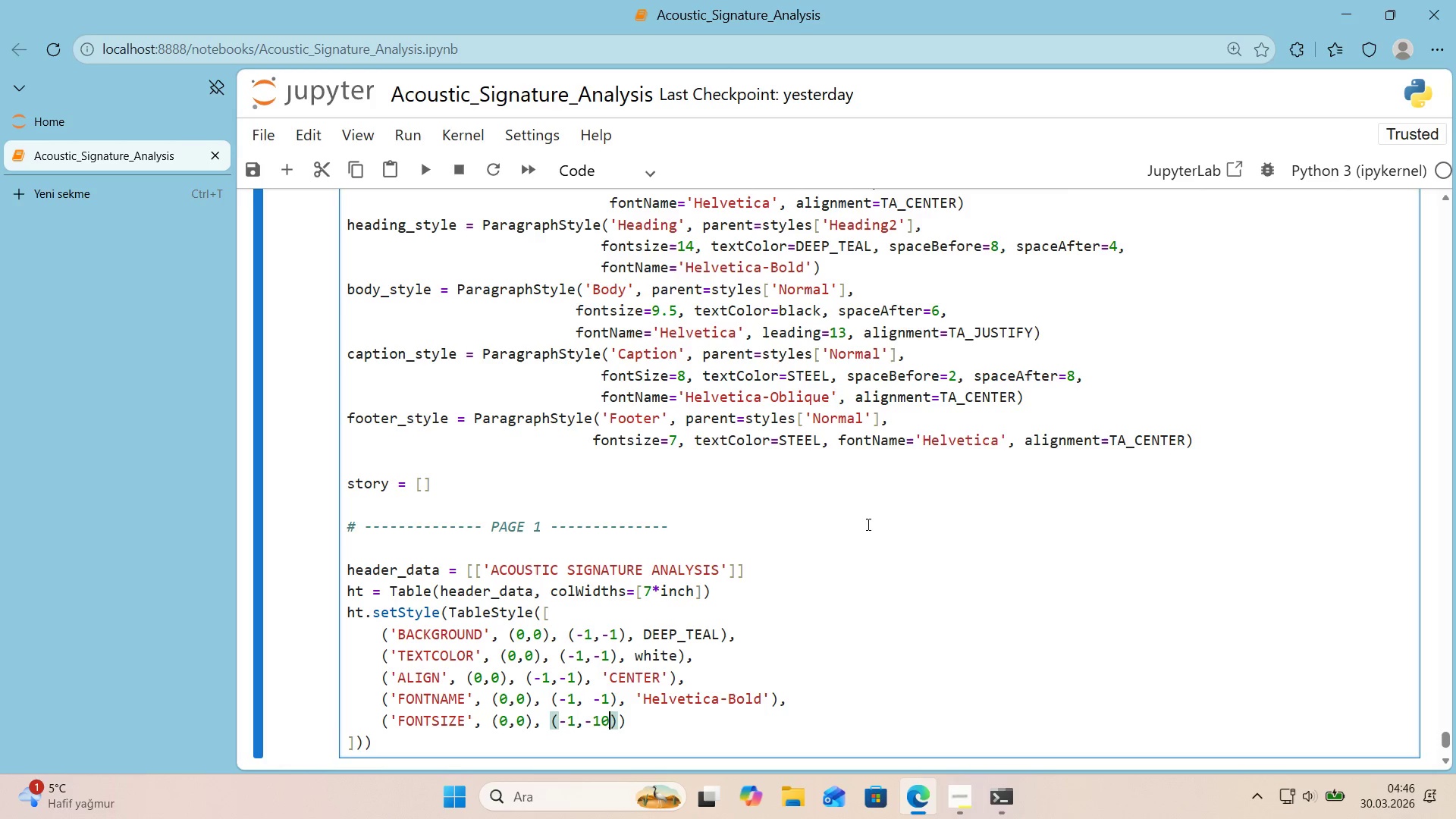 
key(Backspace)
 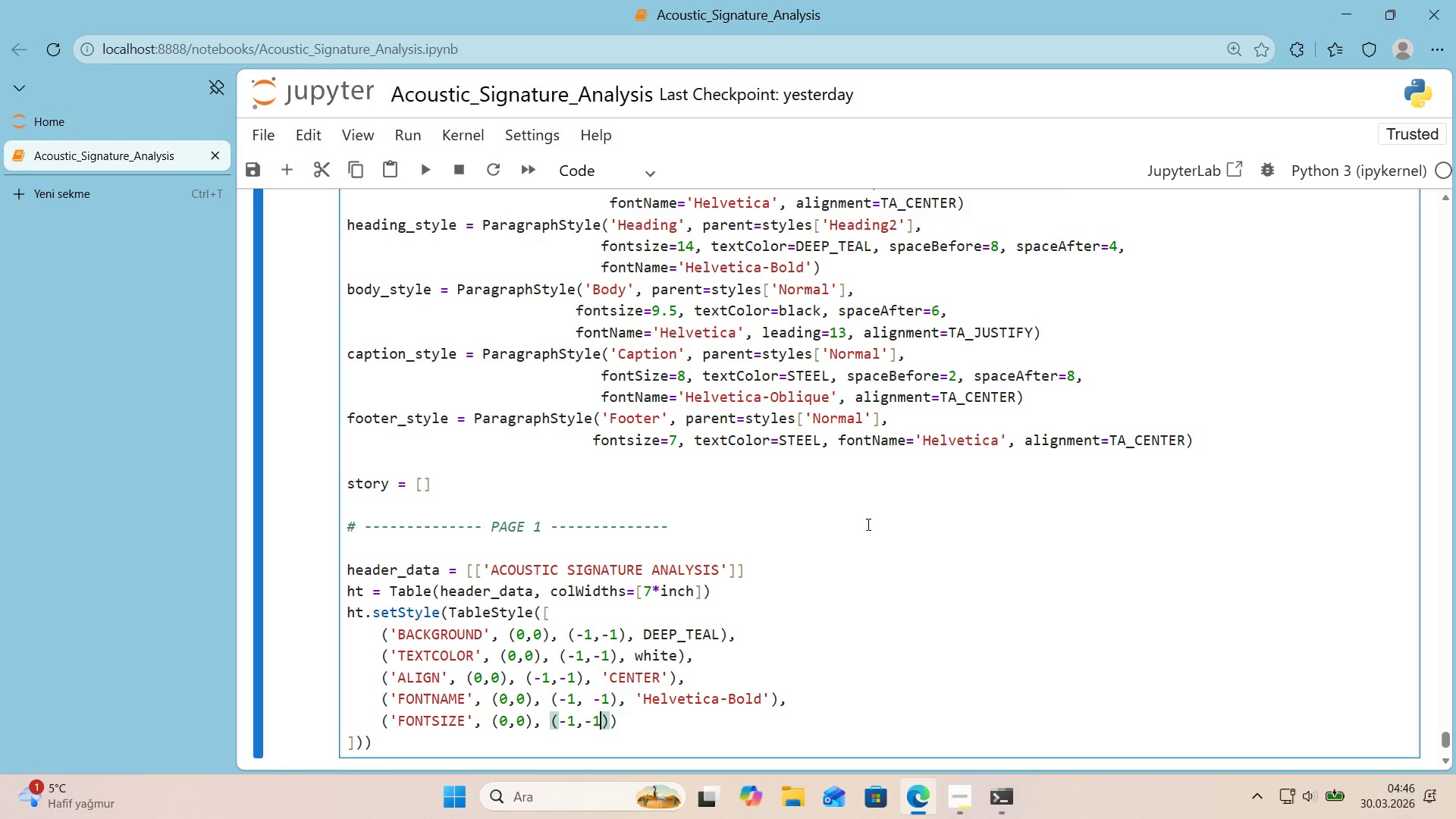 
key(ArrowRight)
 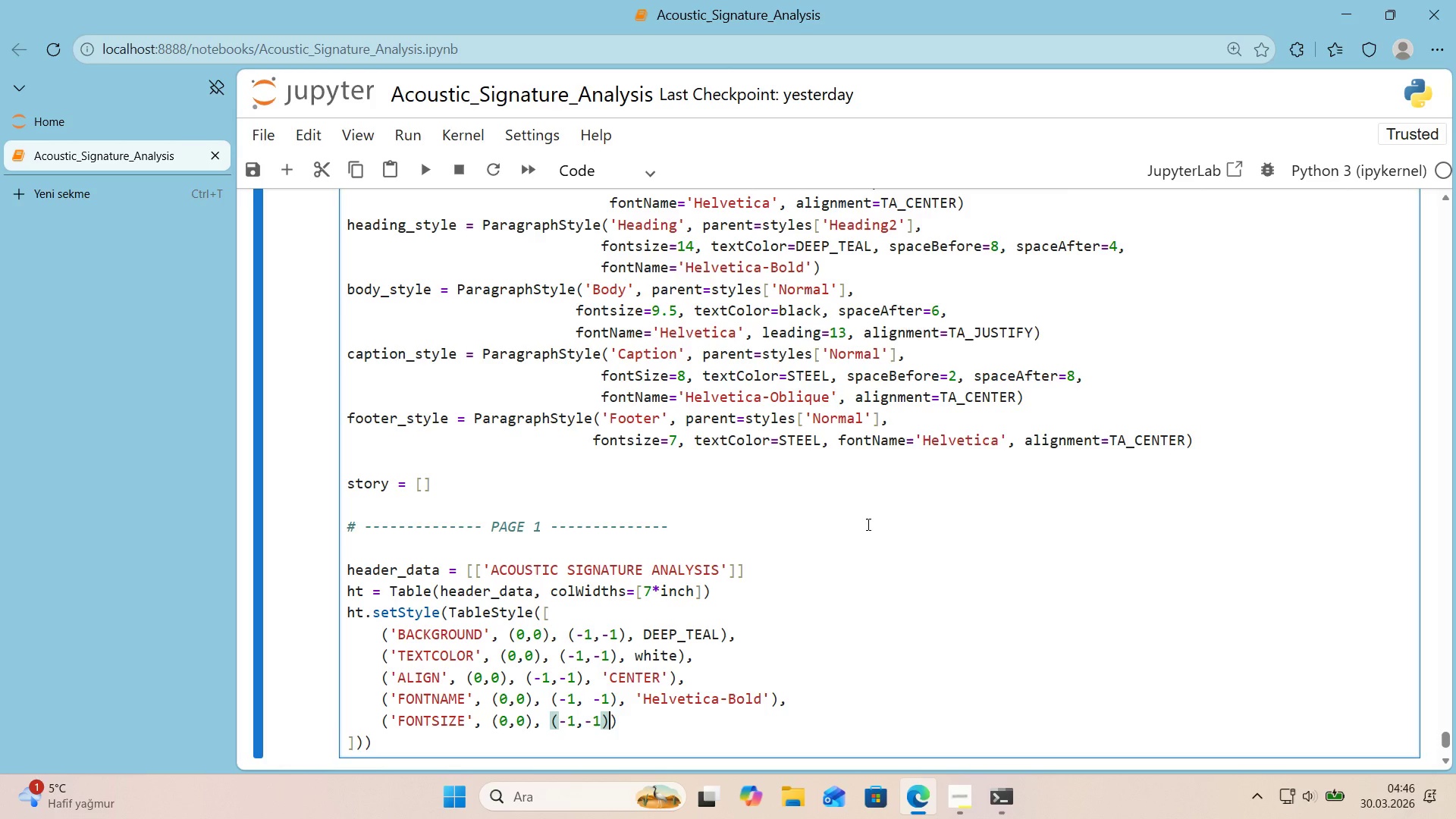 
key(Comma)
 